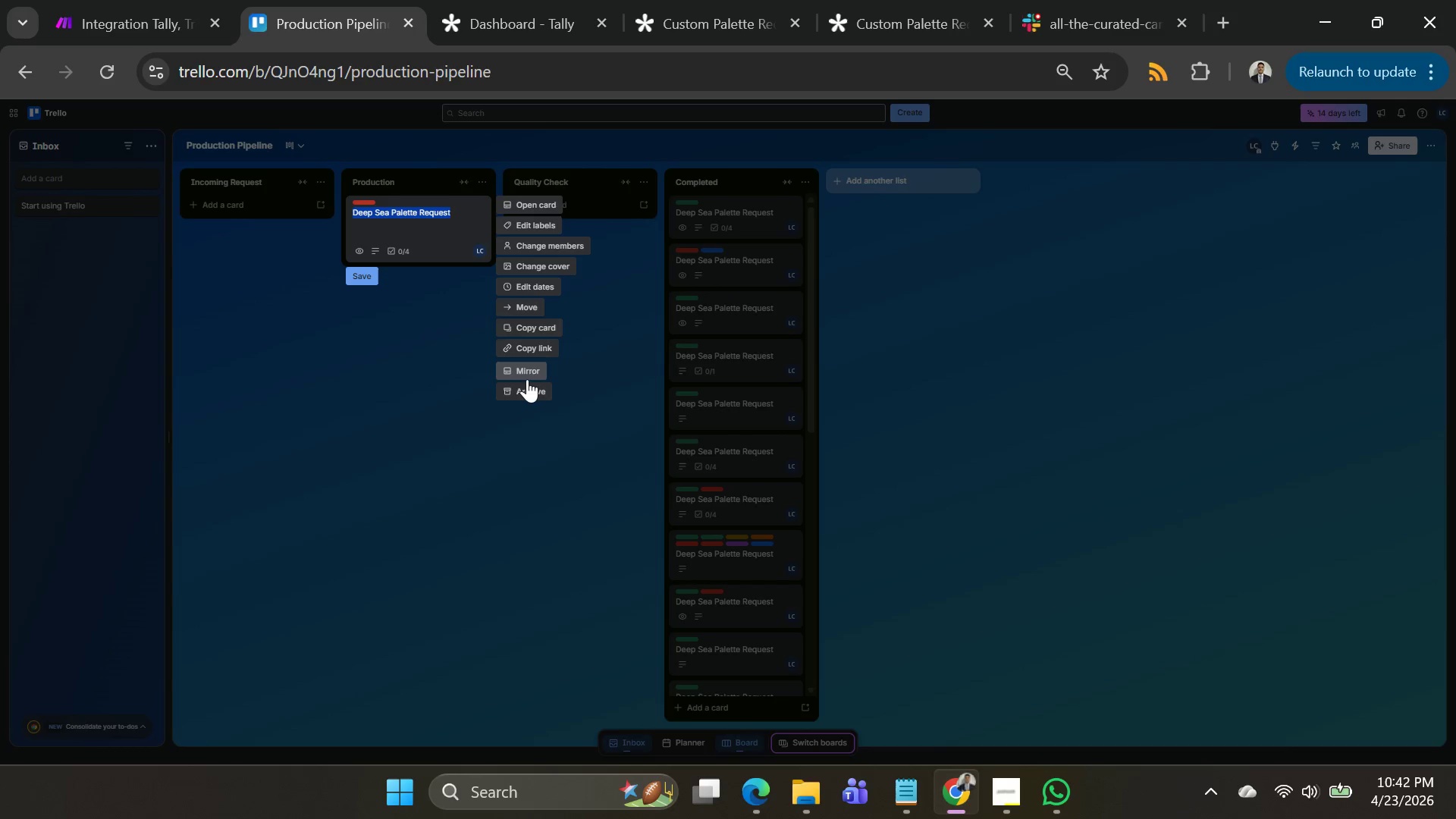 
left_click([527, 389])
 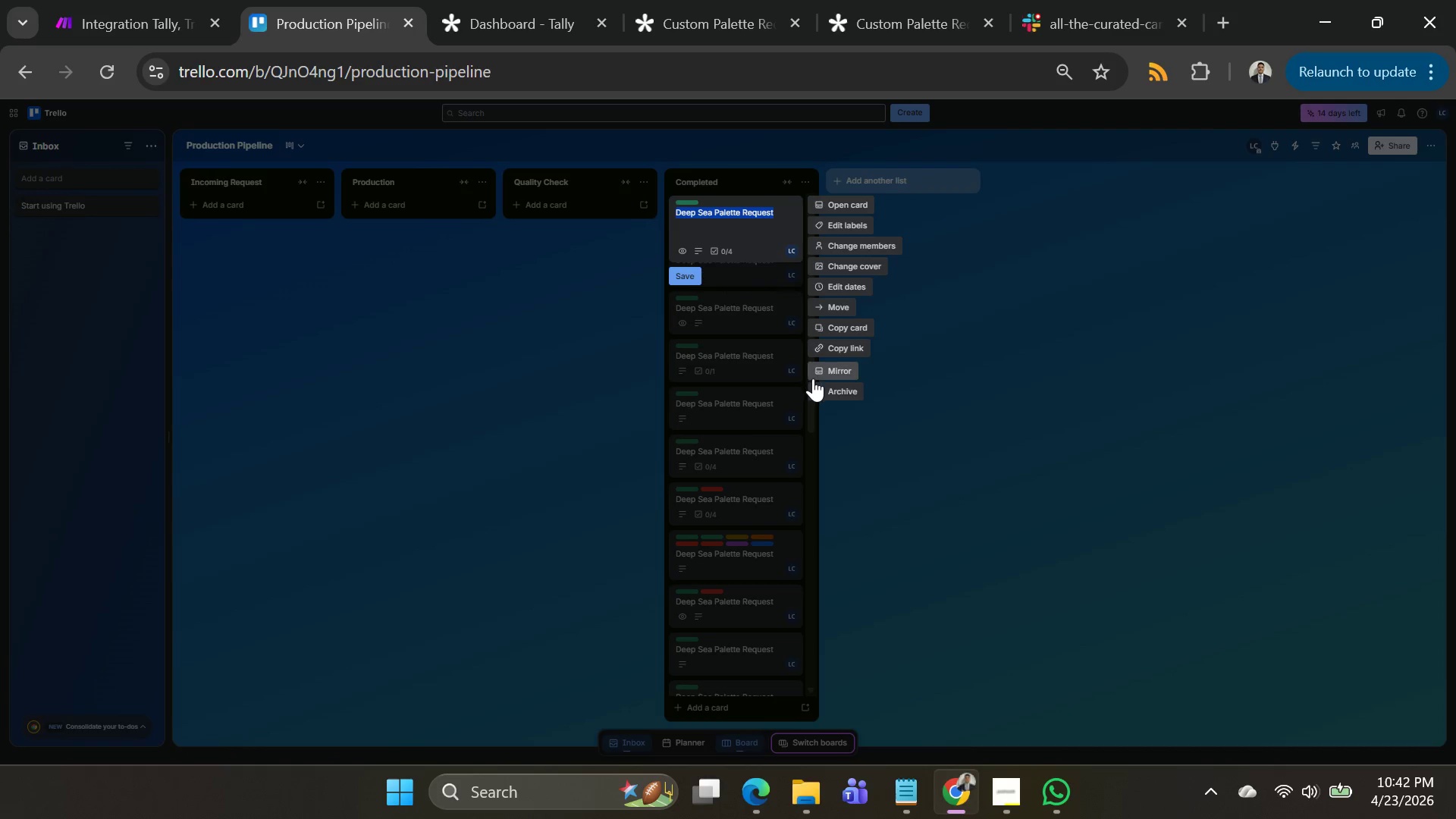 
left_click([828, 391])
 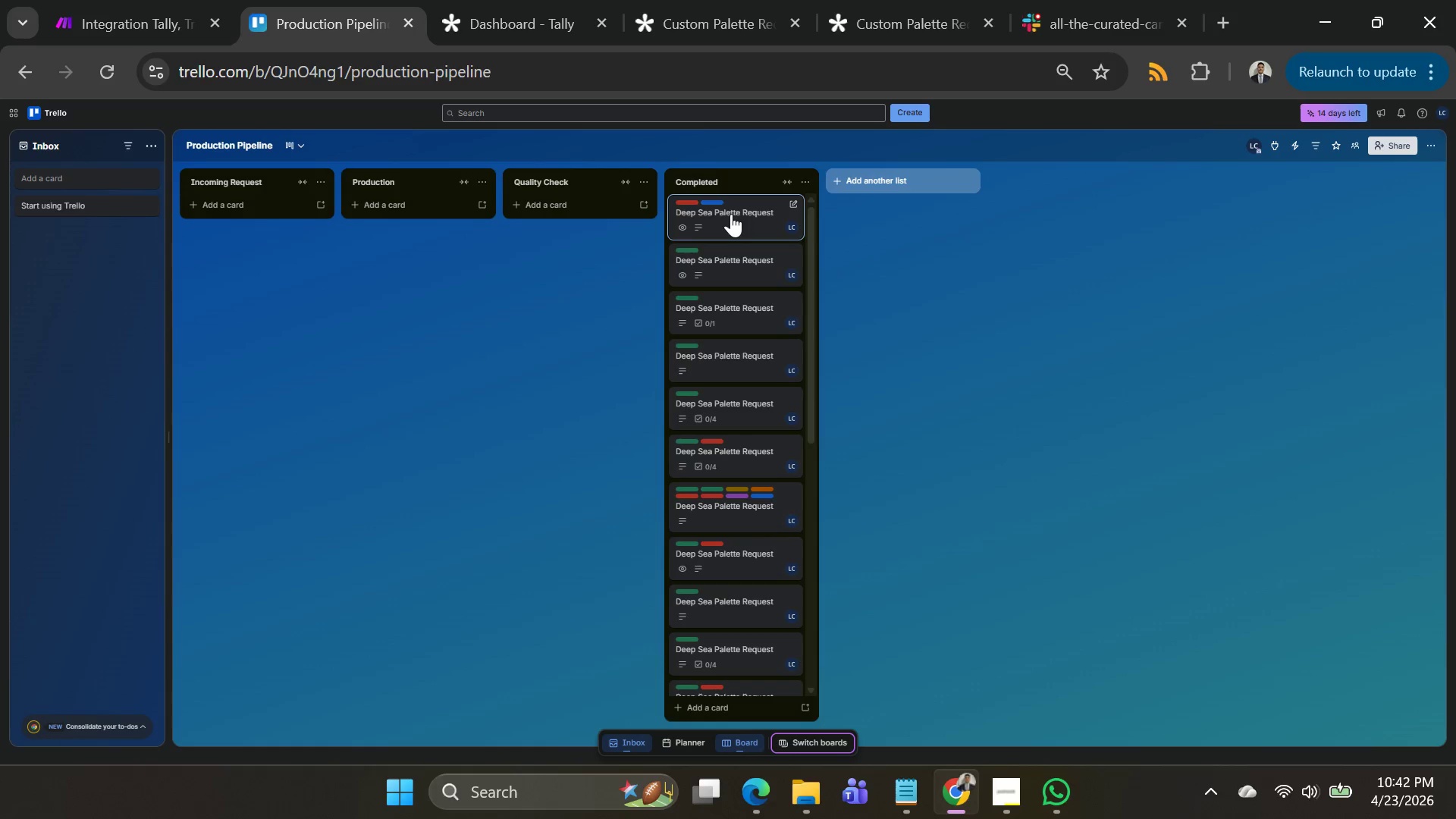 
right_click([726, 205])
 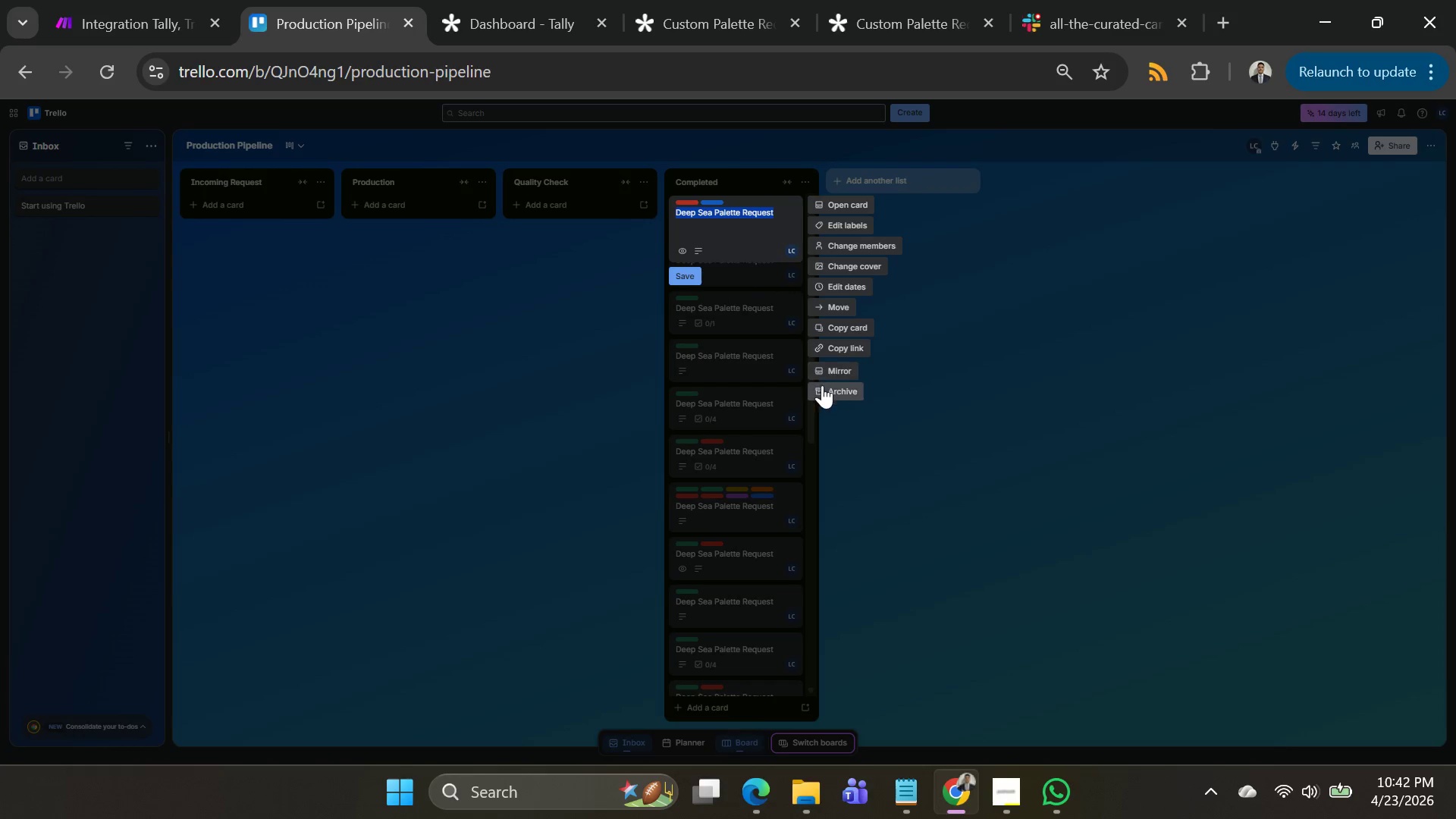 
left_click([822, 385])
 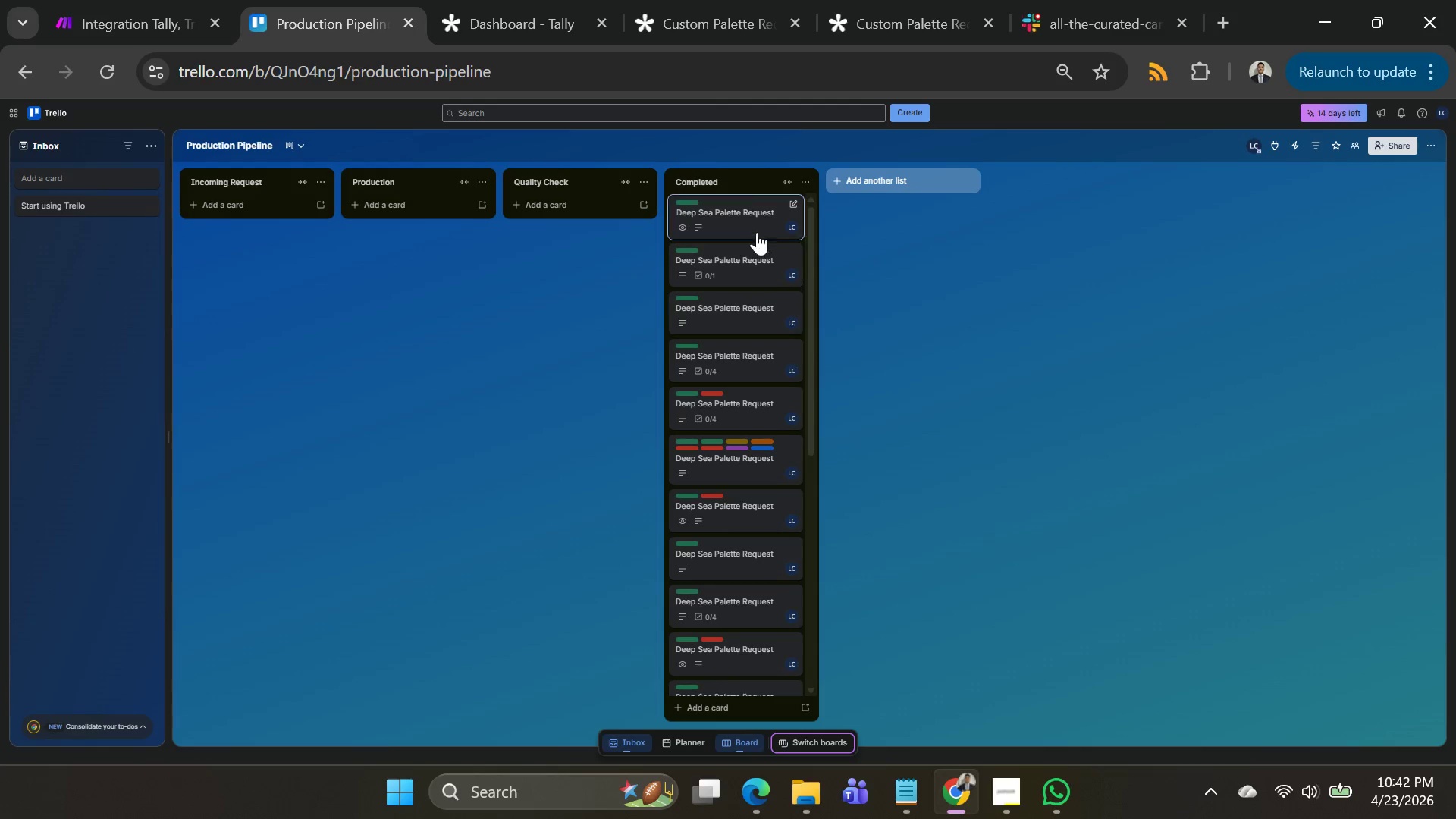 
right_click([757, 231])
 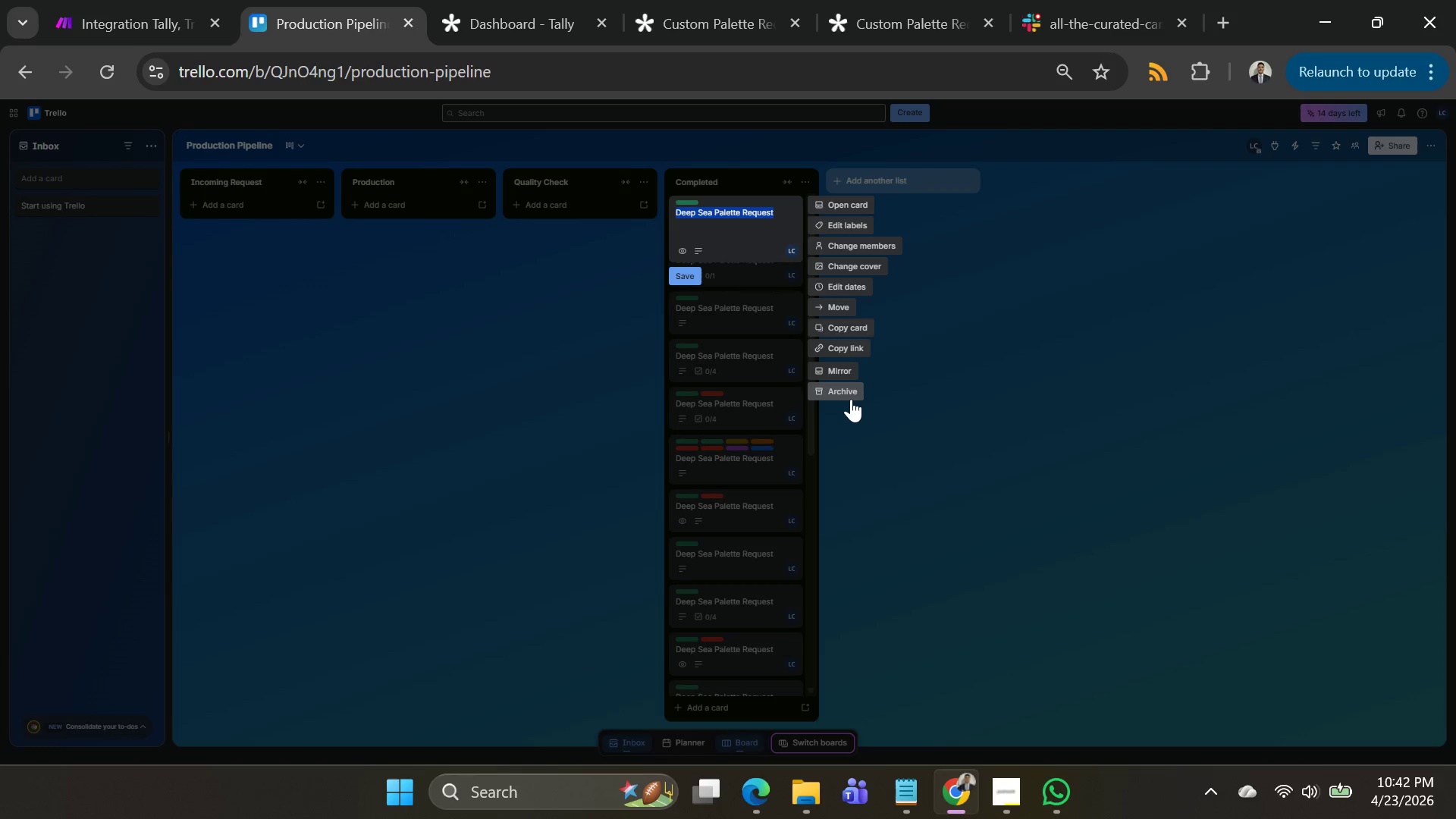 
left_click([851, 399])
 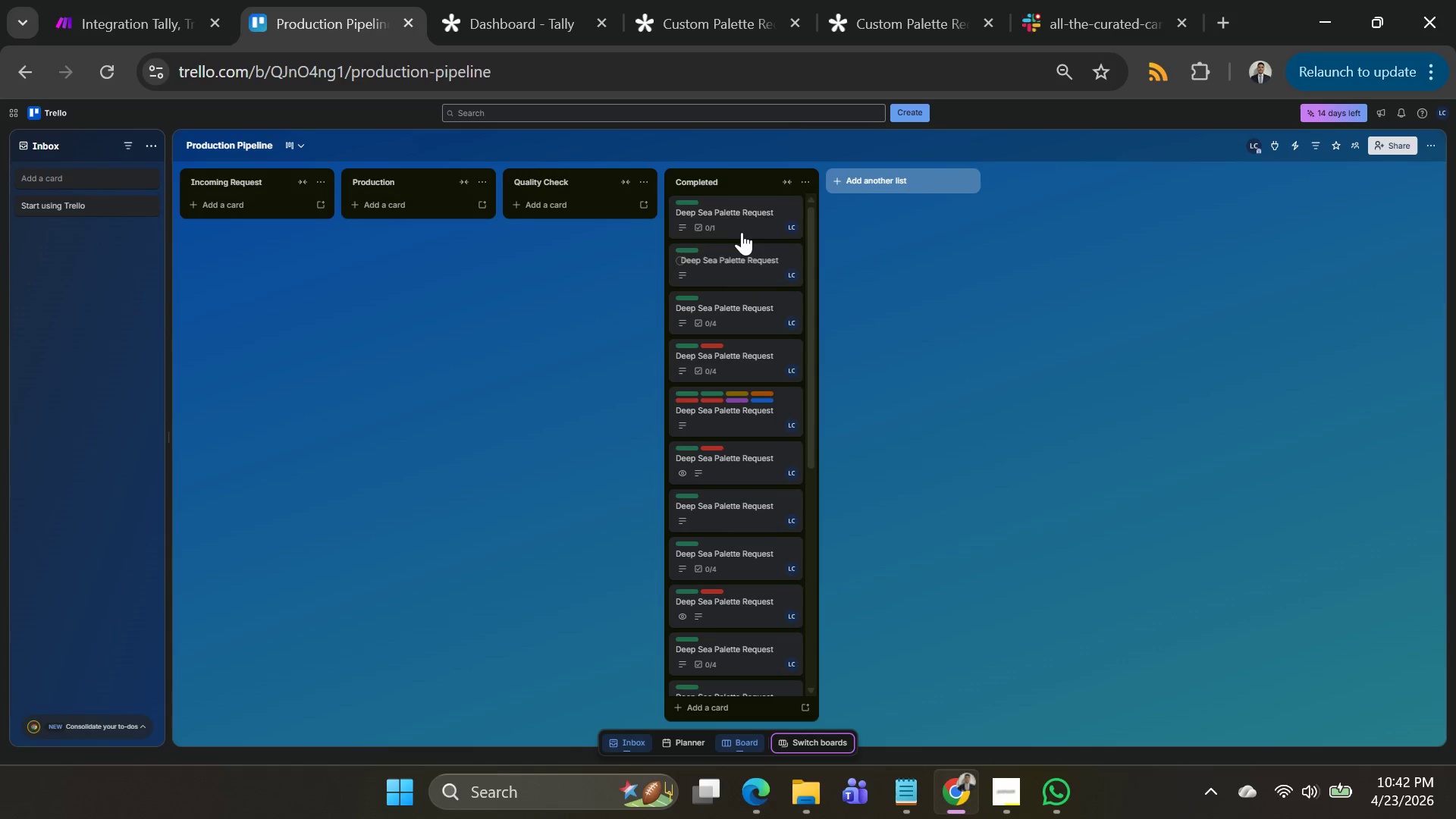 
right_click([738, 226])
 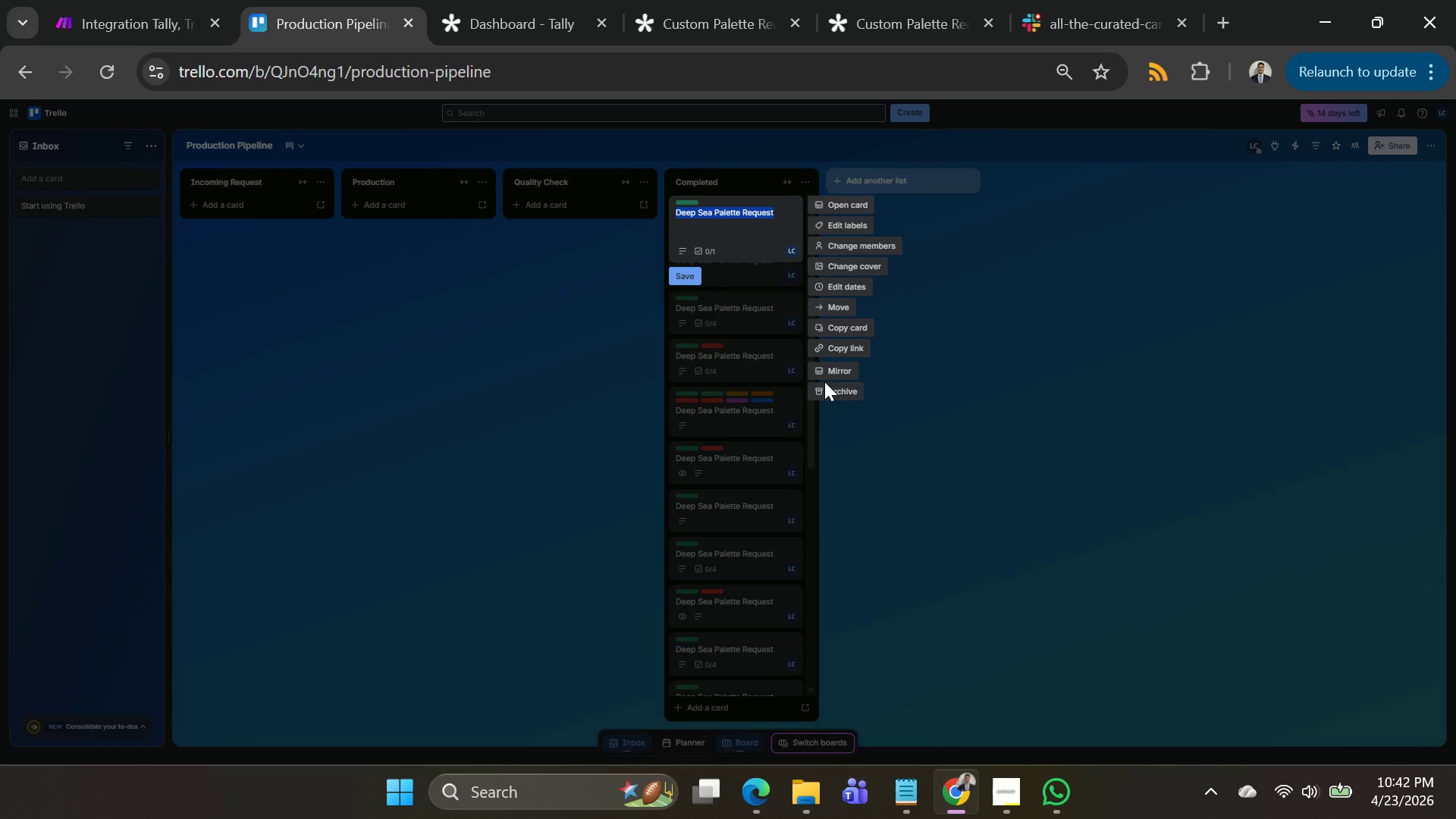 
left_click([829, 391])
 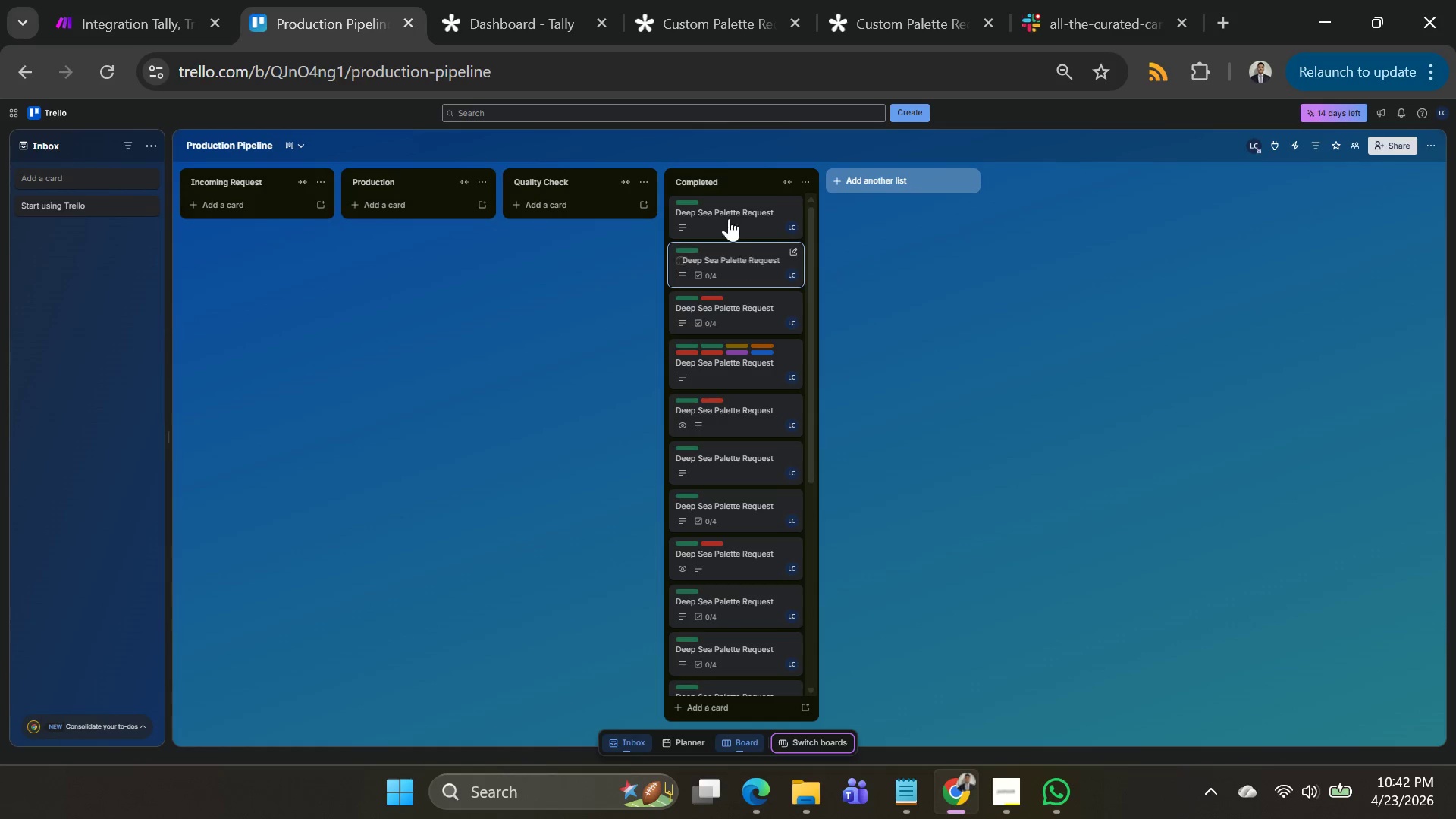 
right_click([726, 212])
 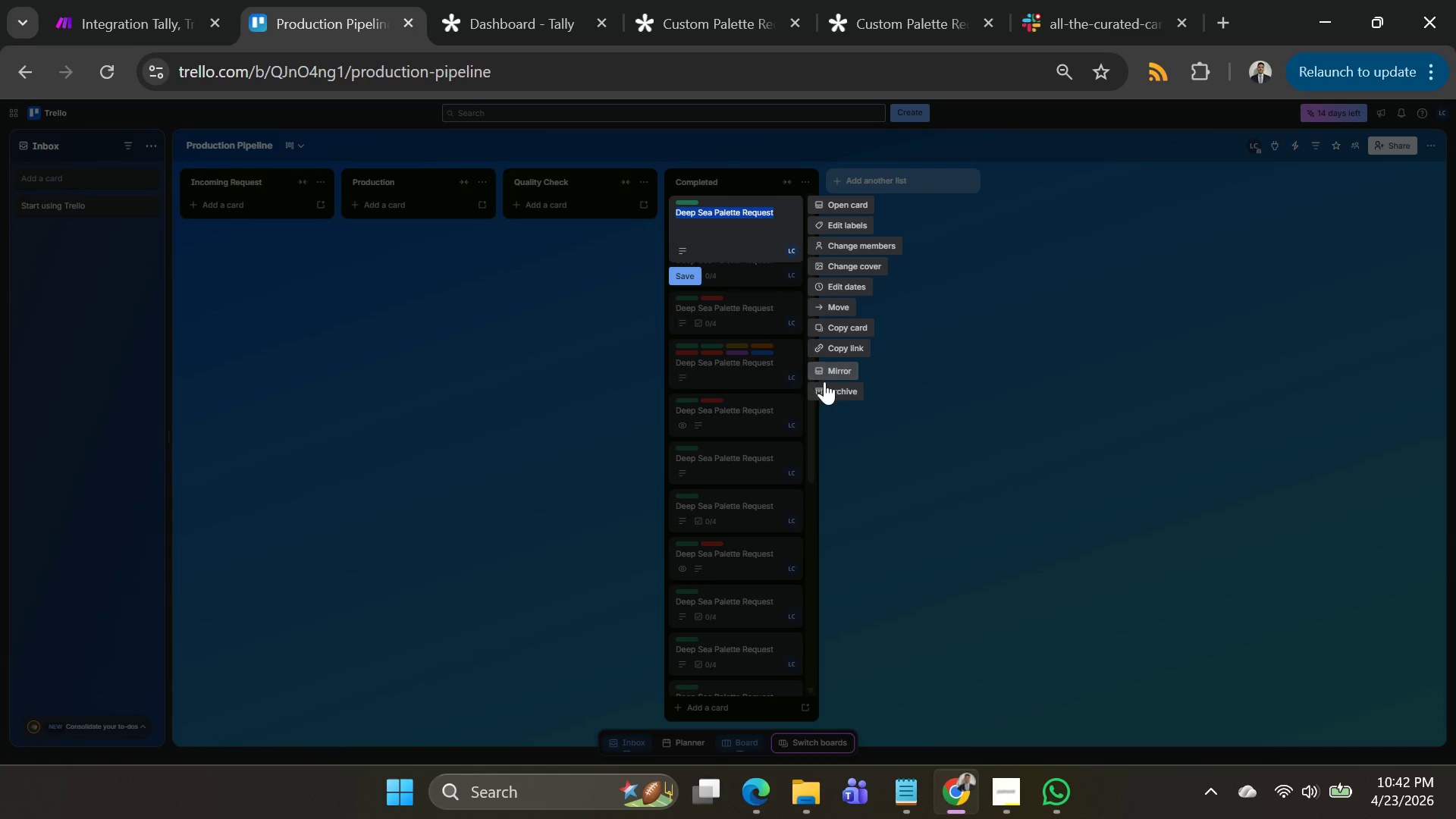 
left_click([826, 392])
 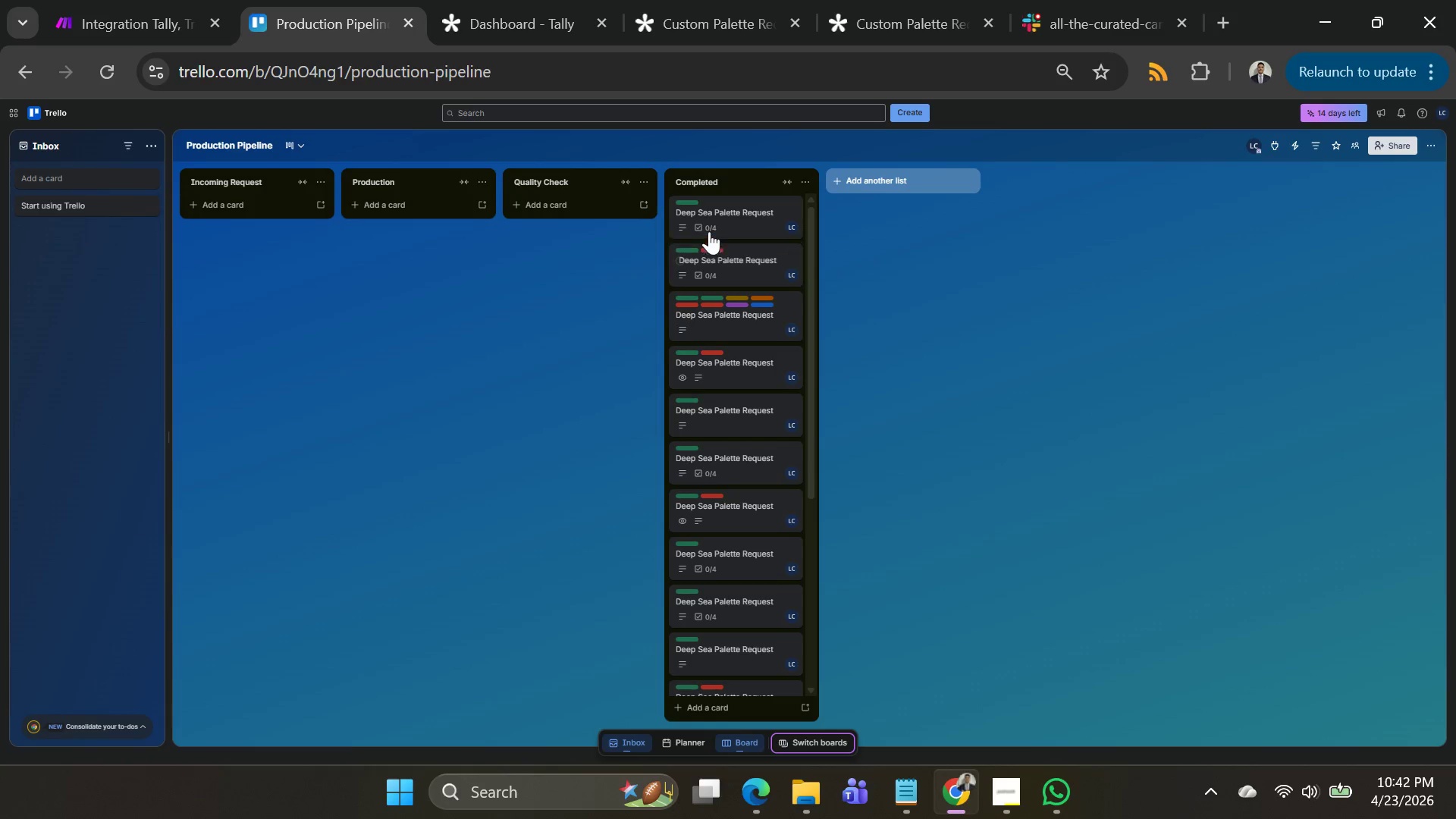 
right_click([708, 226])
 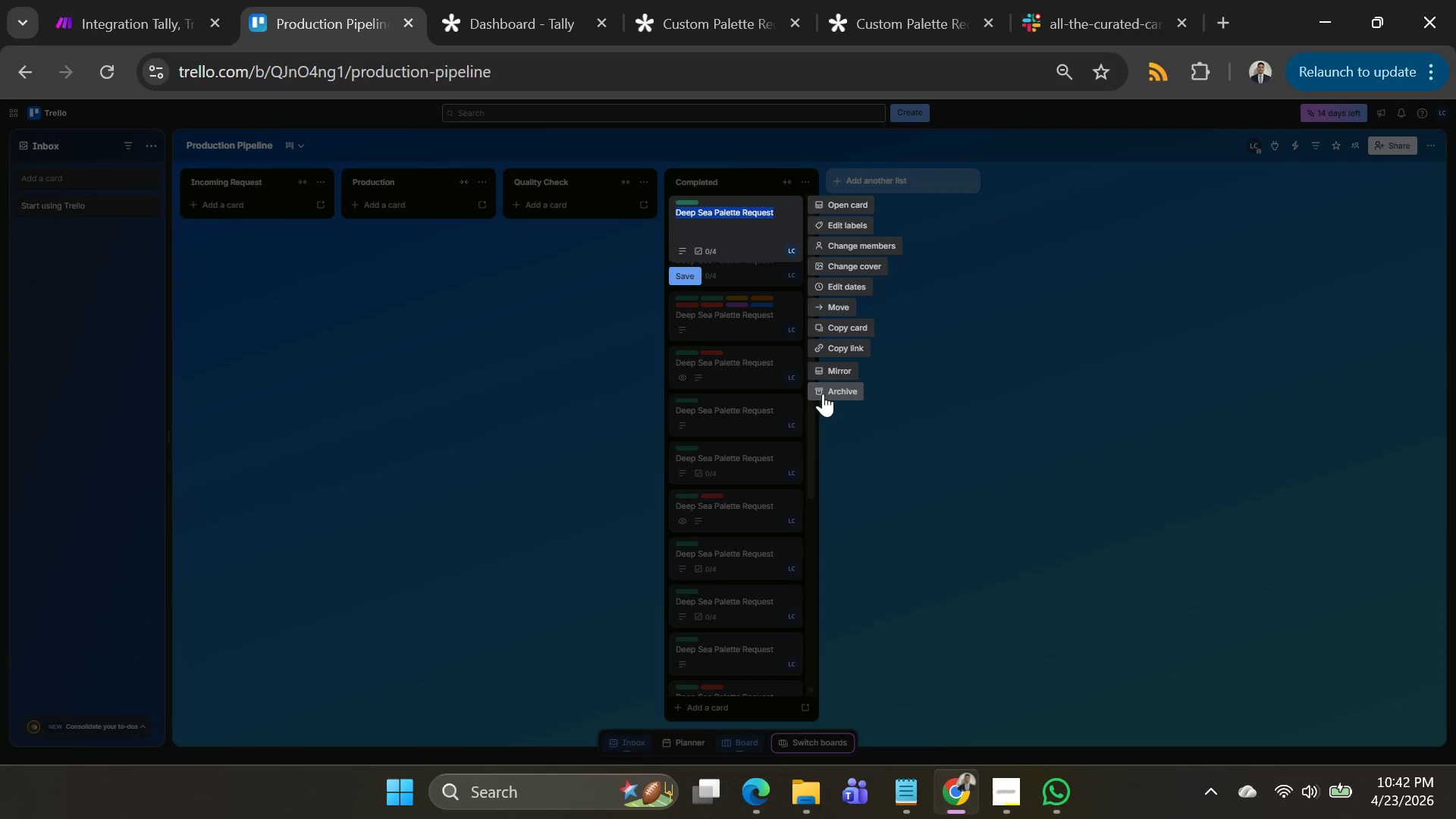 
left_click([823, 394])
 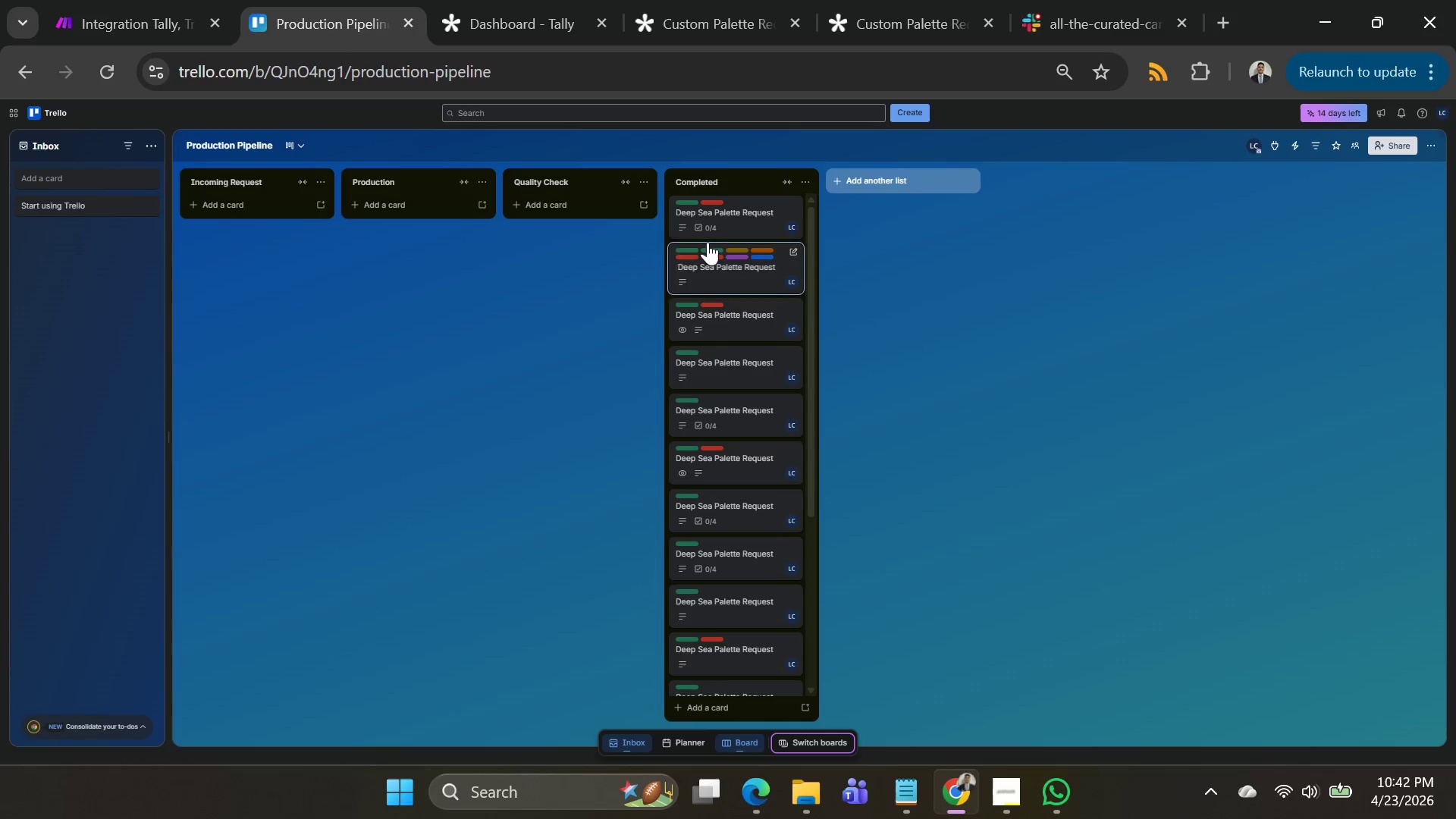 
right_click([703, 221])
 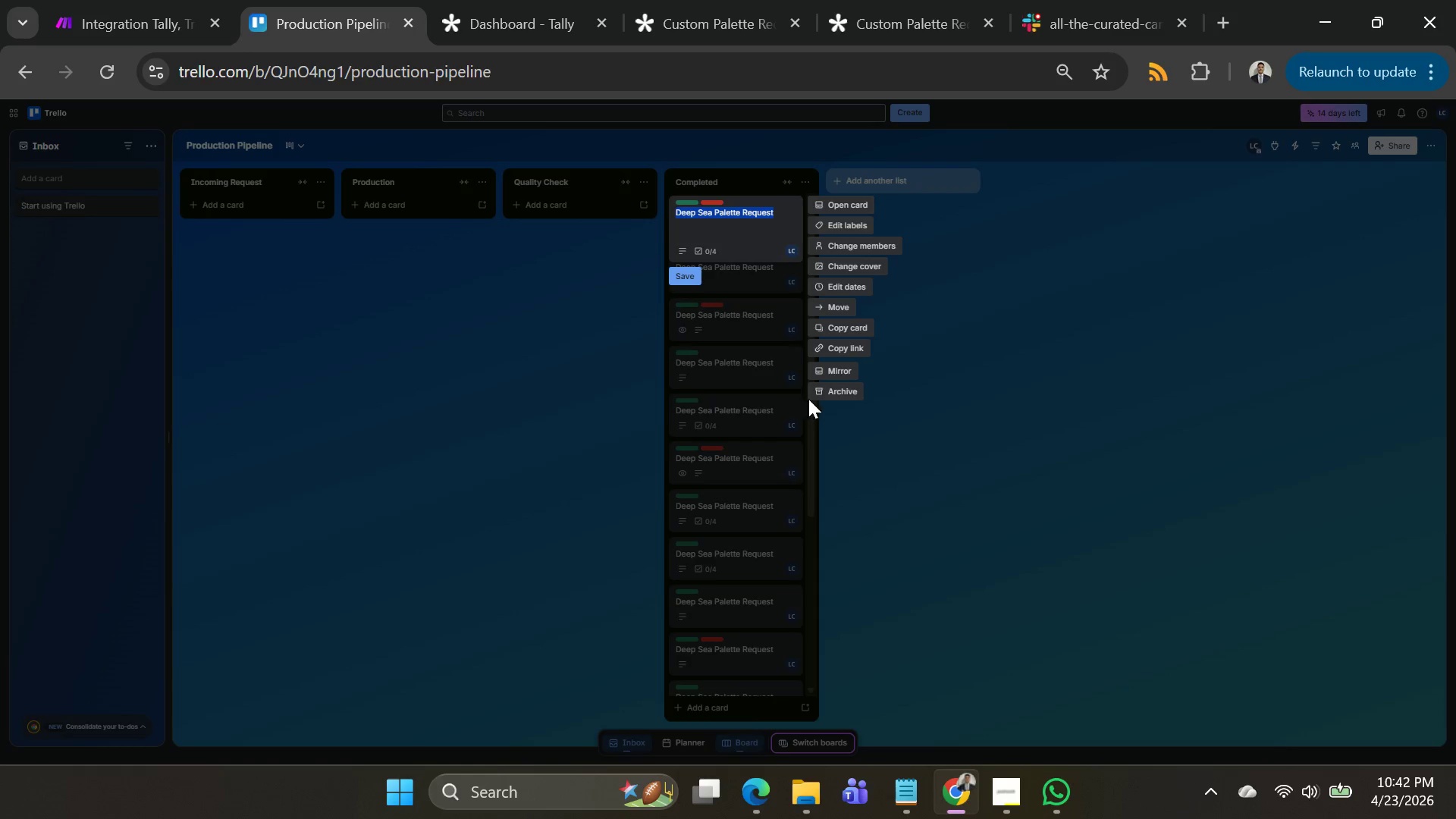 
left_click([813, 395])
 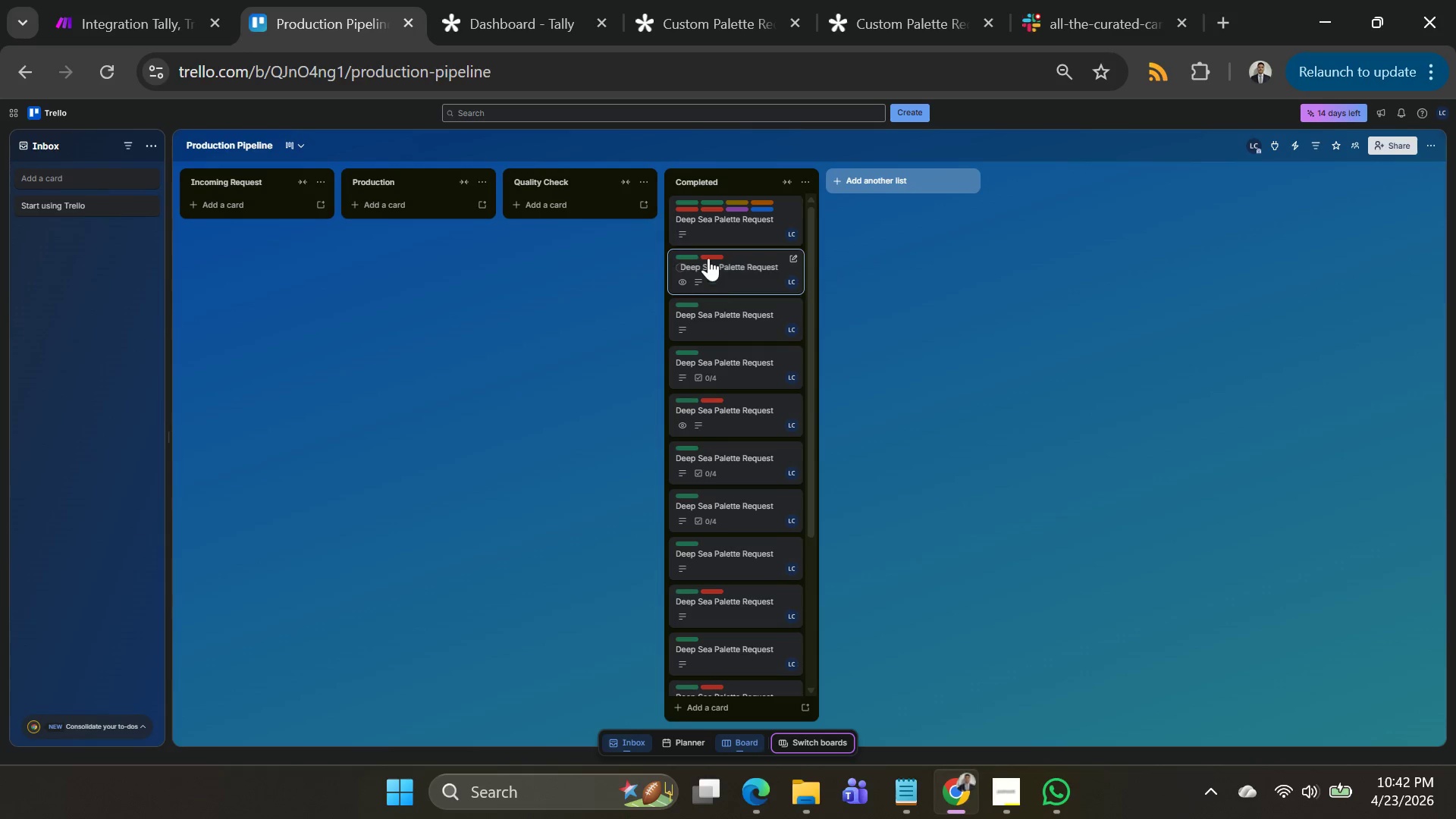 
right_click([703, 226])
 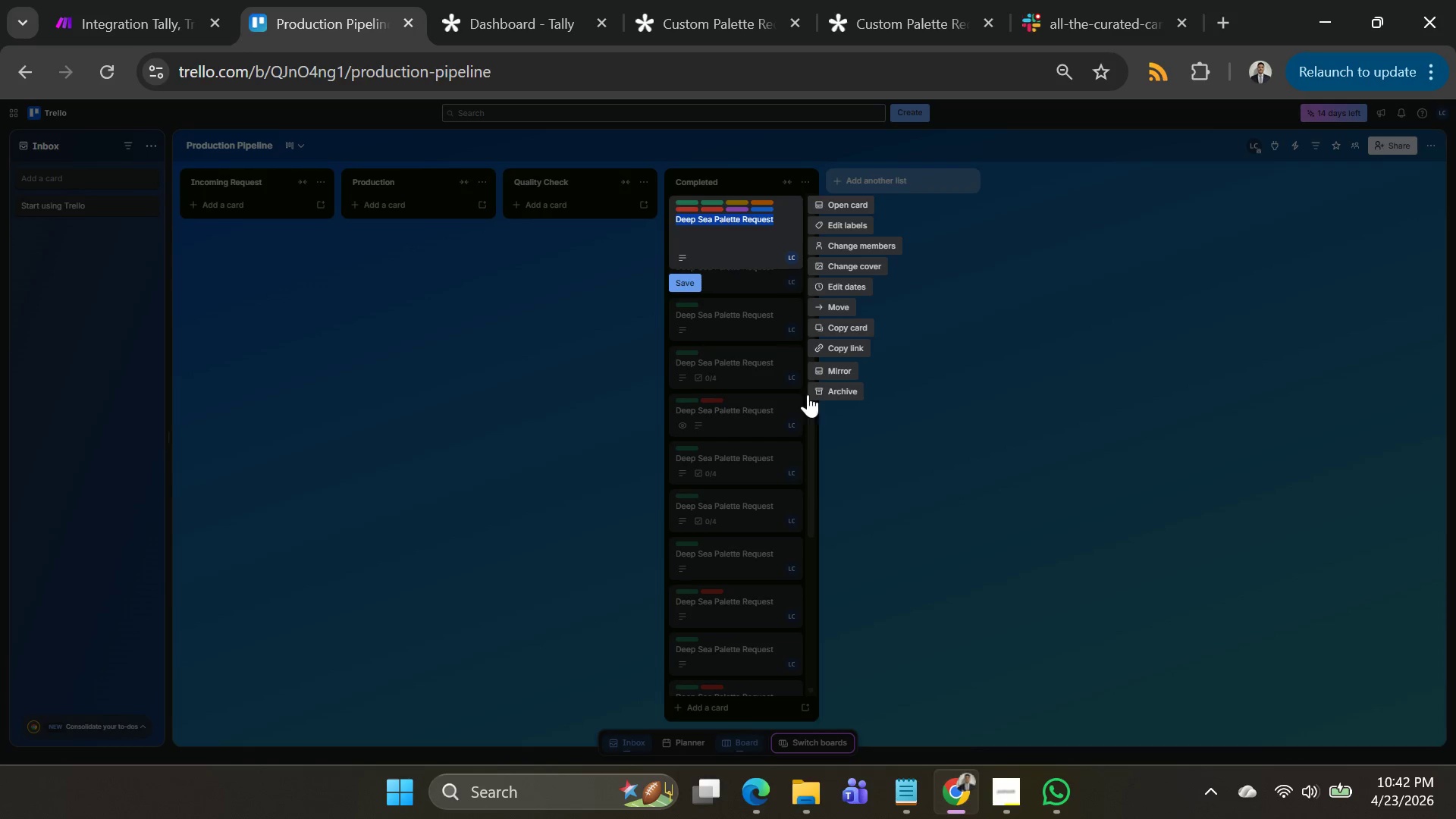 
left_click([815, 394])
 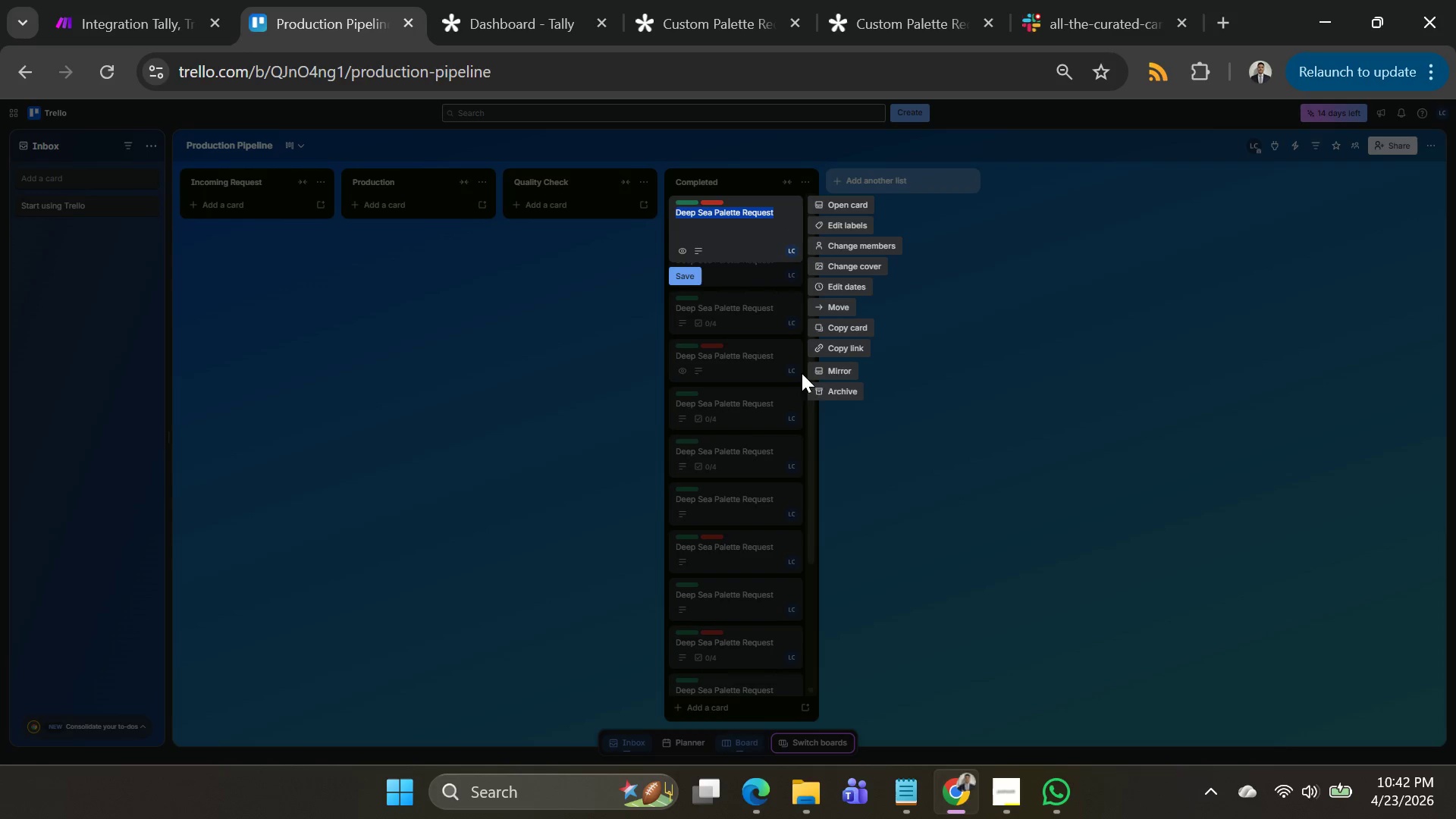 
left_click([814, 389])
 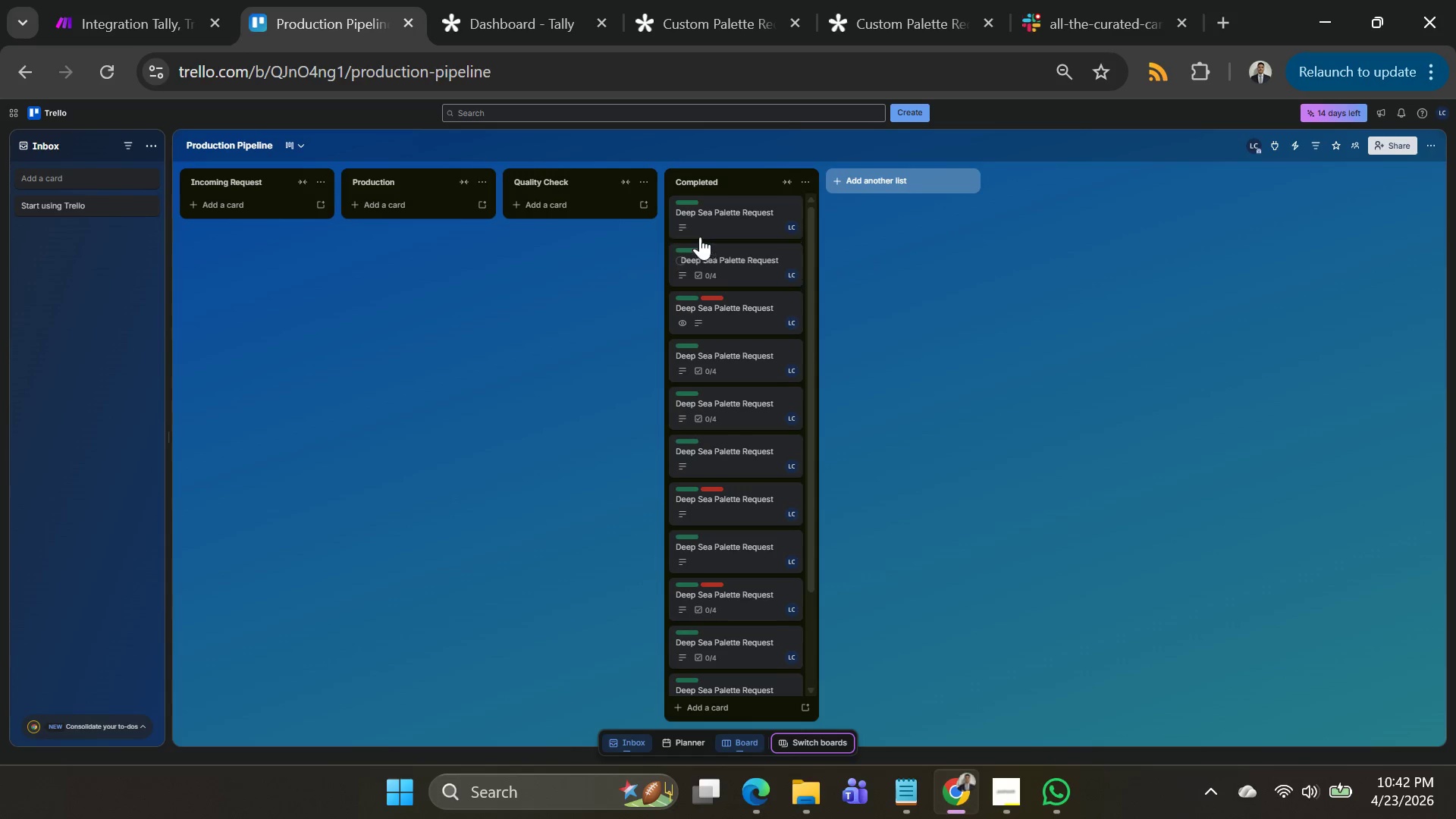 
right_click([698, 234])
 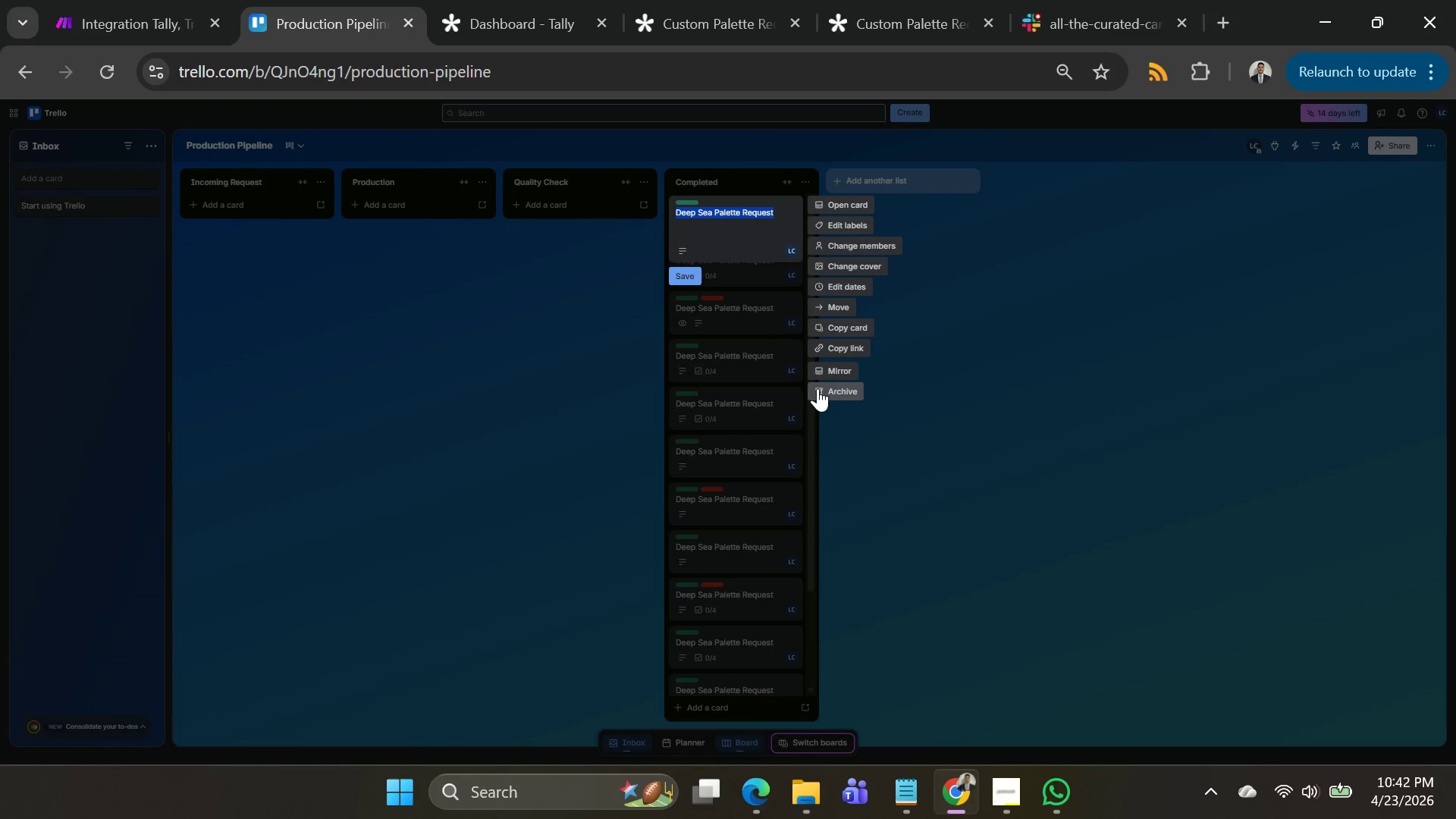 
left_click([817, 388])
 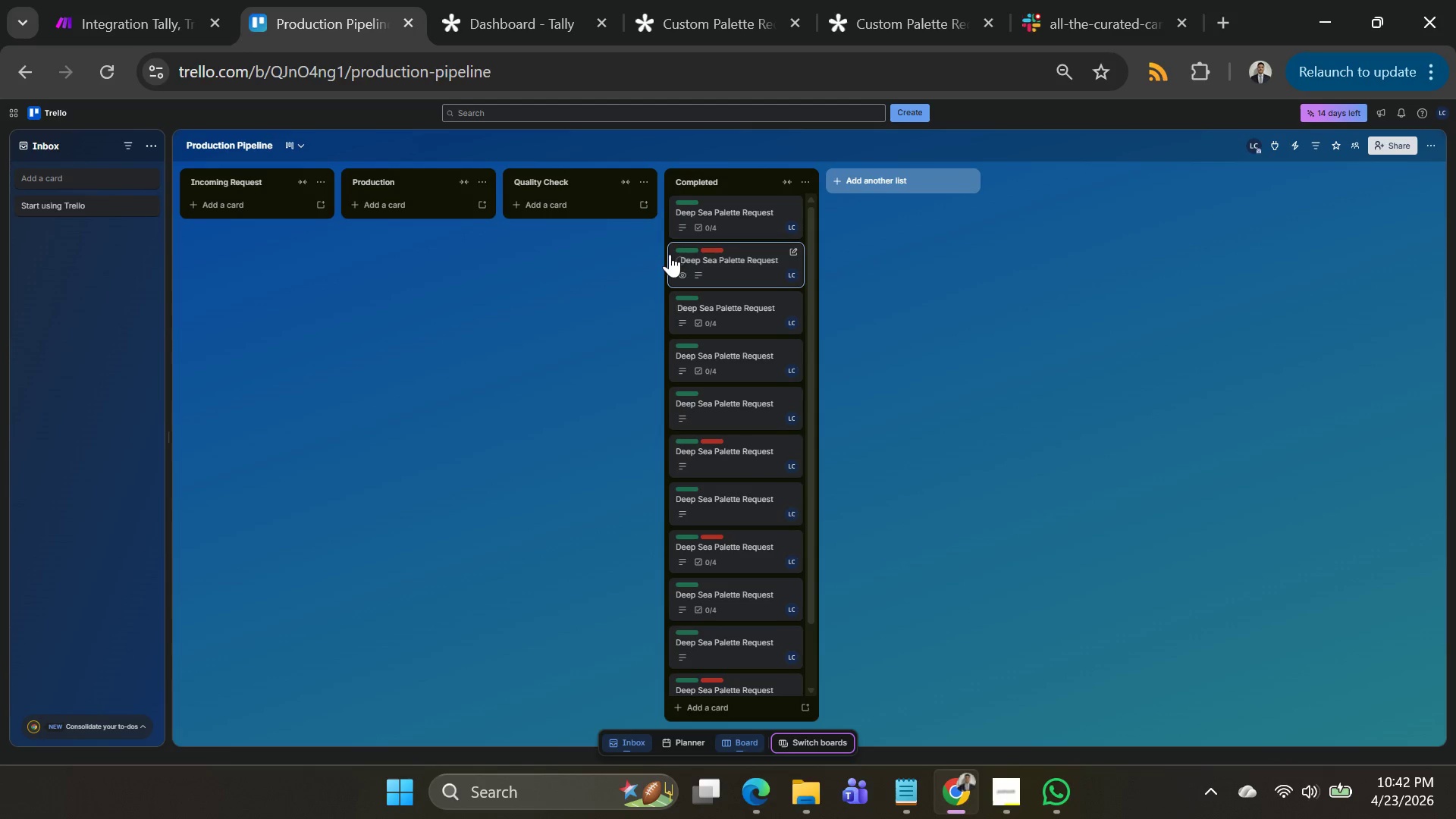 
right_click([686, 224])
 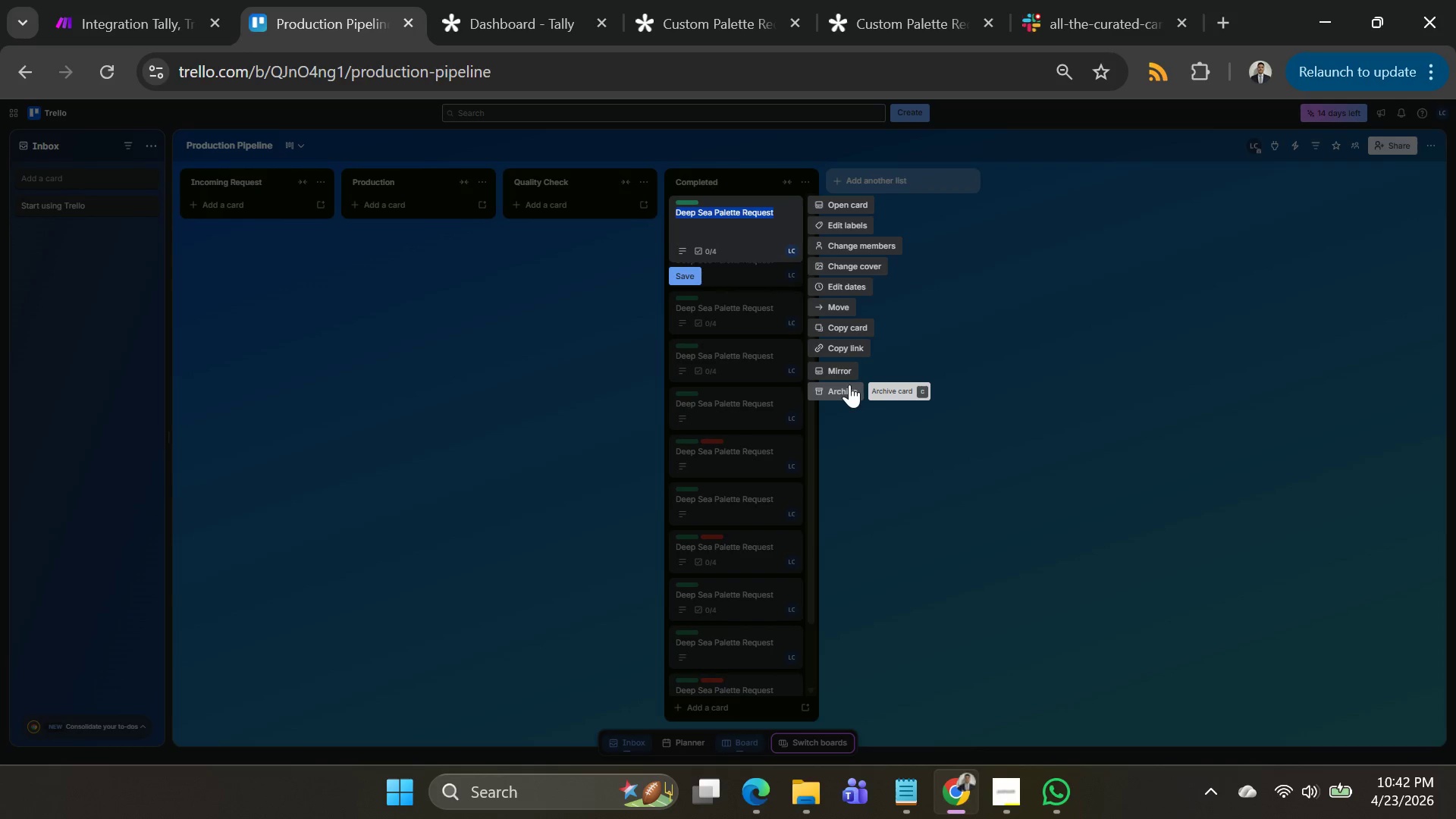 
left_click([849, 385])
 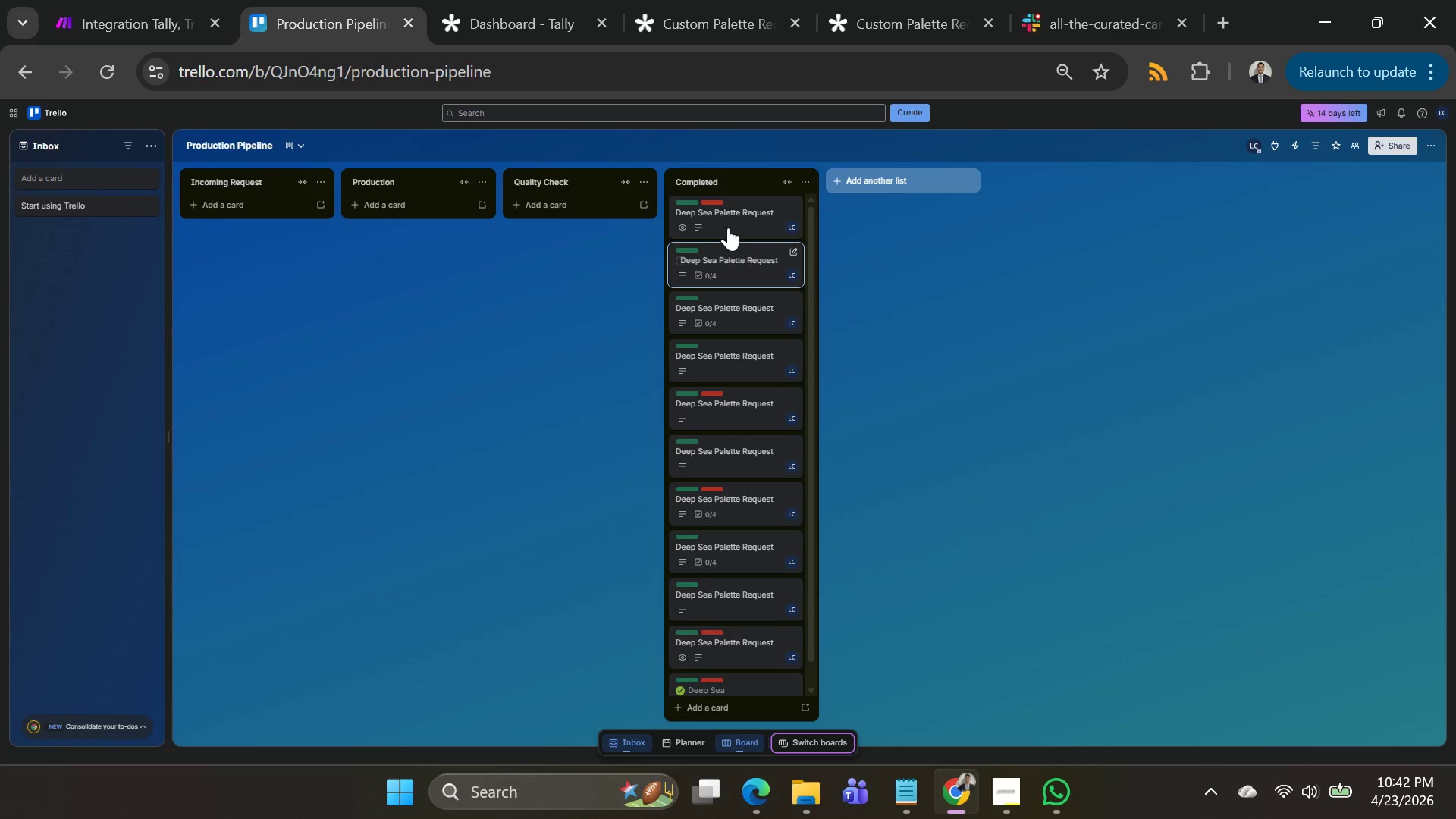 
right_click([726, 217])
 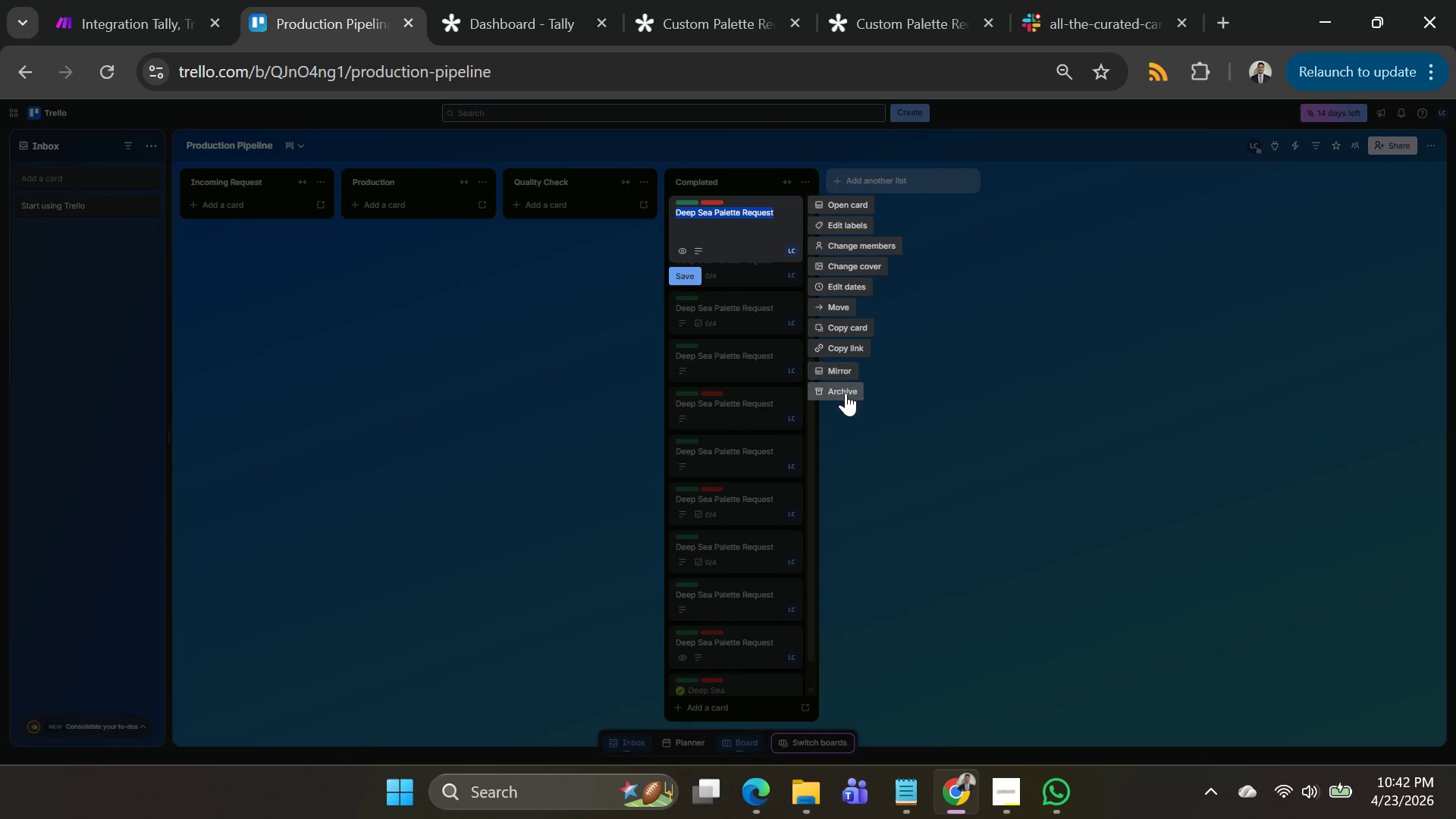 
left_click([846, 394])
 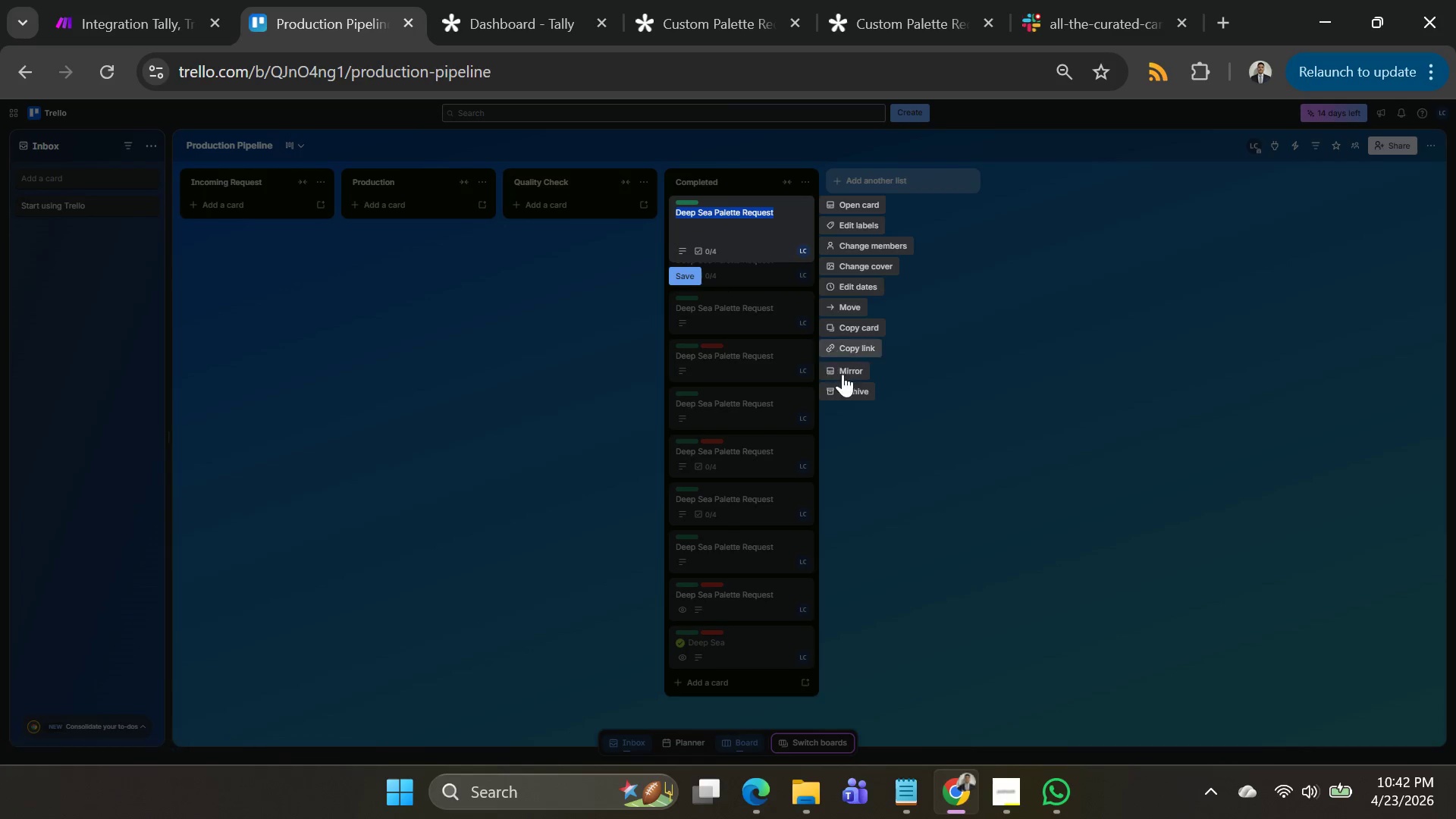 
left_click([849, 388])
 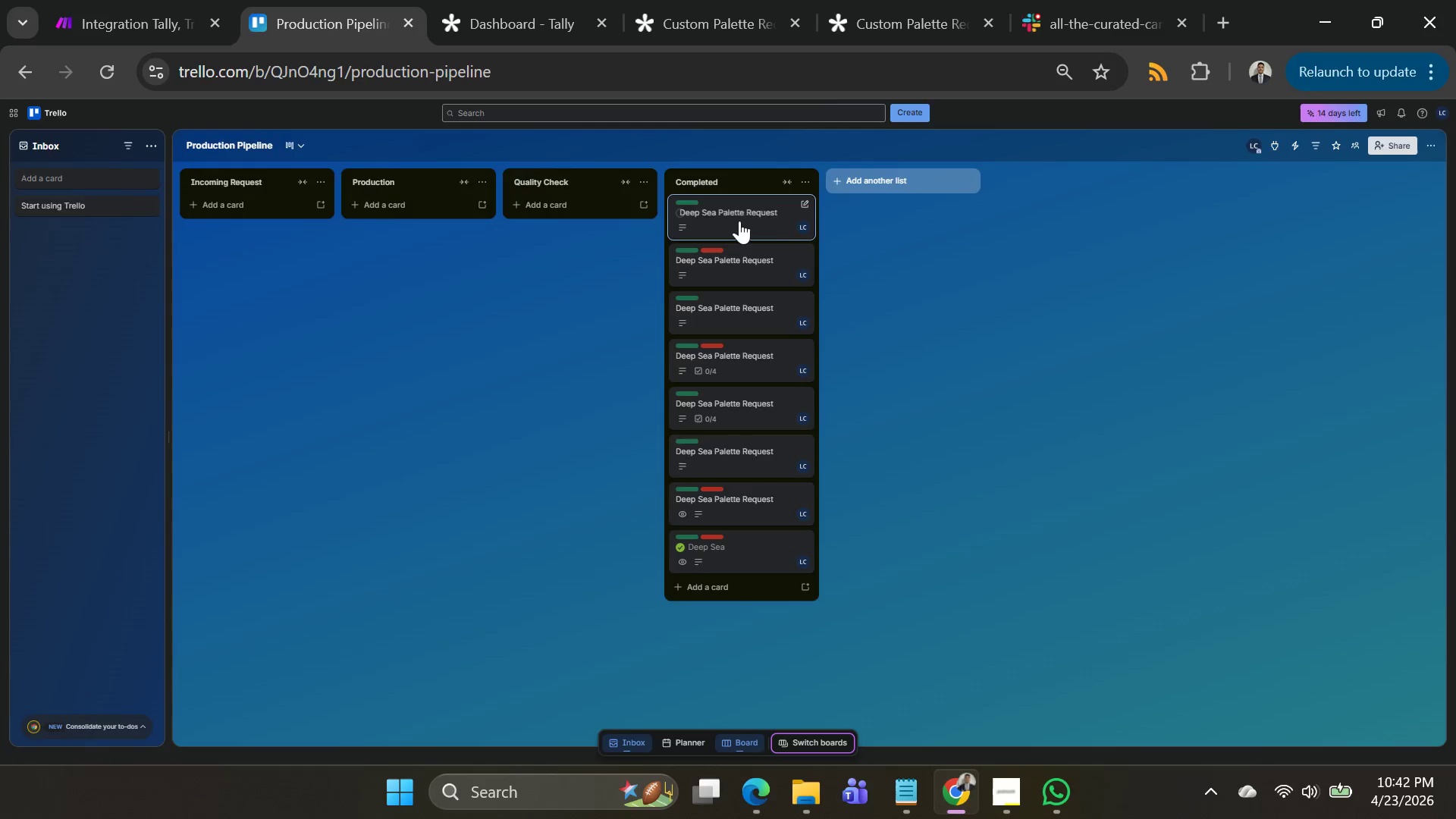 
left_click([846, 401])
 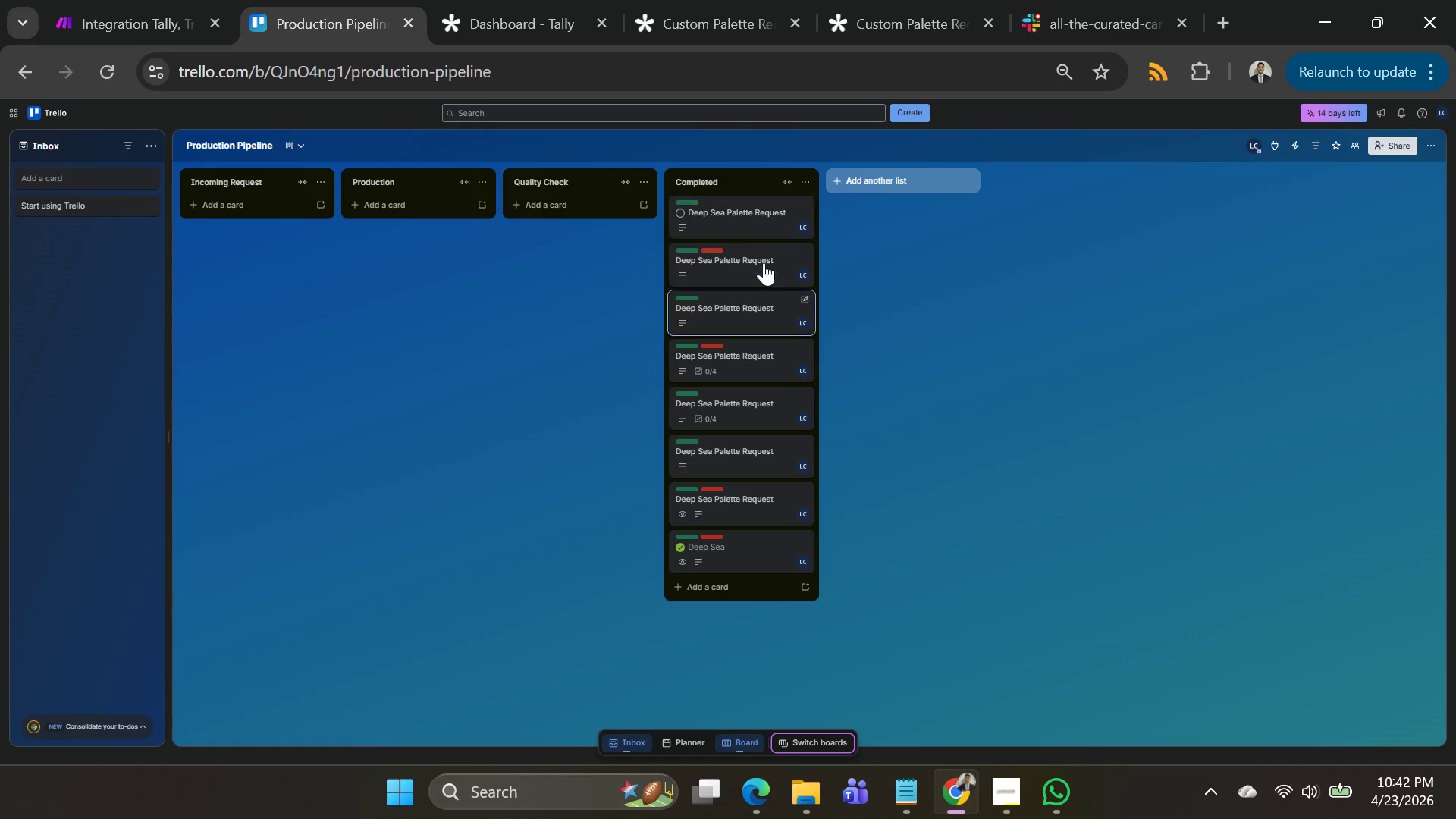 
right_click([747, 215])
 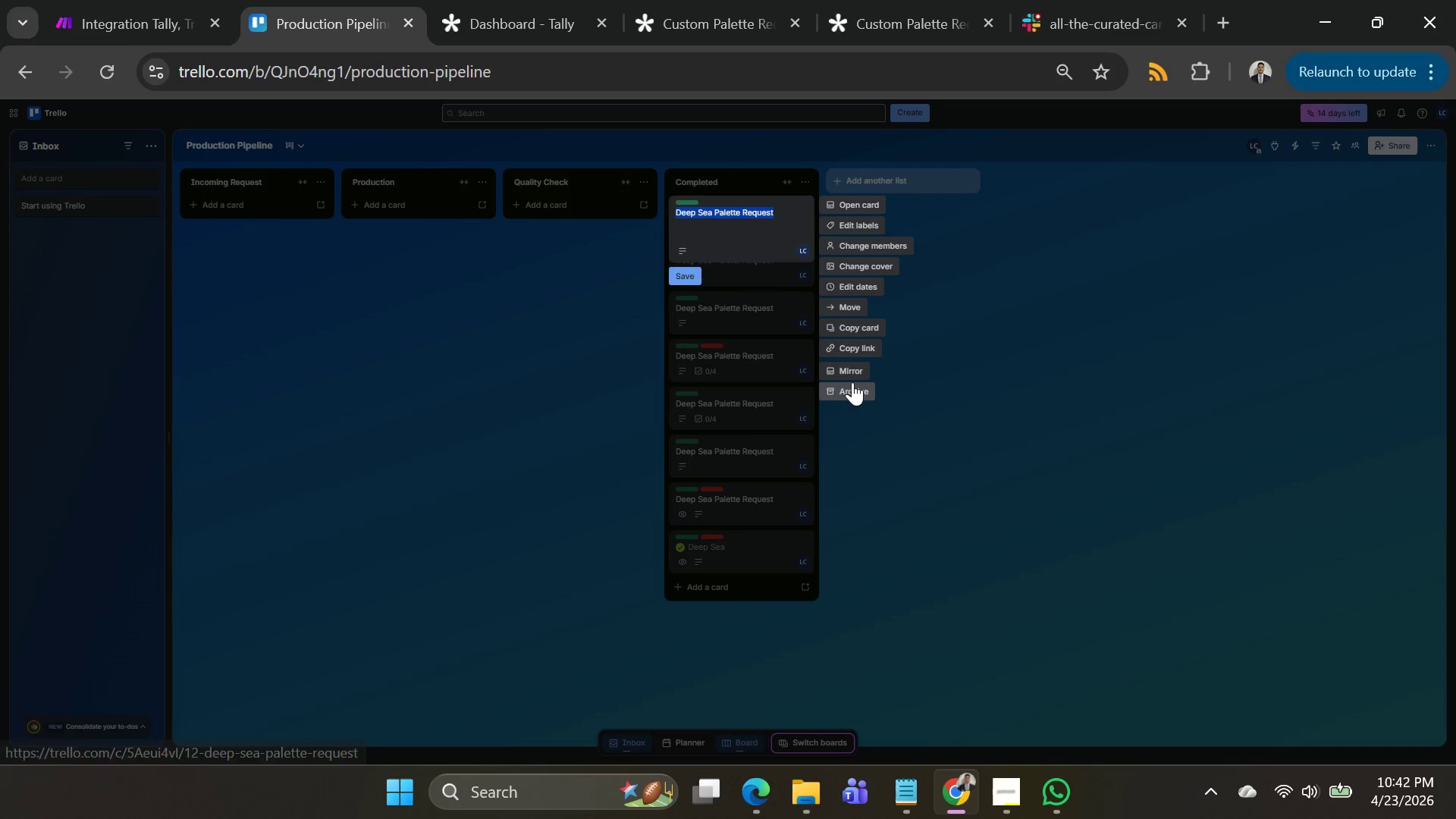 
left_click([852, 384])
 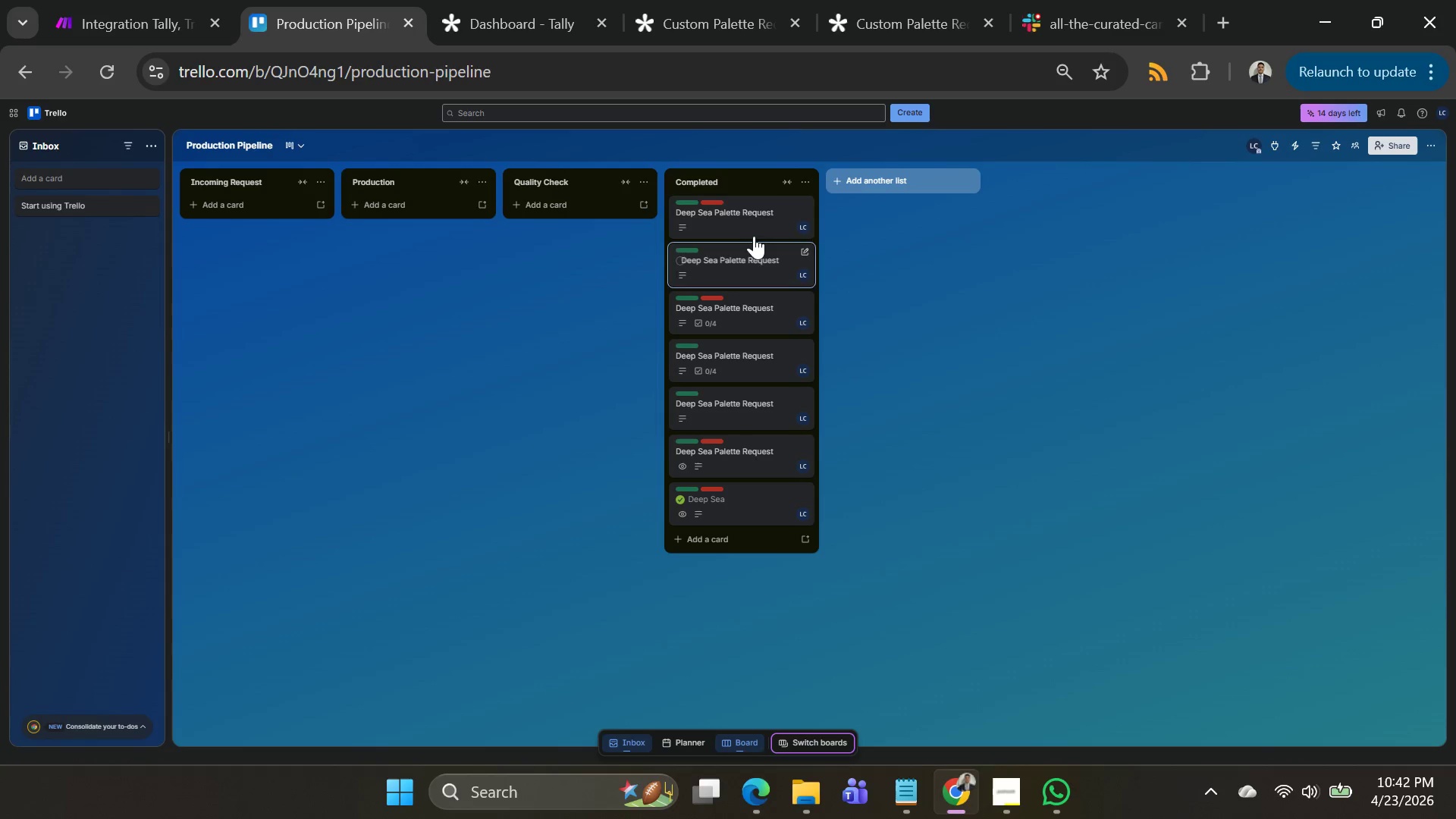 
right_click([751, 228])
 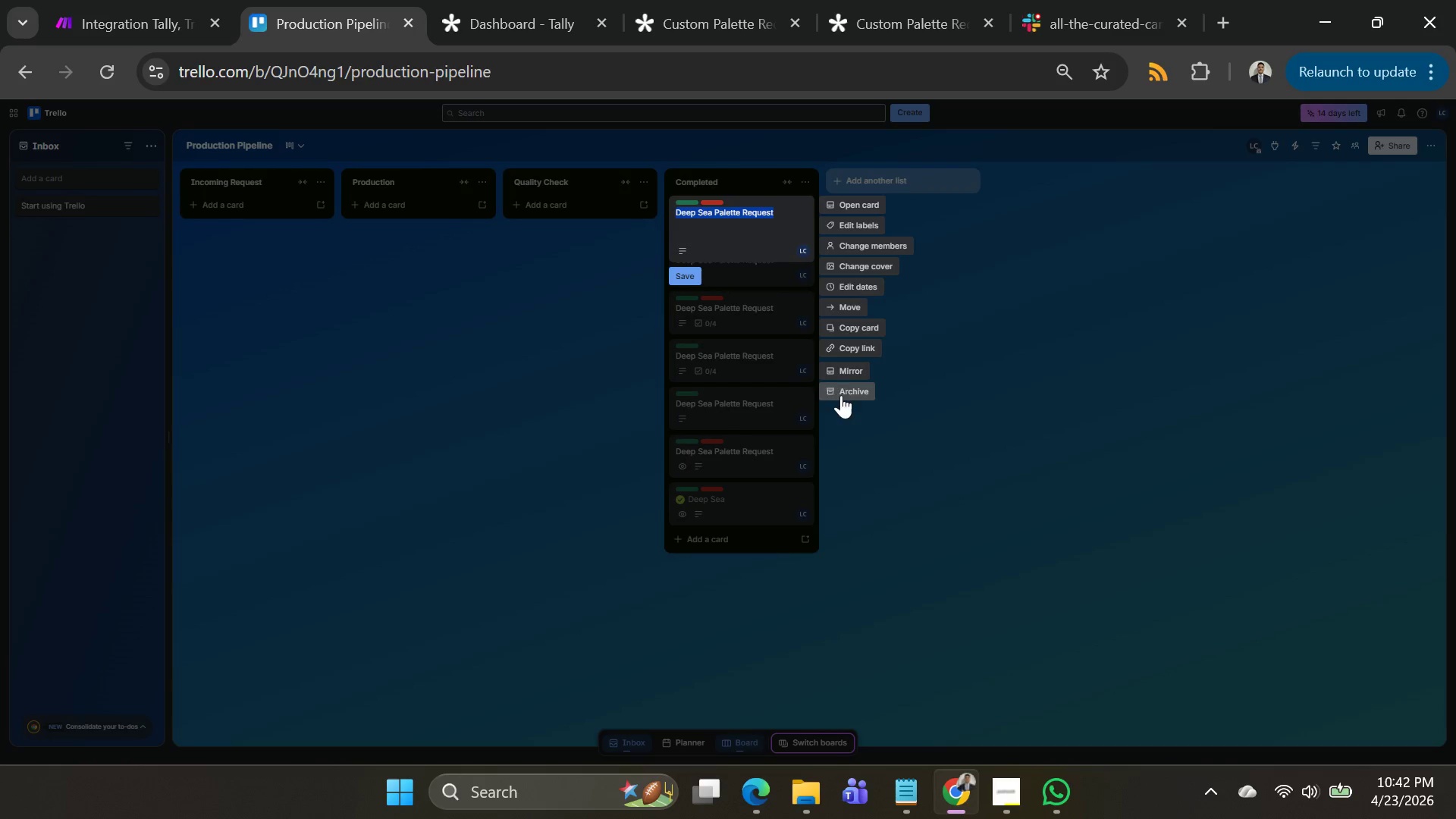 
left_click([842, 396])
 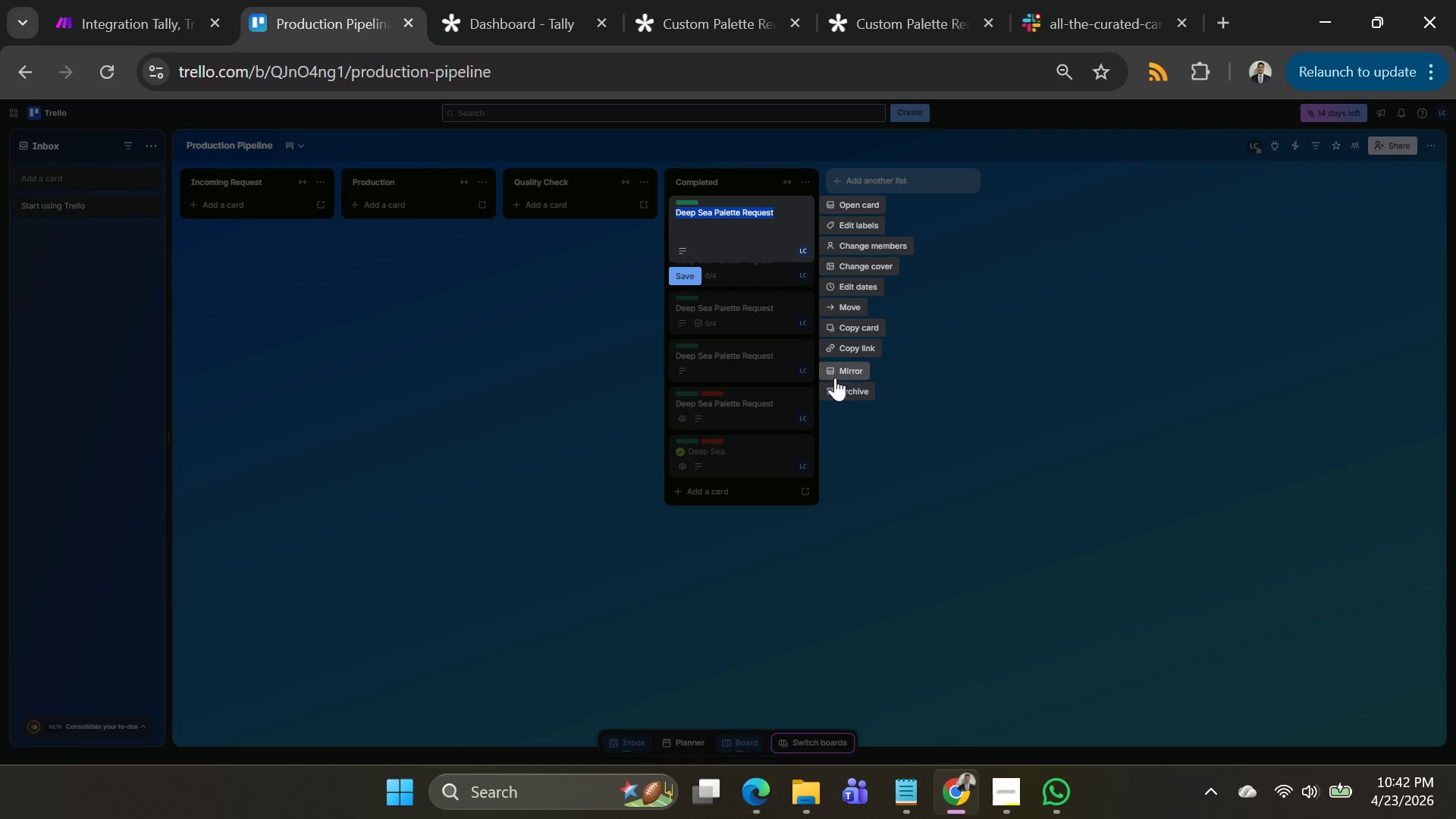 
left_click([840, 391])
 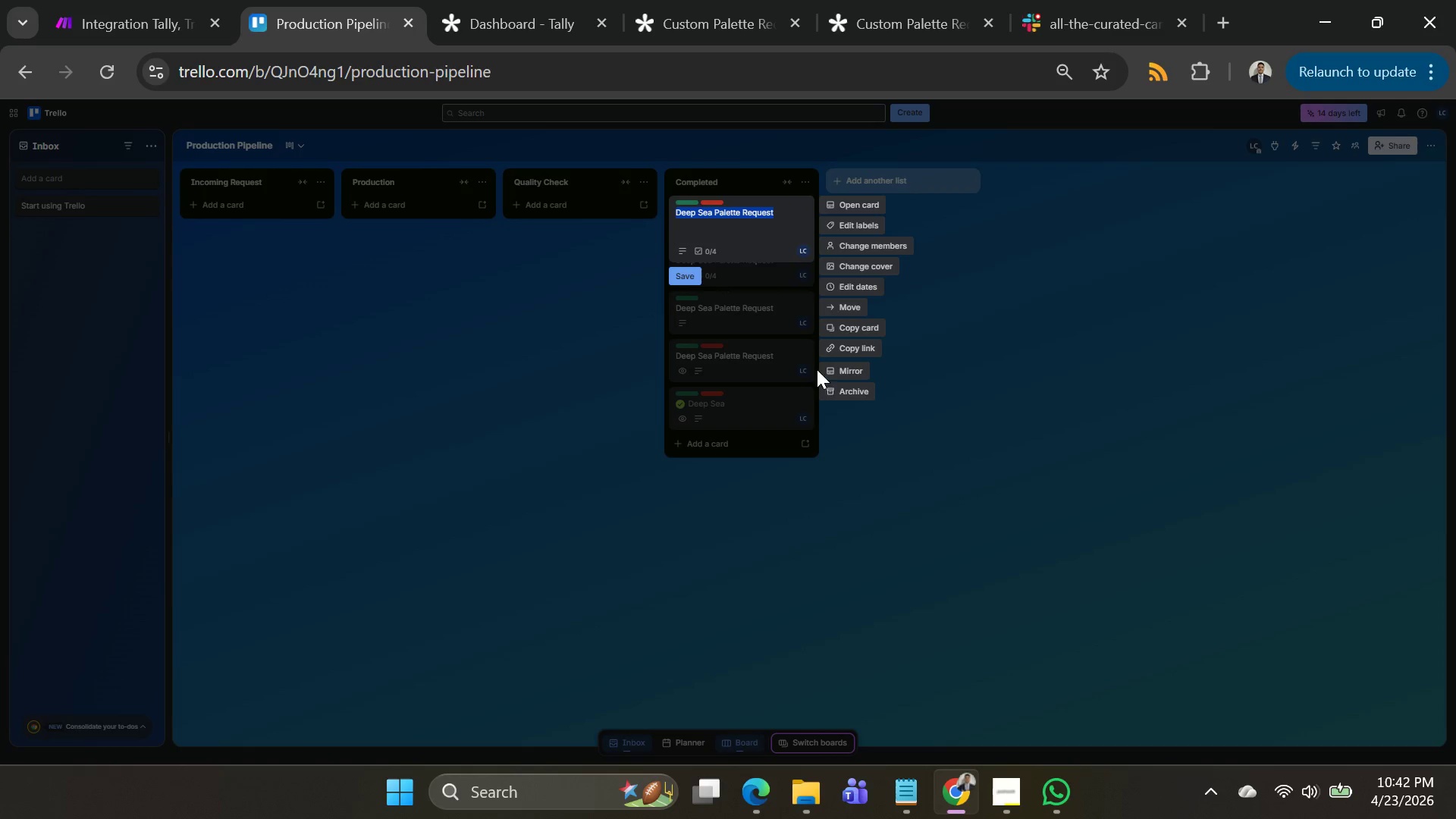 
left_click([834, 396])
 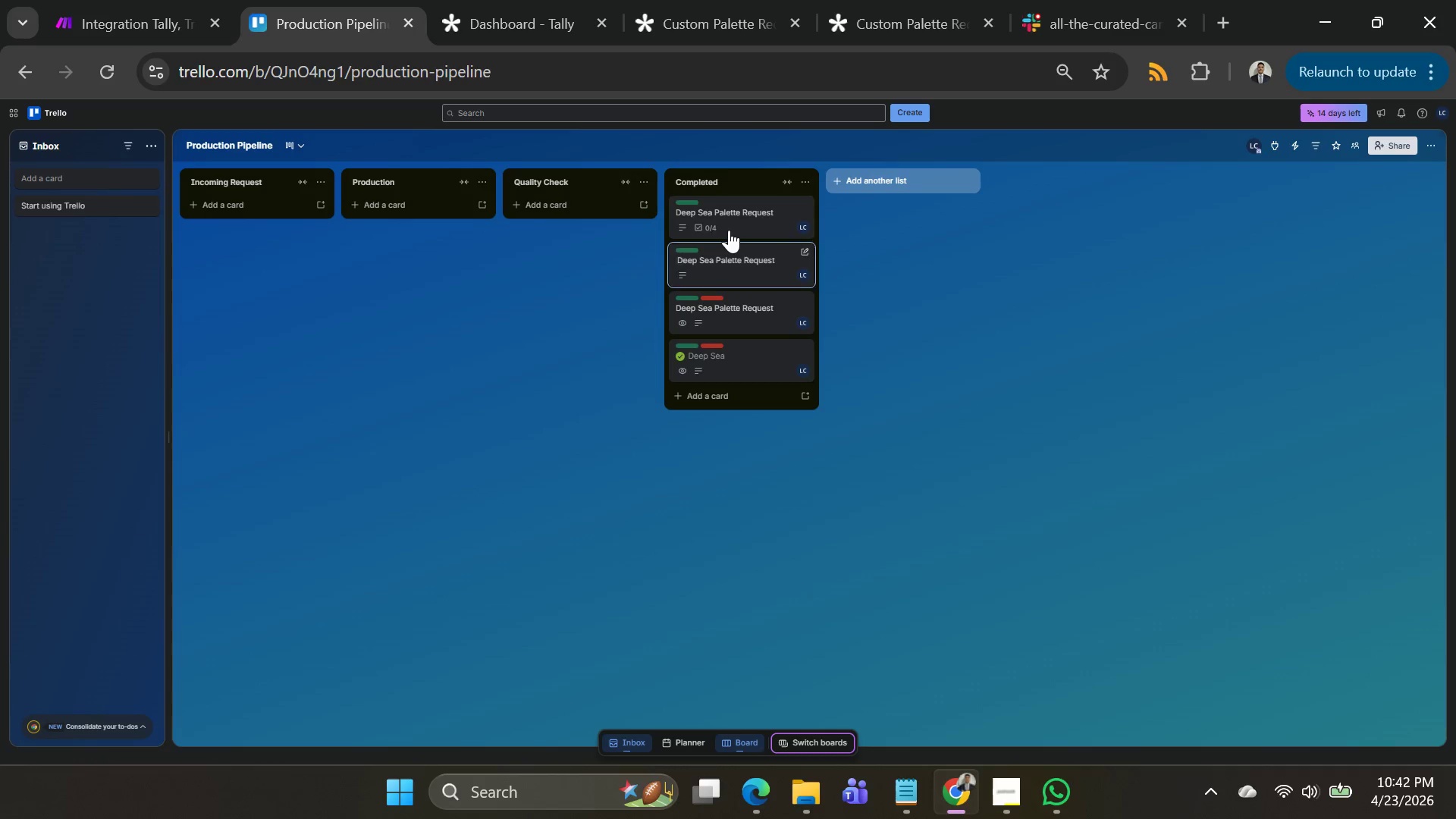 
right_click([726, 216])
 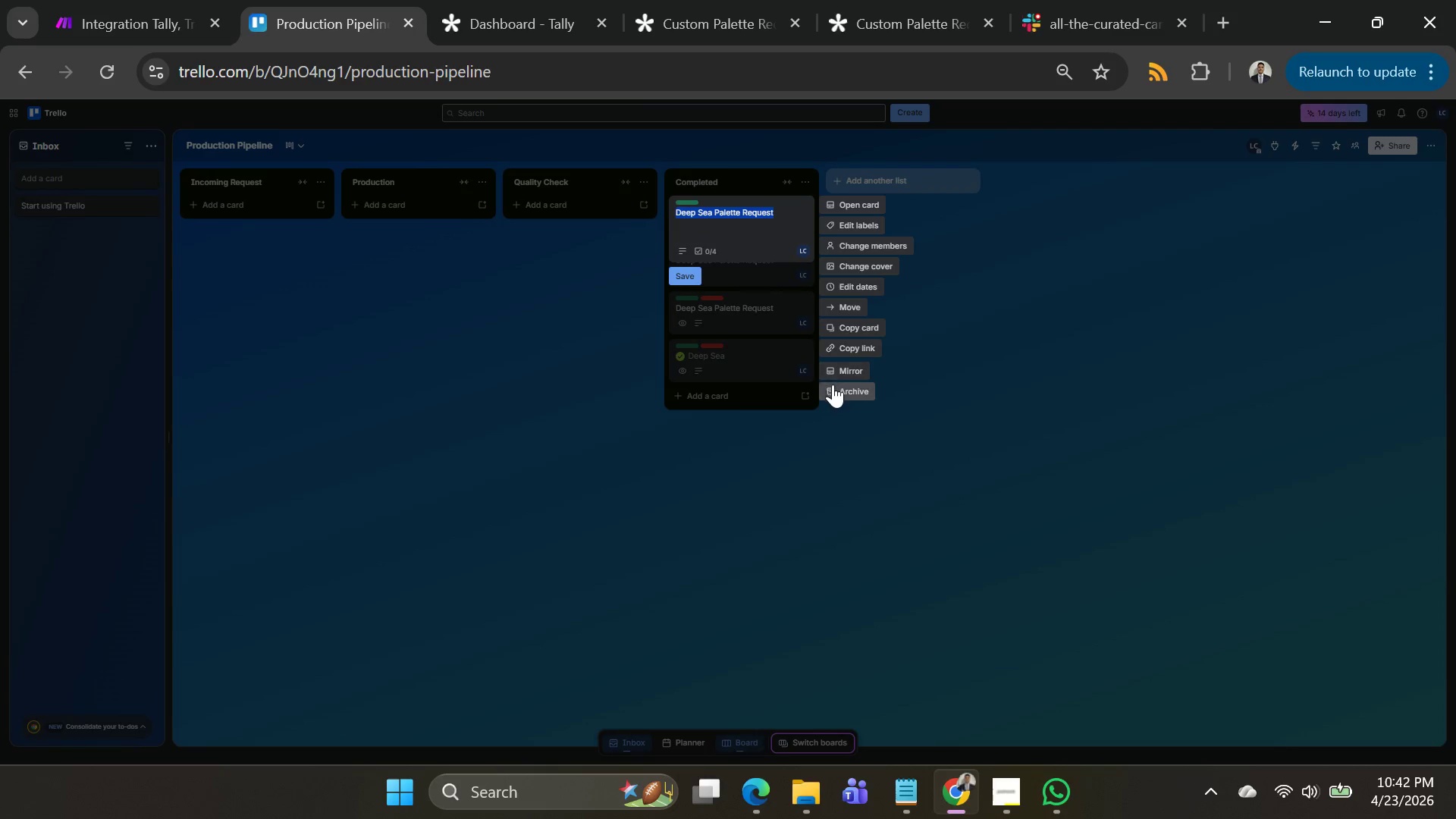 
left_click([833, 386])
 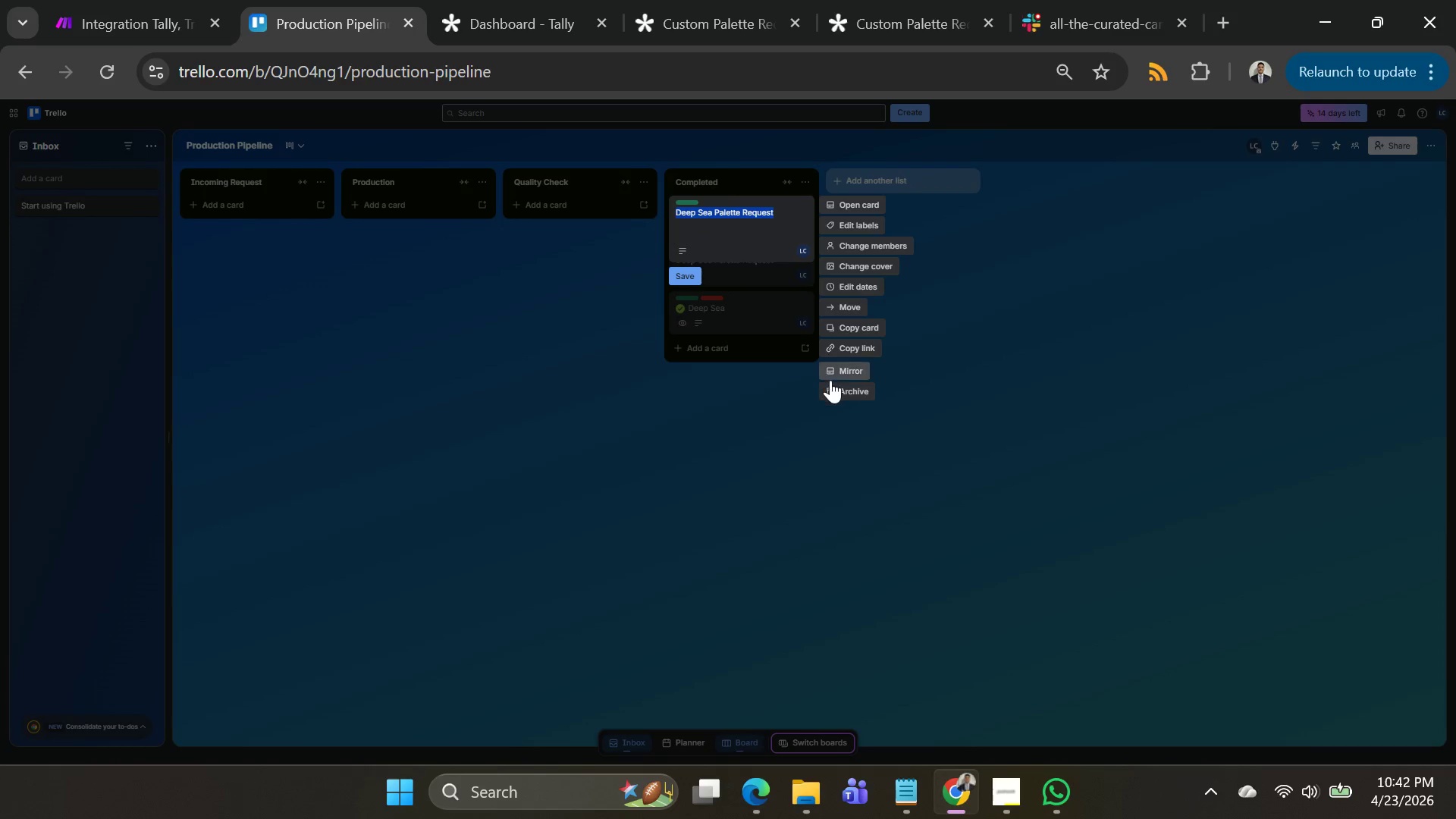 
left_click([840, 393])
 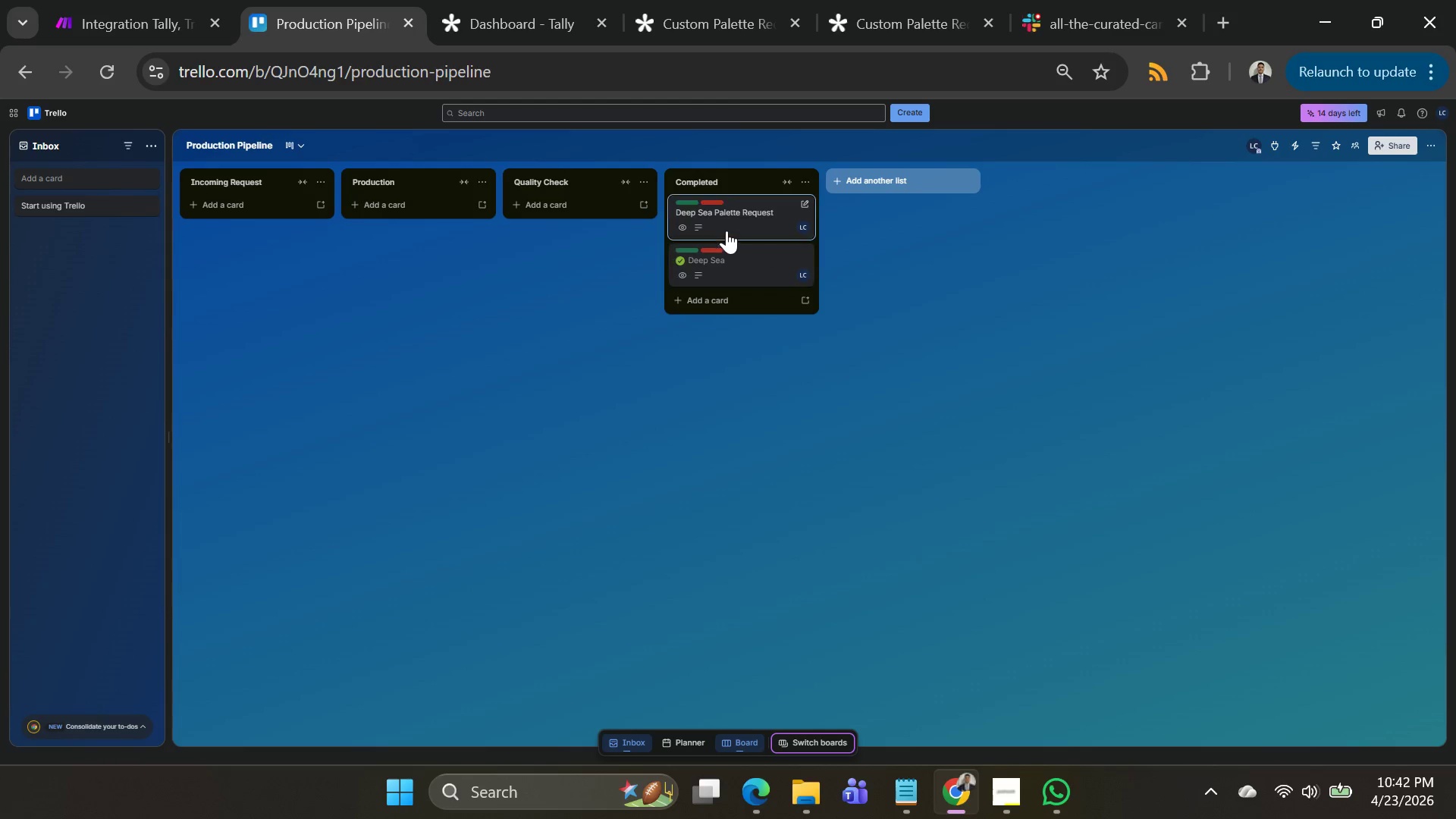 
right_click([725, 221])
 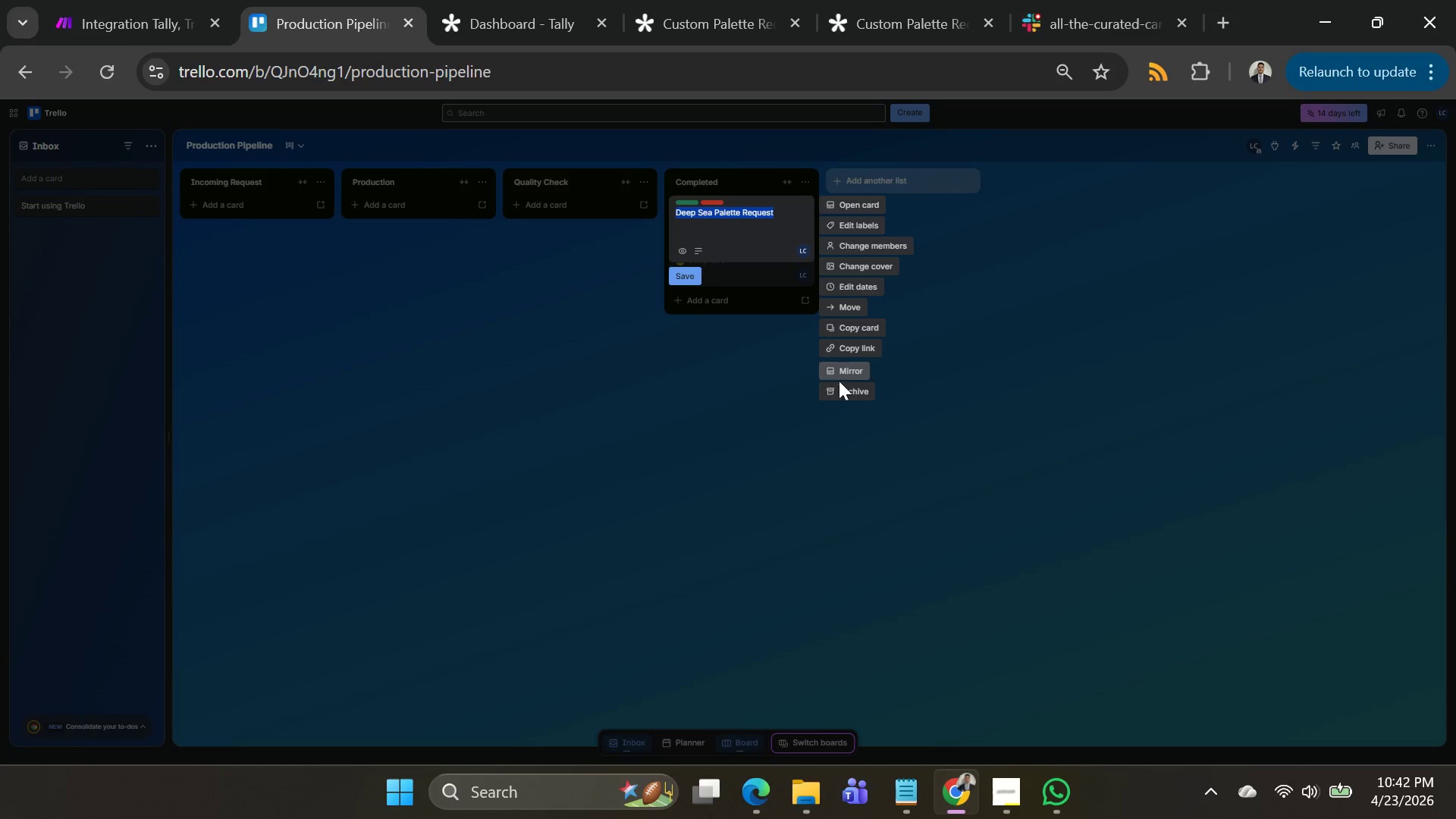 
left_click([843, 391])
 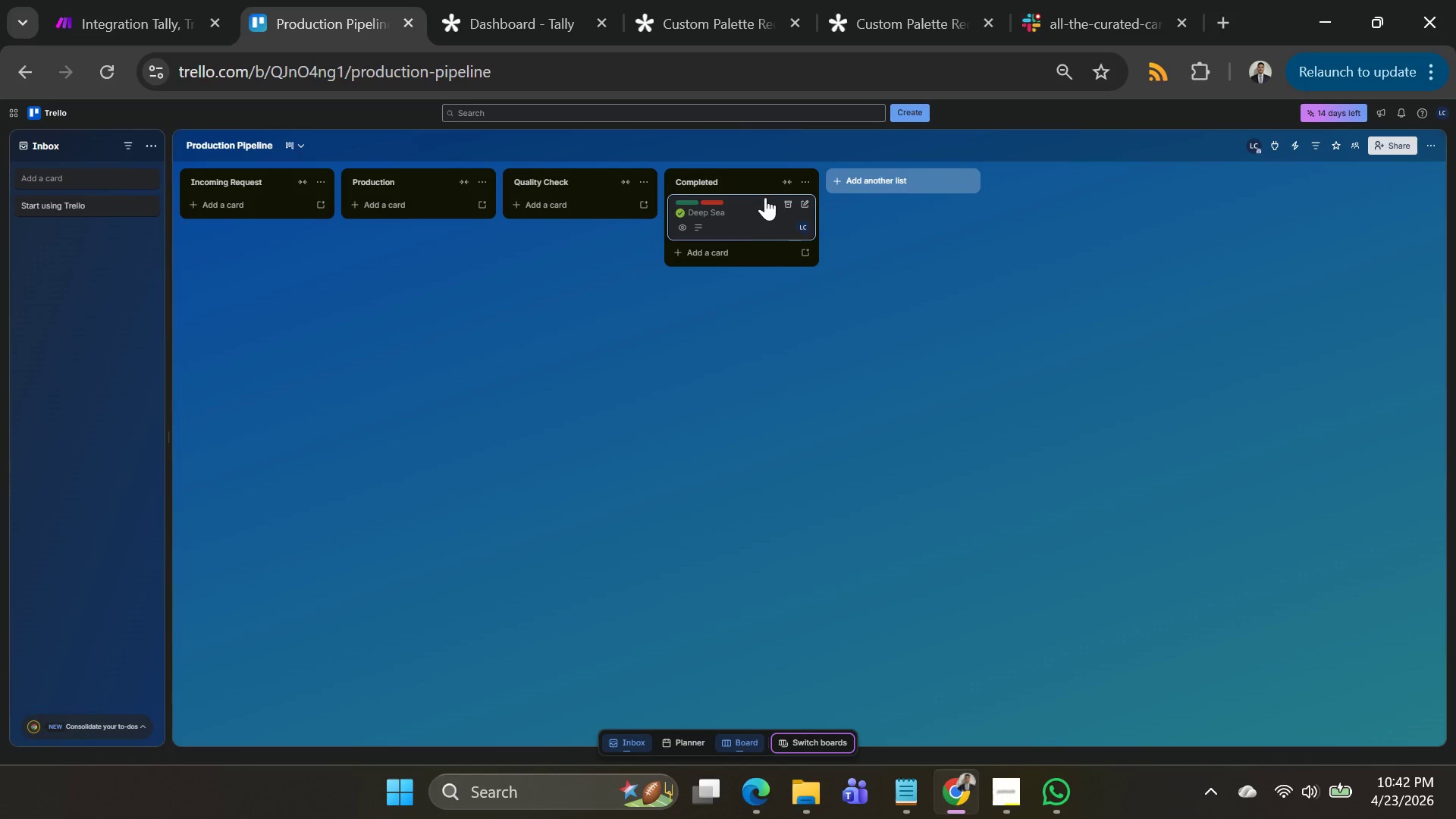 
right_click([765, 197])
 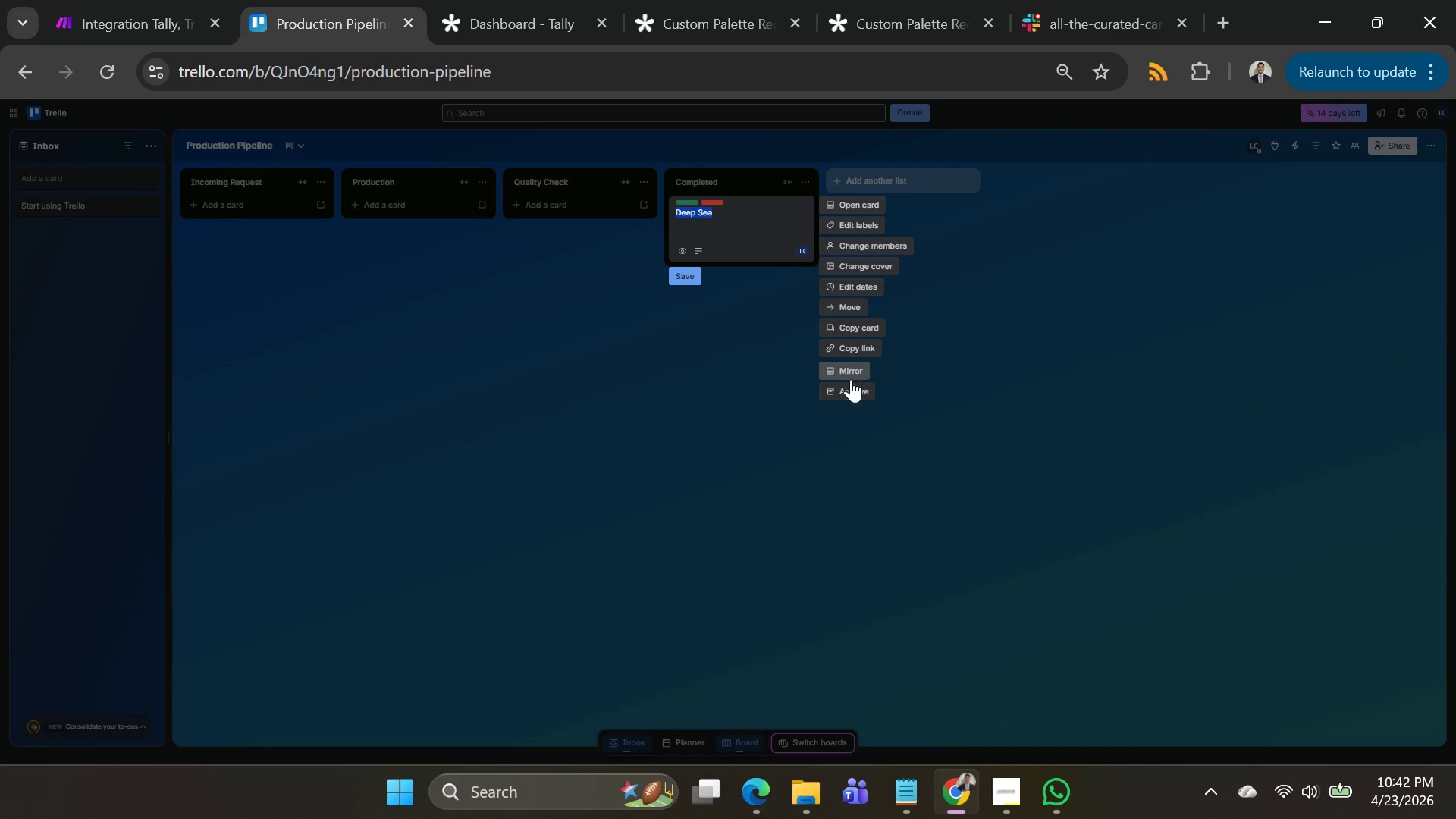 
left_click([846, 388])
 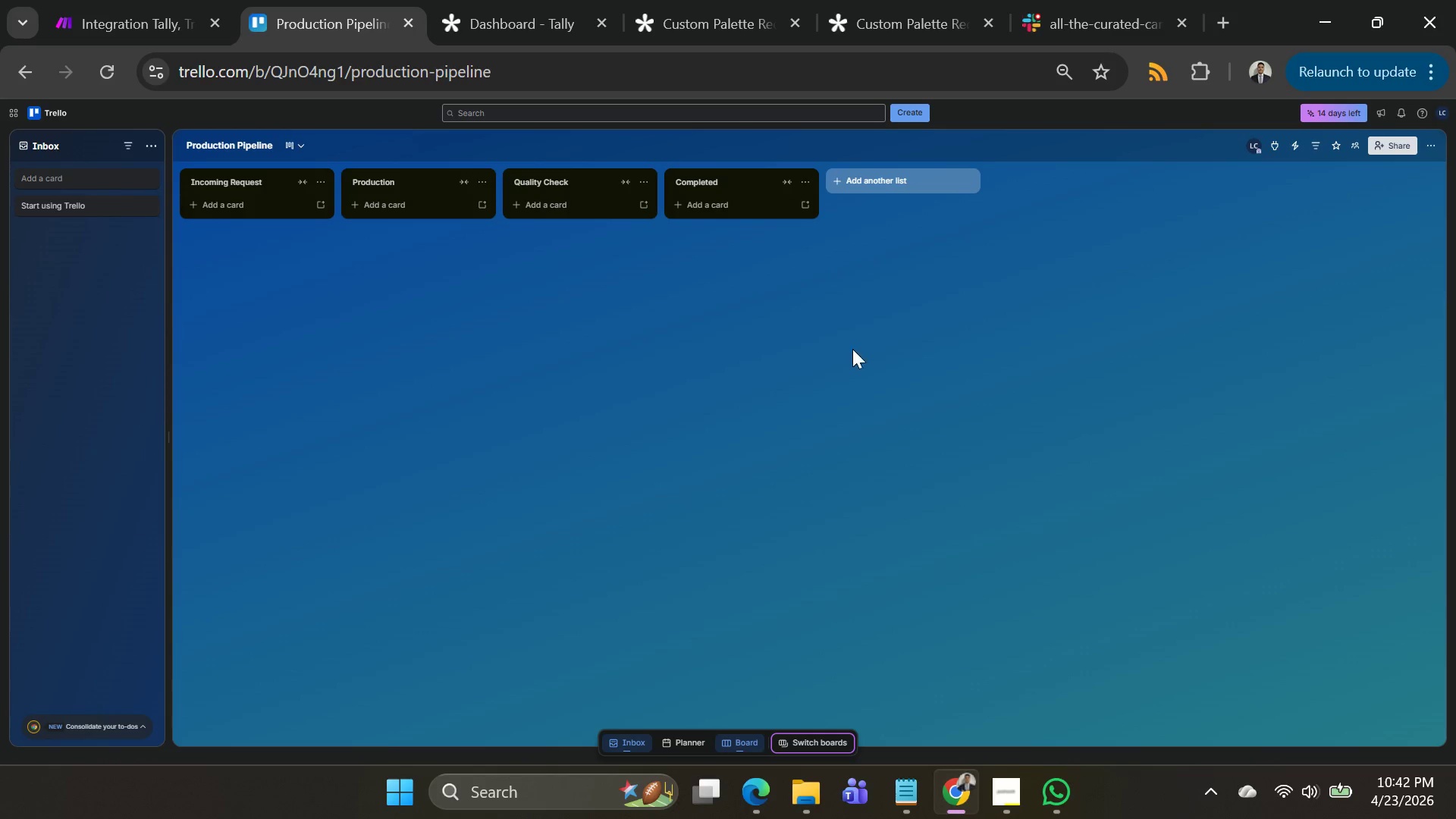 
left_click([884, 360])
 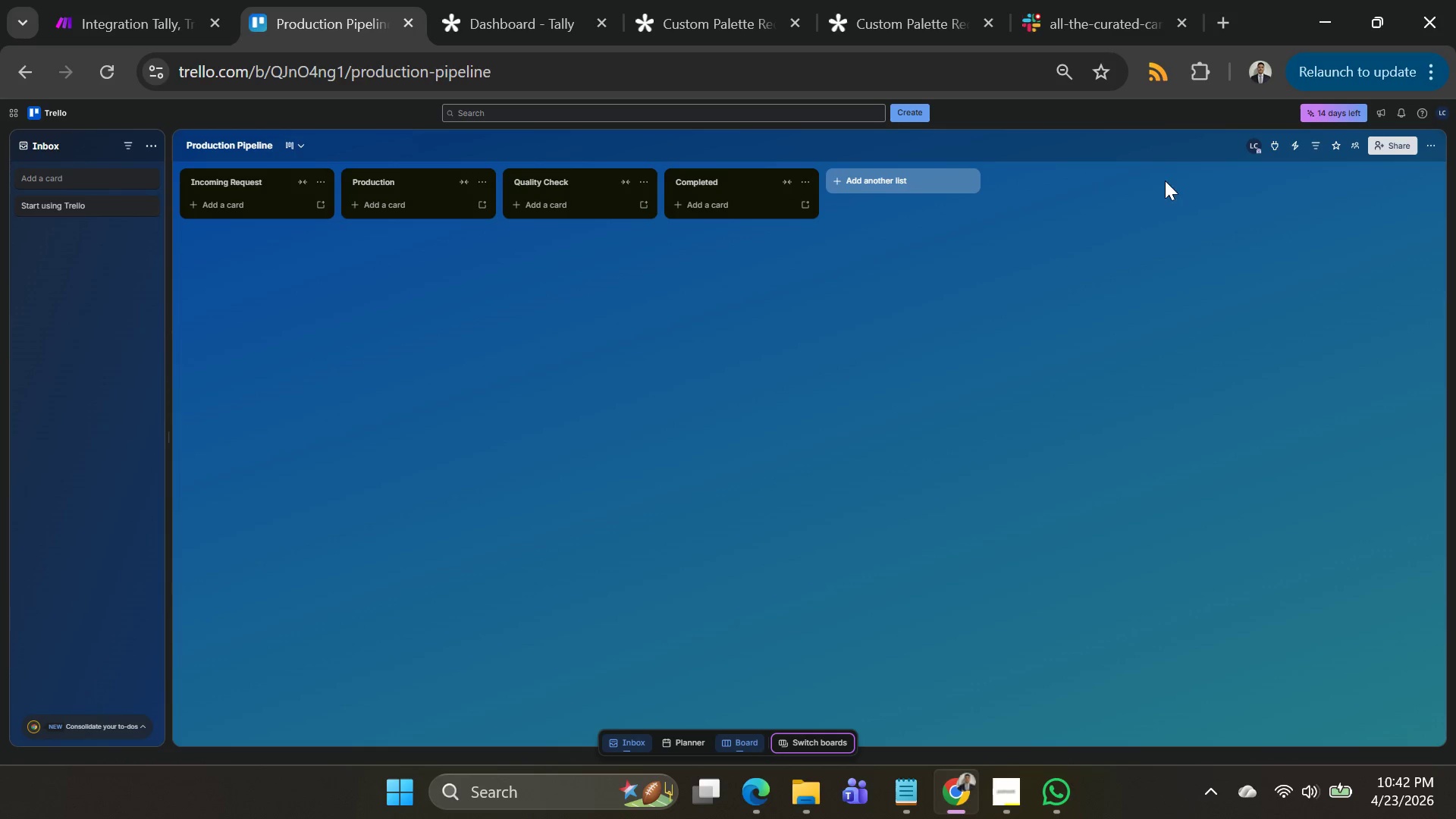 
left_click([1314, 149])
 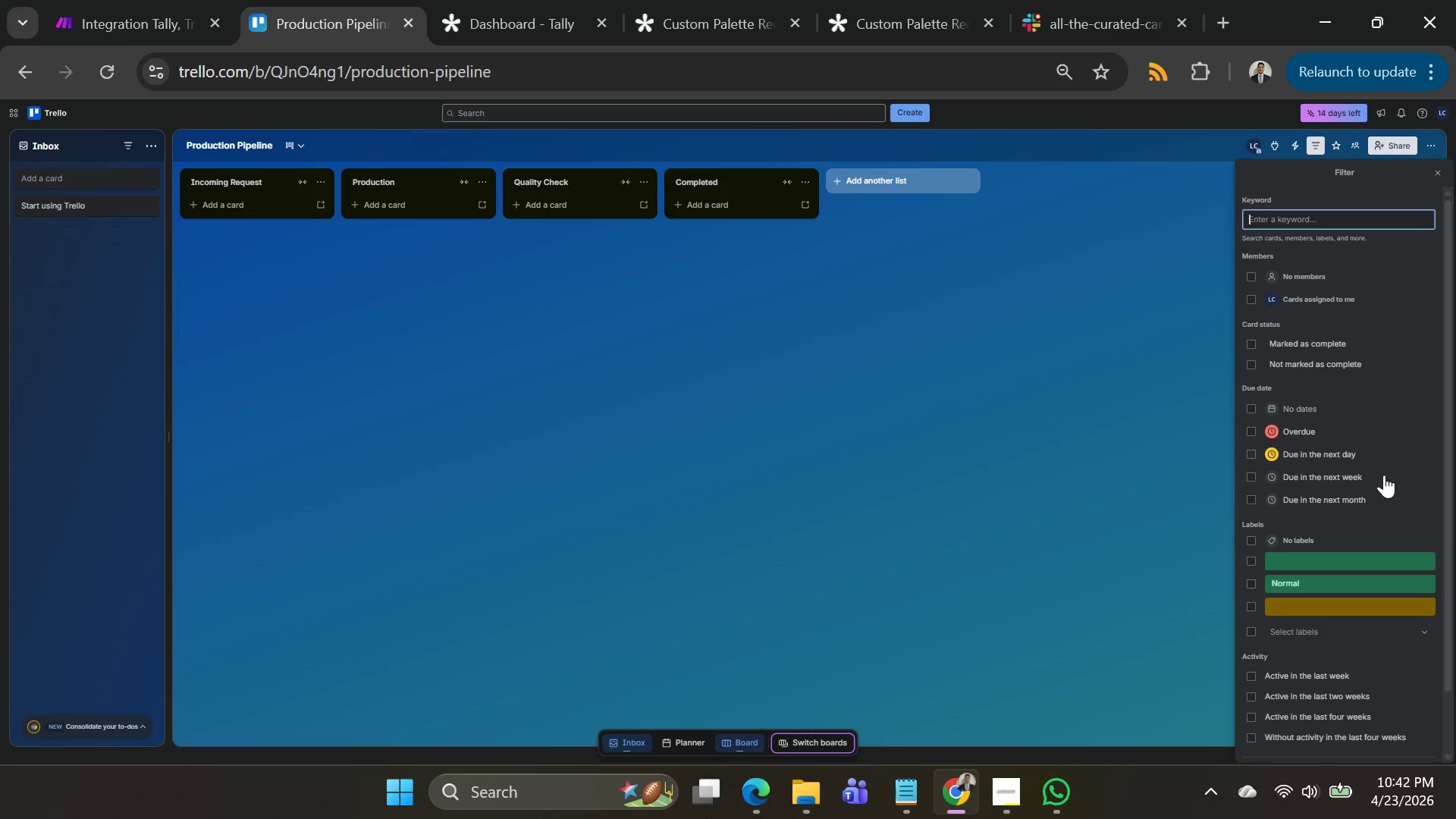 
scroll: coordinate [1326, 406], scroll_direction: down, amount: 6.0
 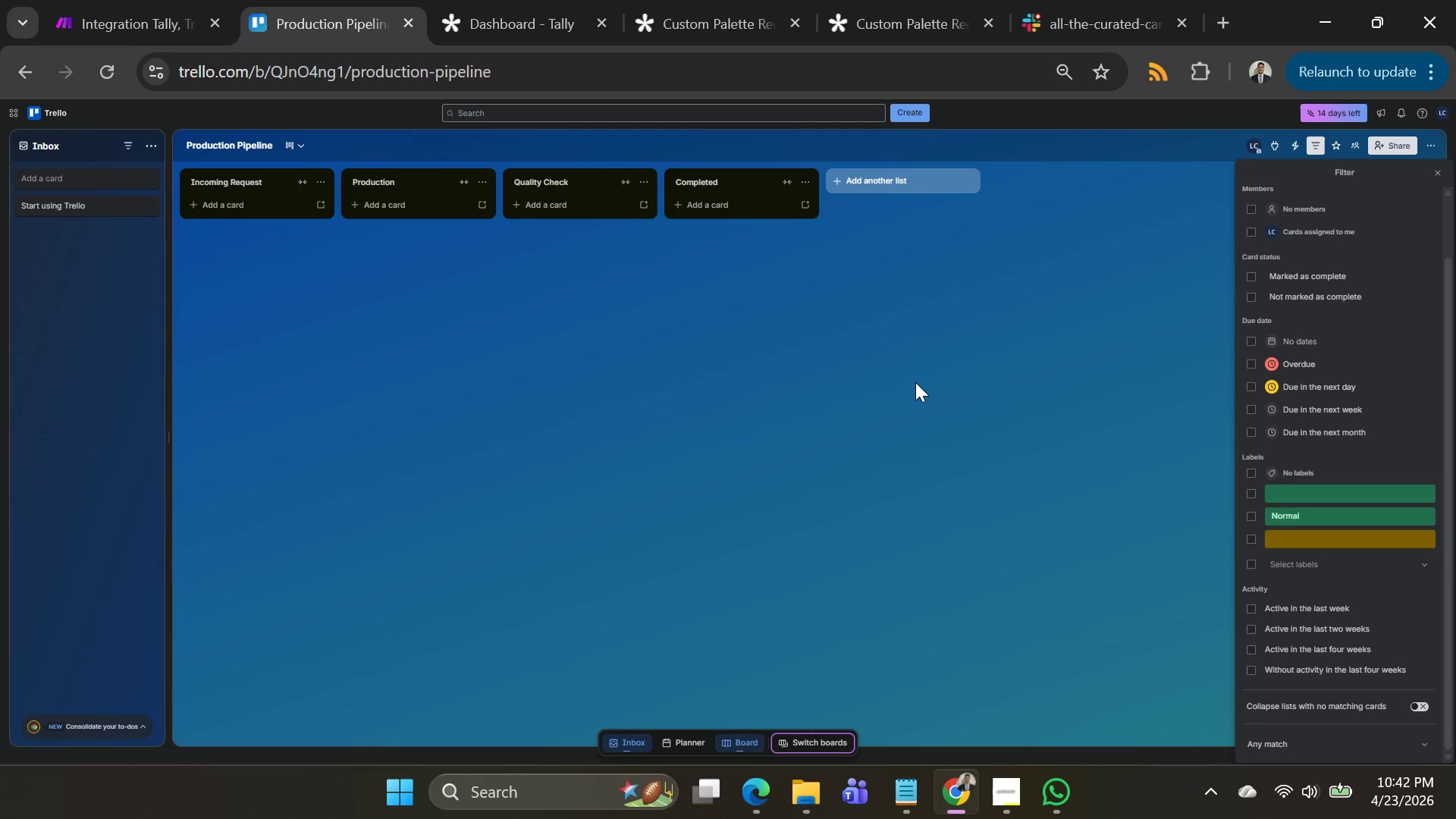 
left_click([915, 382])
 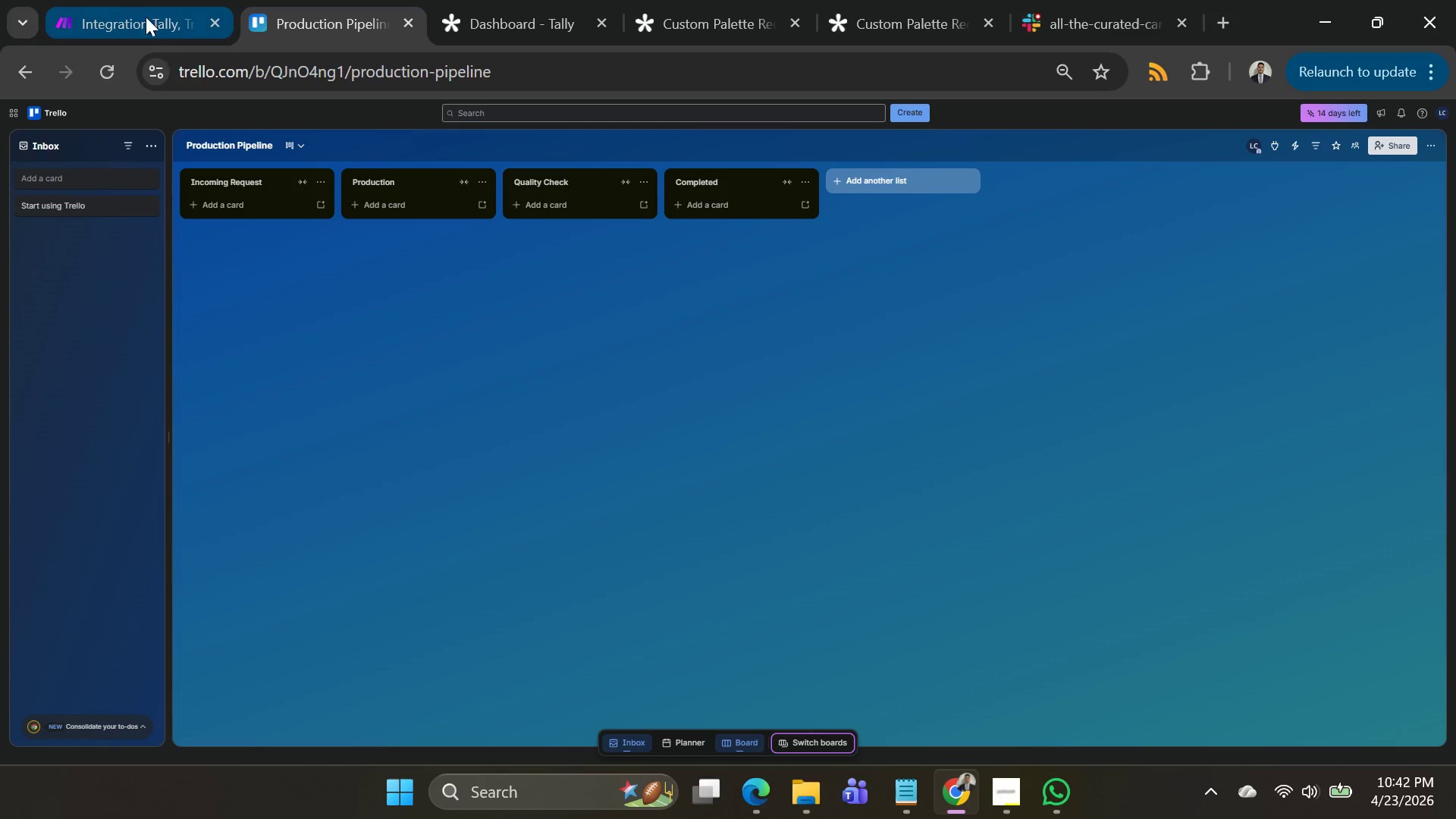 
left_click([120, 16])
 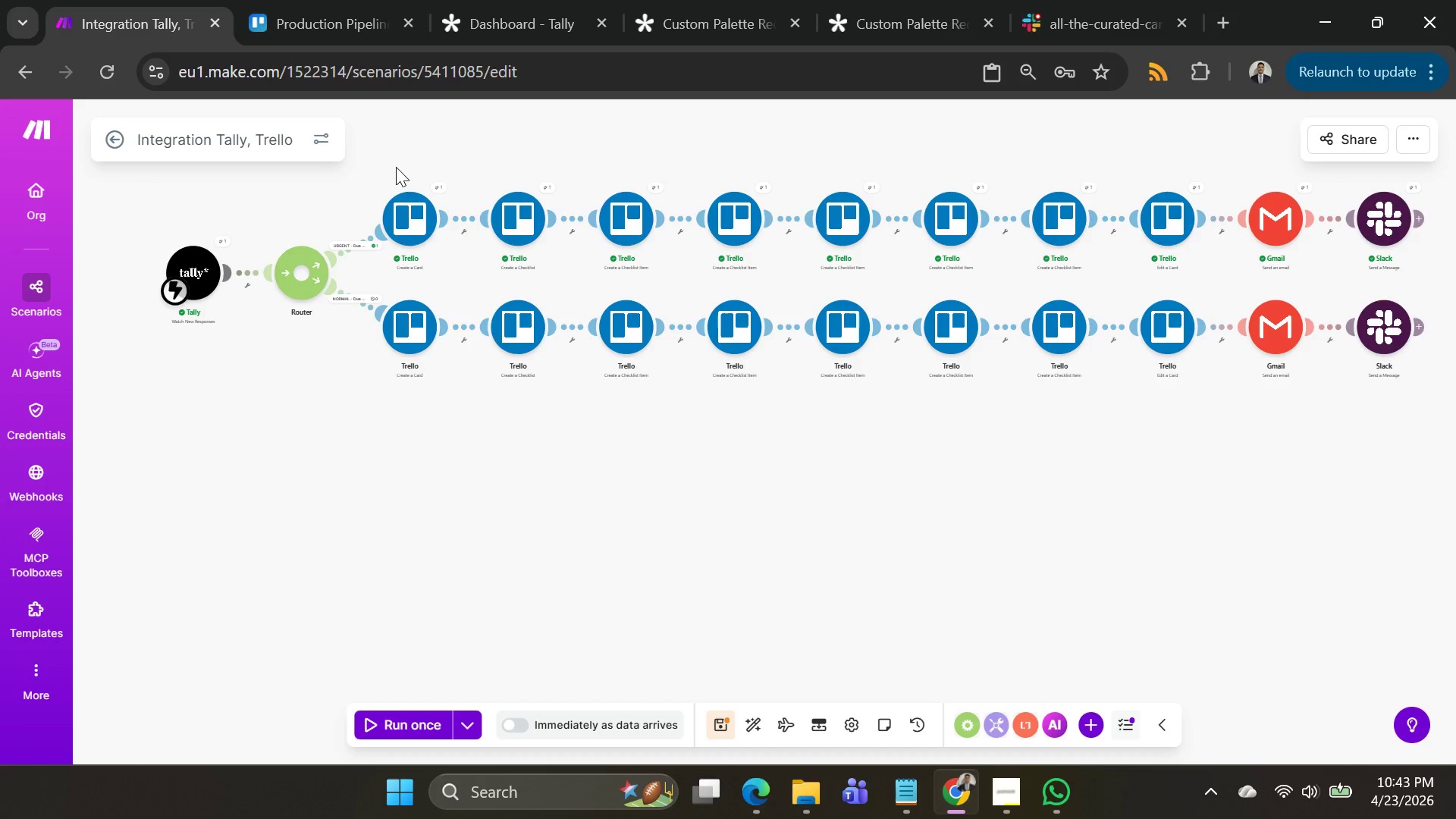 
wait(13.12)
 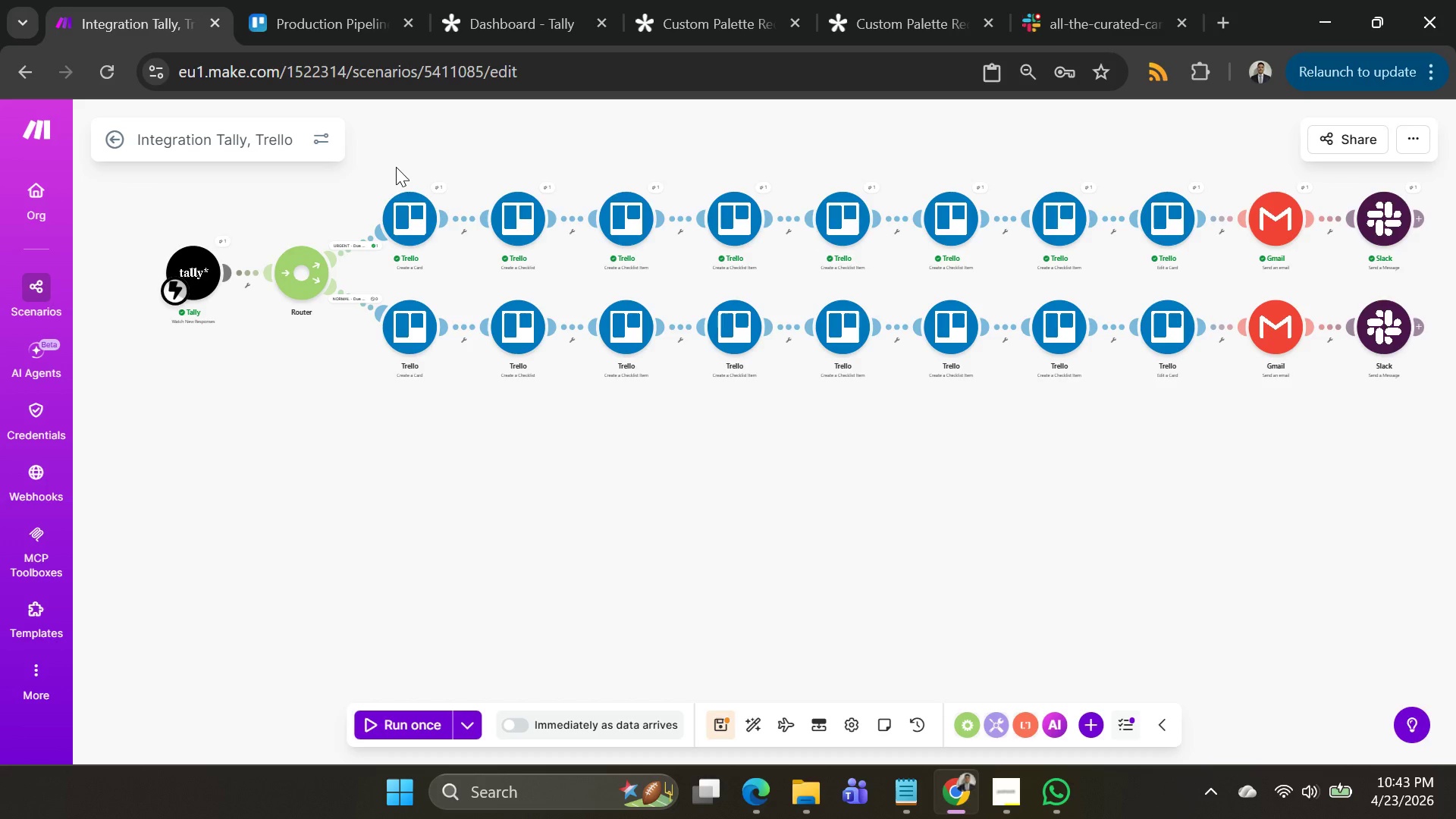 
scroll: coordinate [1006, 309], scroll_direction: up, amount: 3.0
 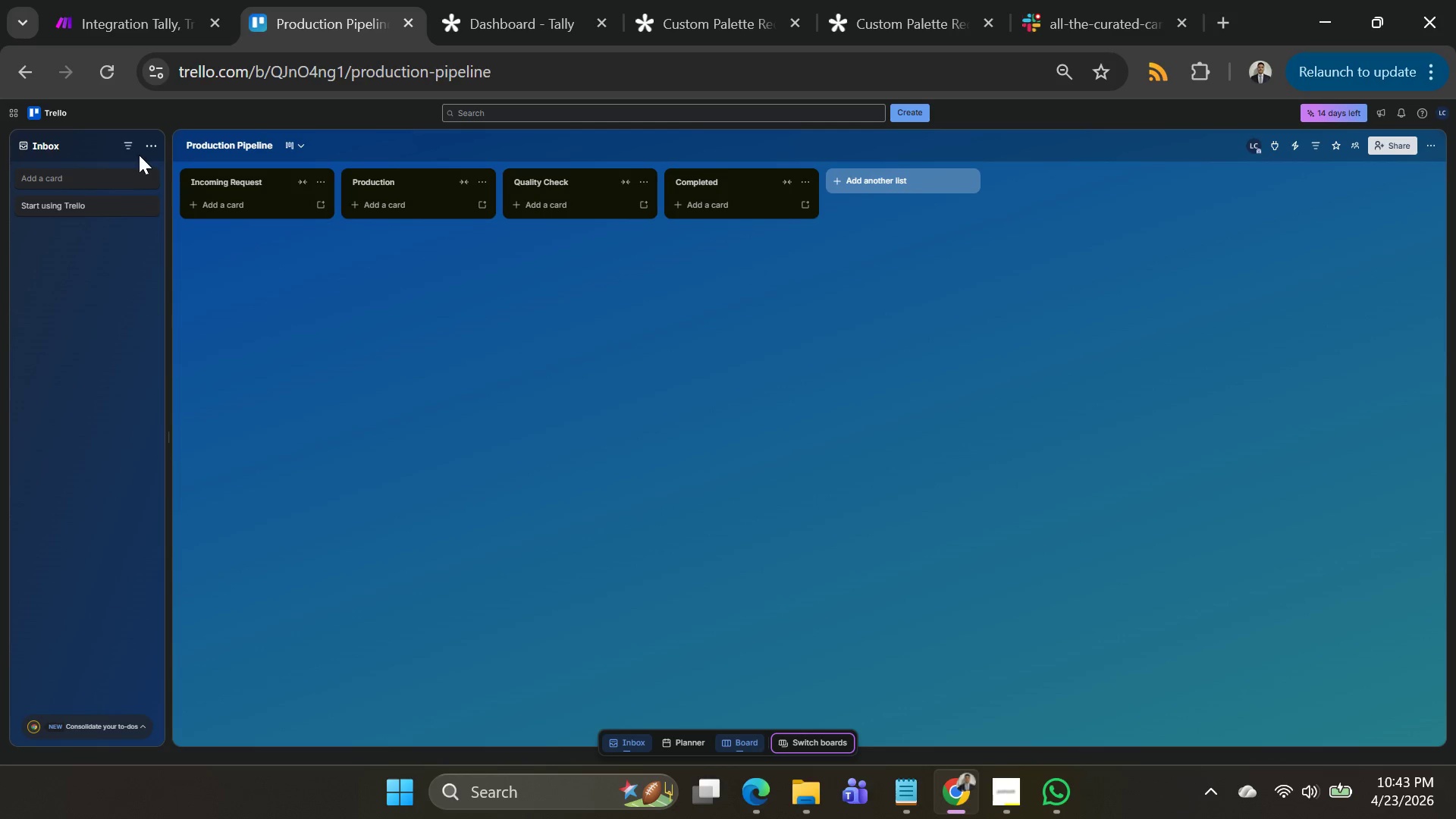 
left_click([143, 149])
 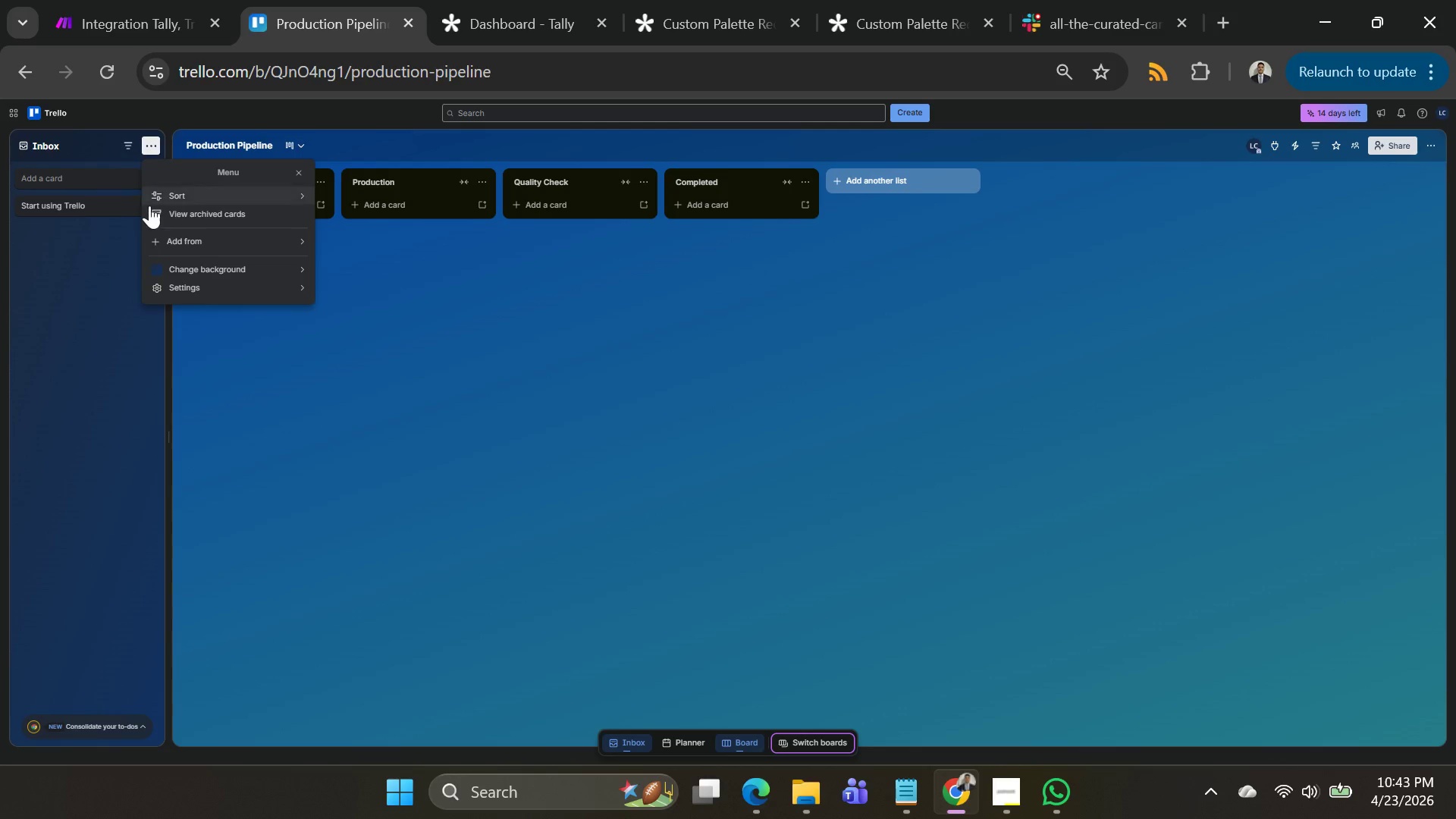 
left_click([155, 215])
 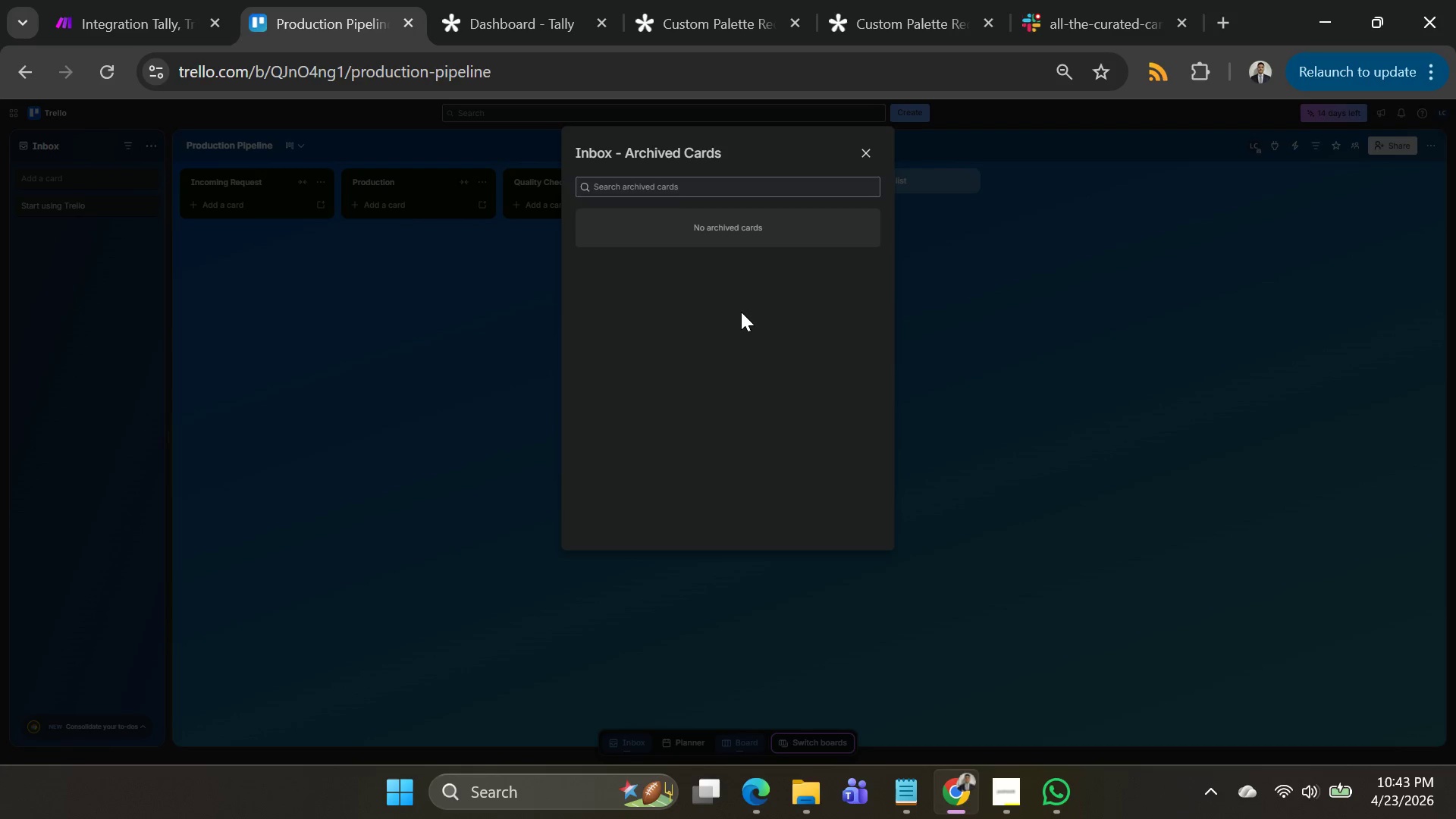 
left_click([451, 353])
 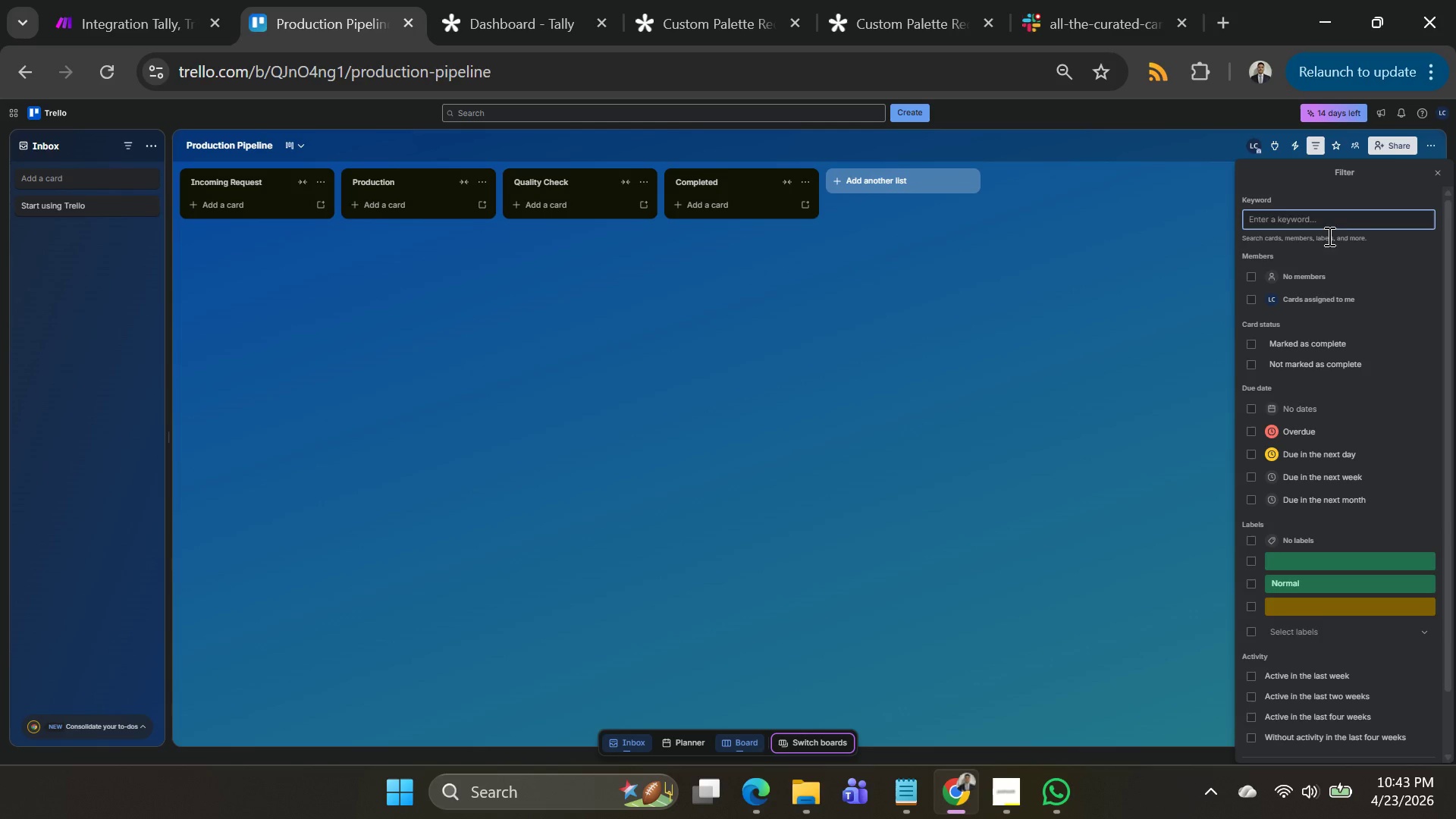 
scroll: coordinate [1345, 510], scroll_direction: down, amount: 10.0
 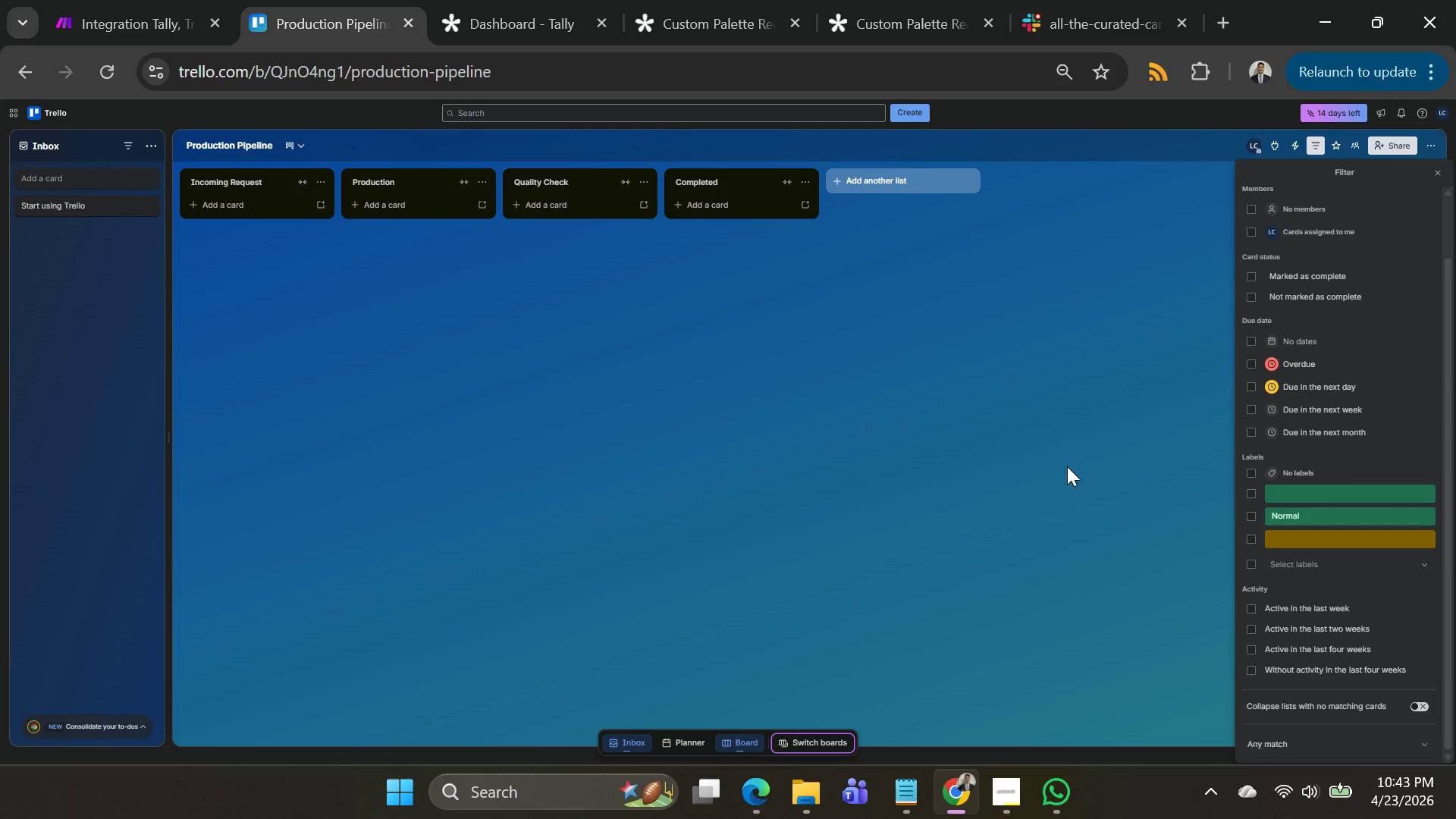 
left_click([1067, 466])
 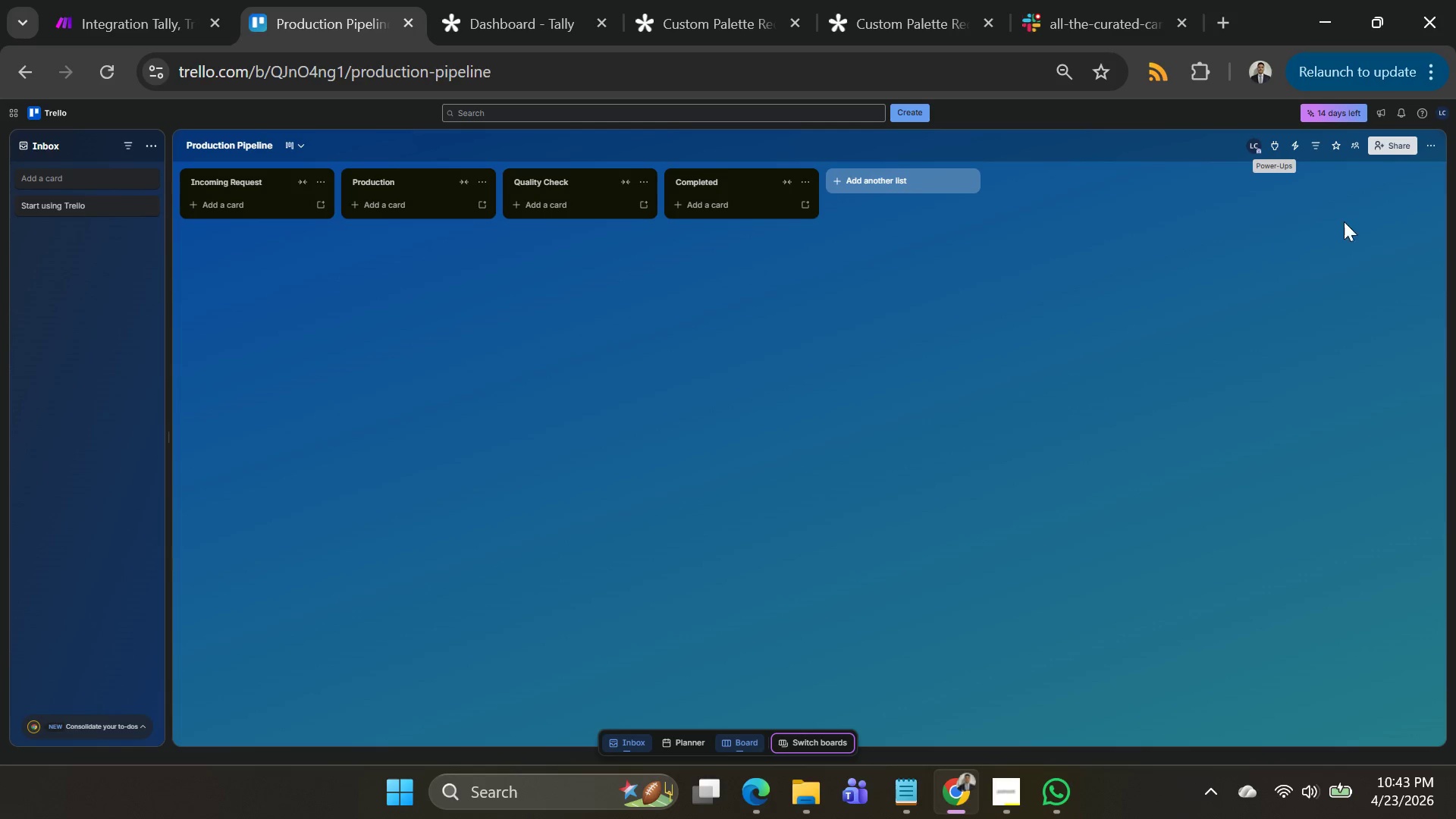 
wait(5.84)
 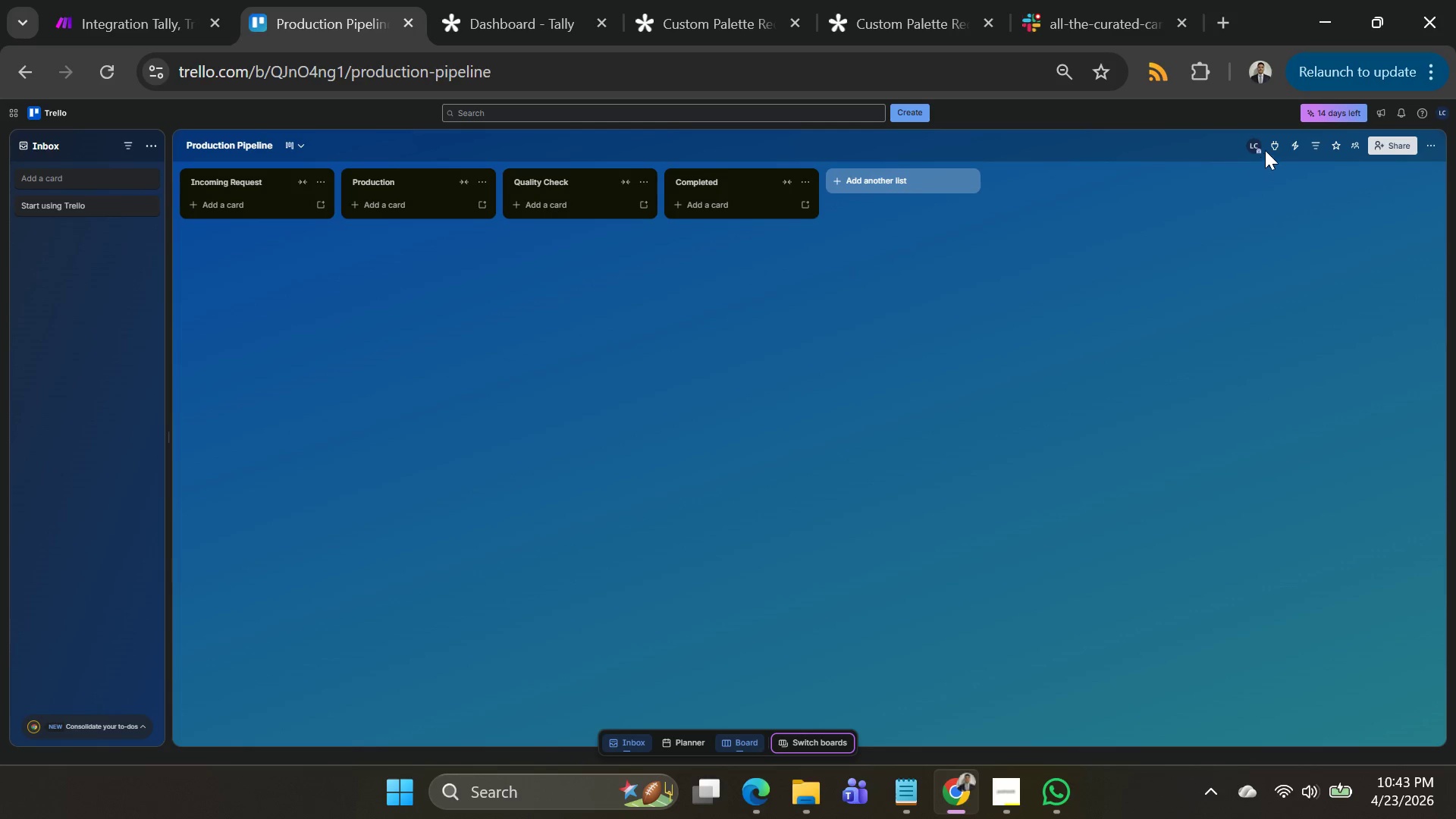 
left_click([1432, 139])
 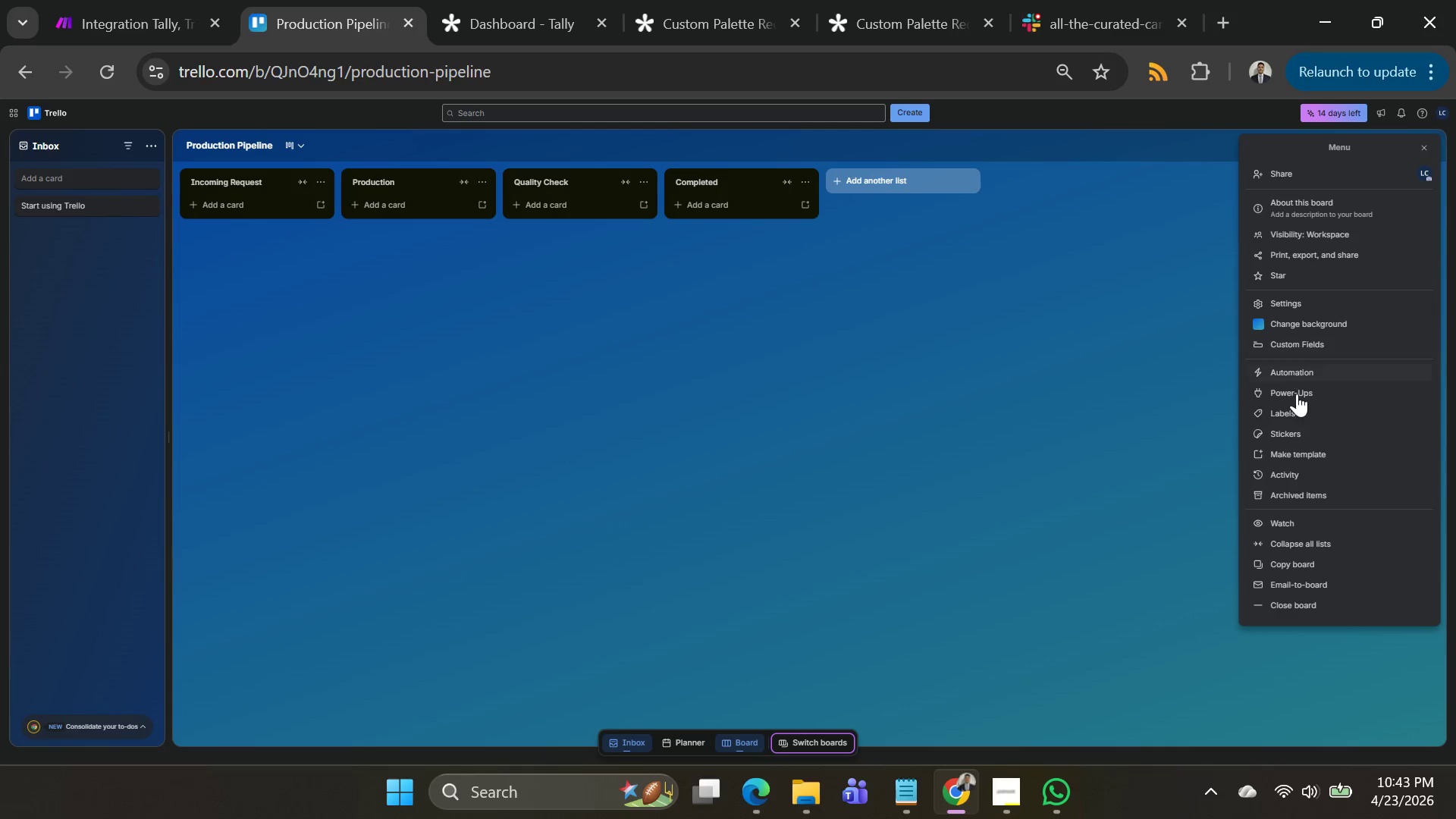 
left_click([1100, 467])
 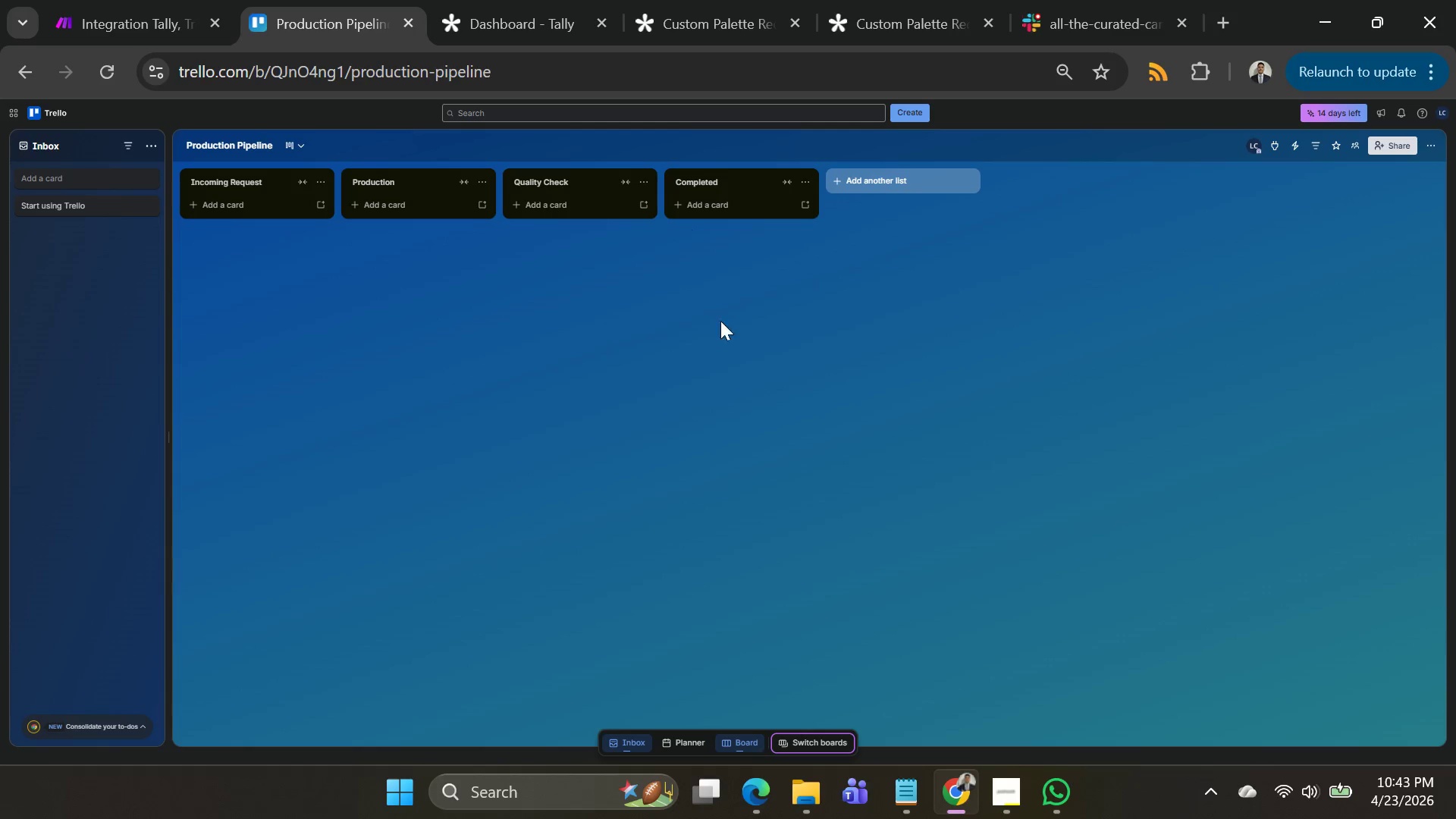 
left_click([755, 416])
 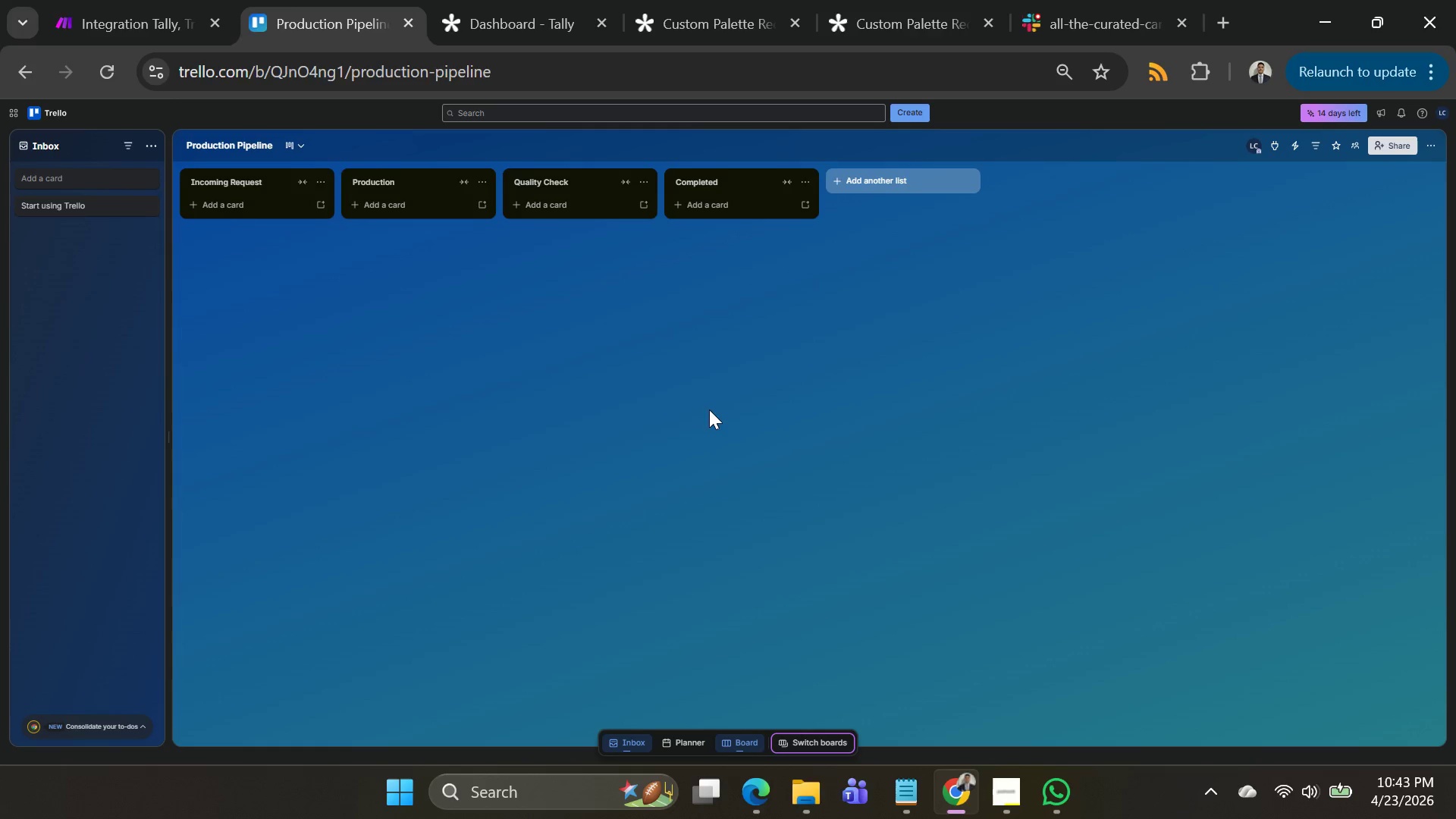 
key(Alt+AltLeft)
 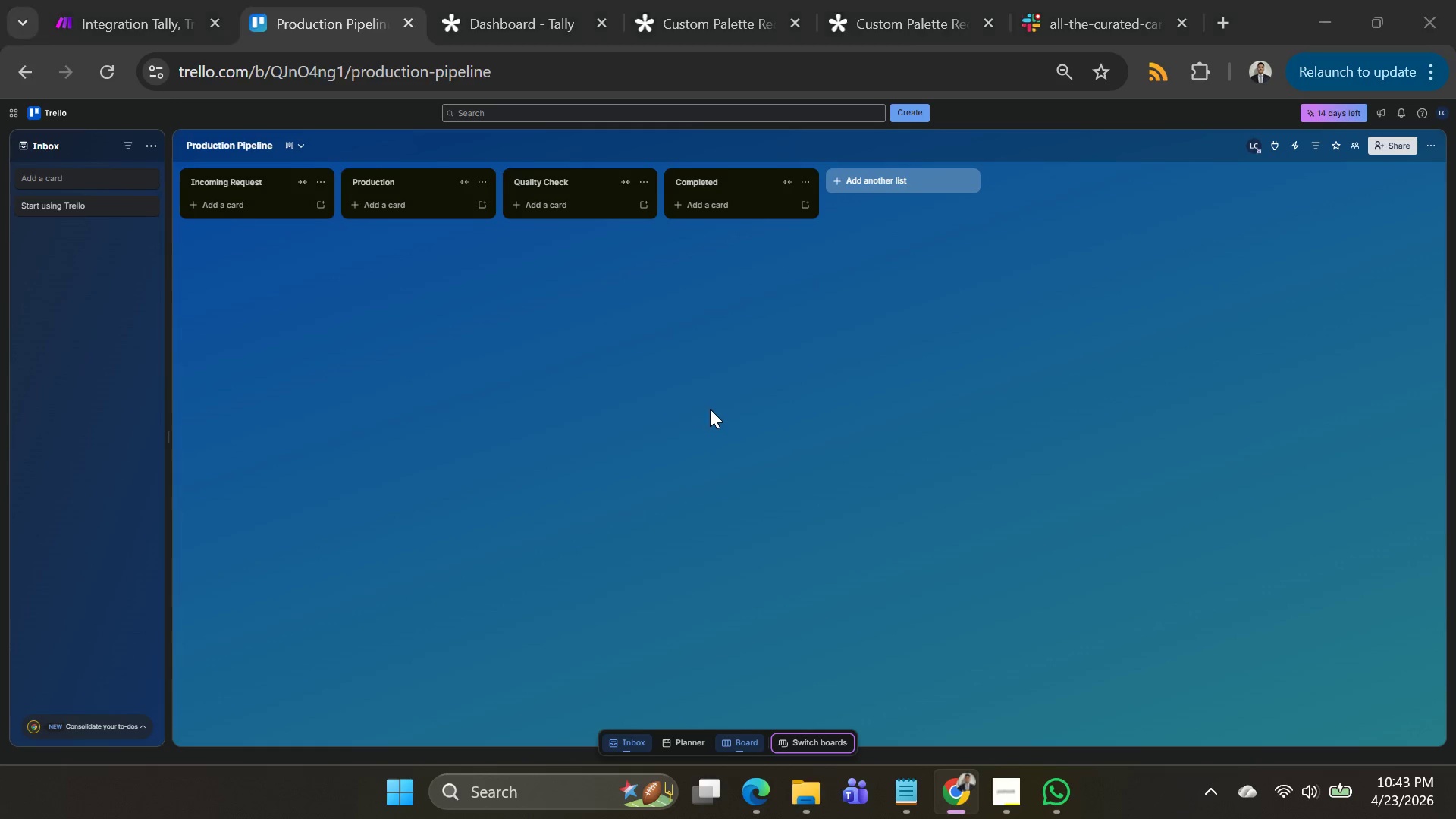 
key(Alt+Tab)
 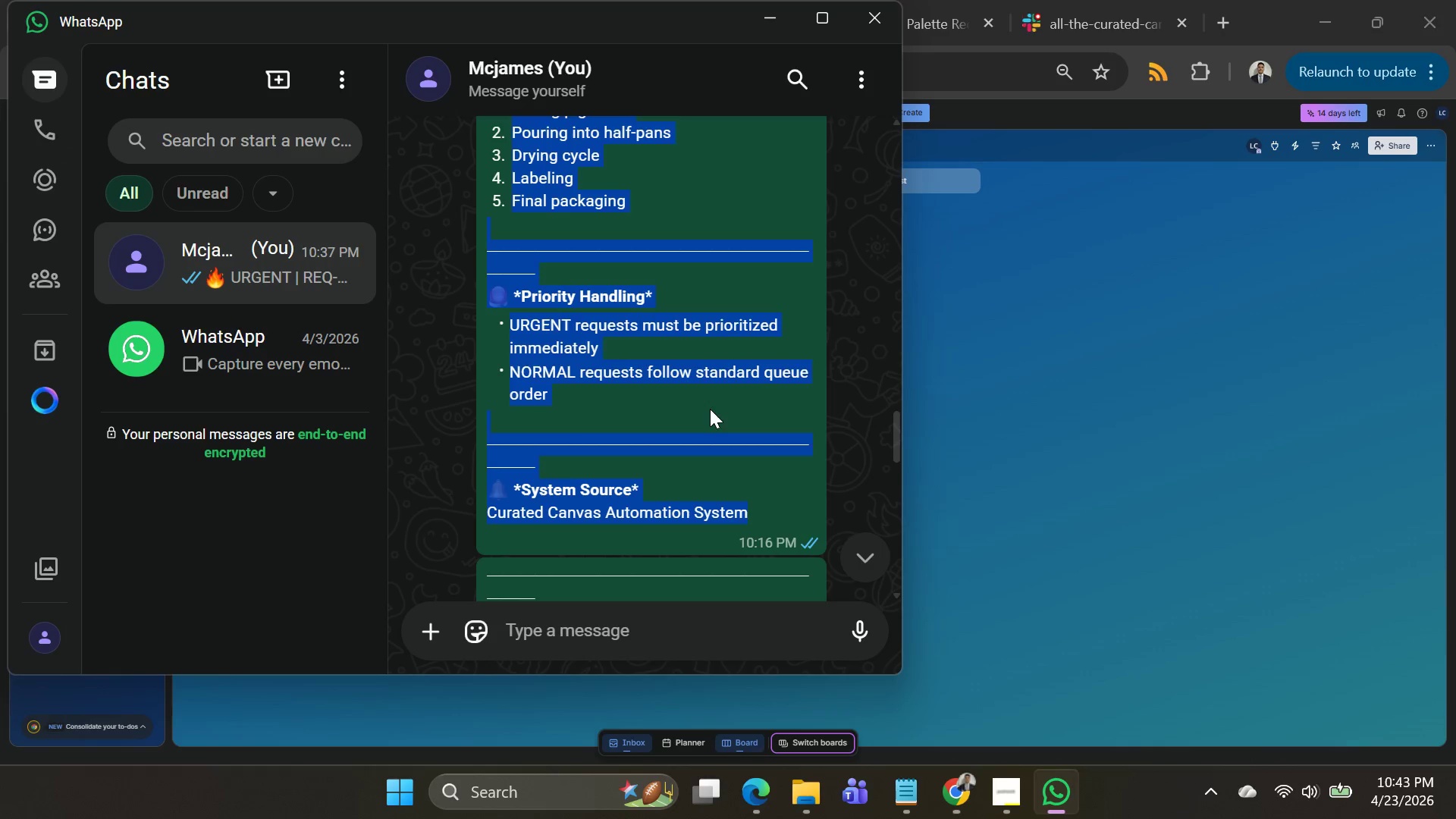 
key(Alt+AltLeft)
 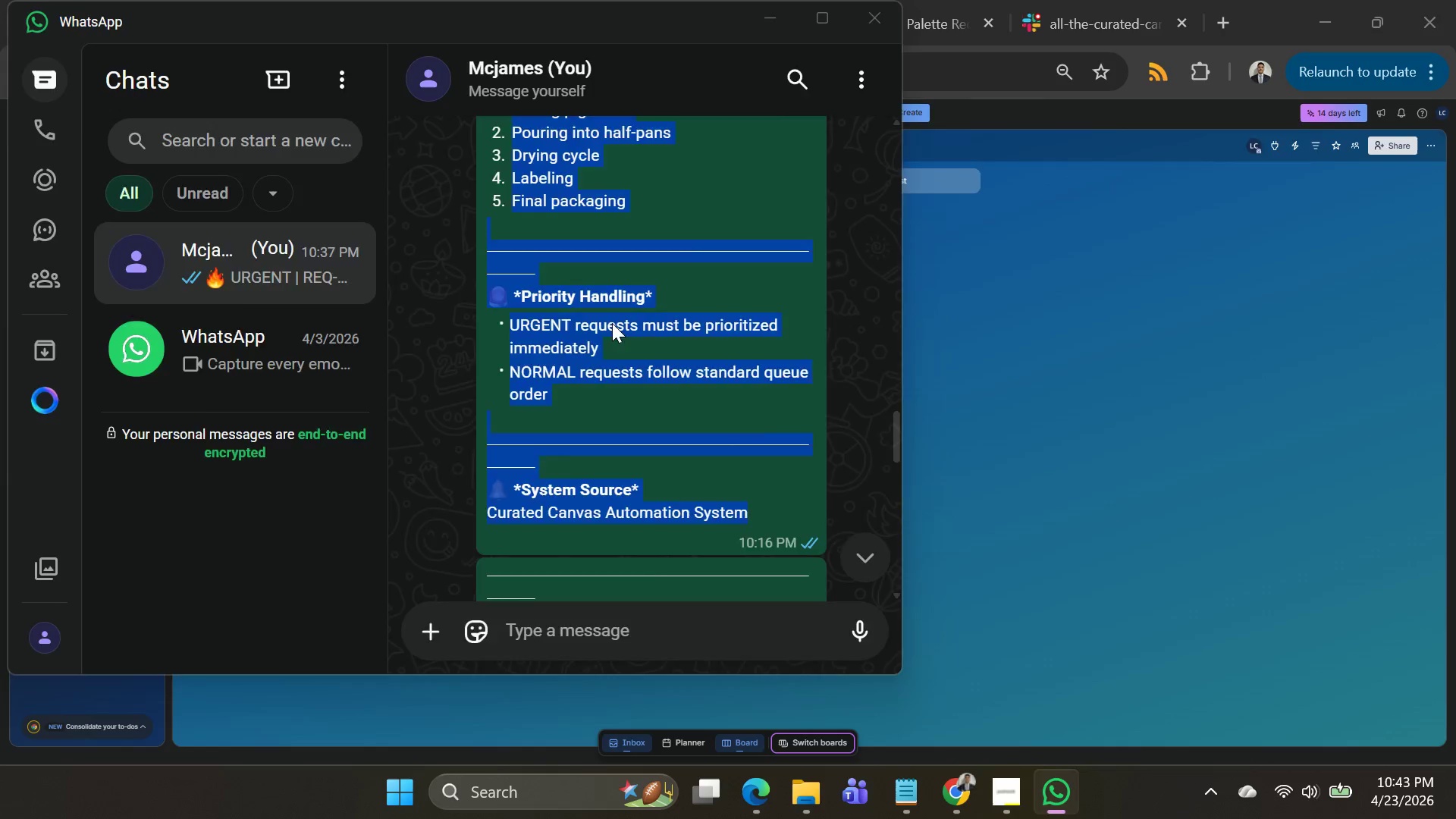 
key(Alt+Tab)
 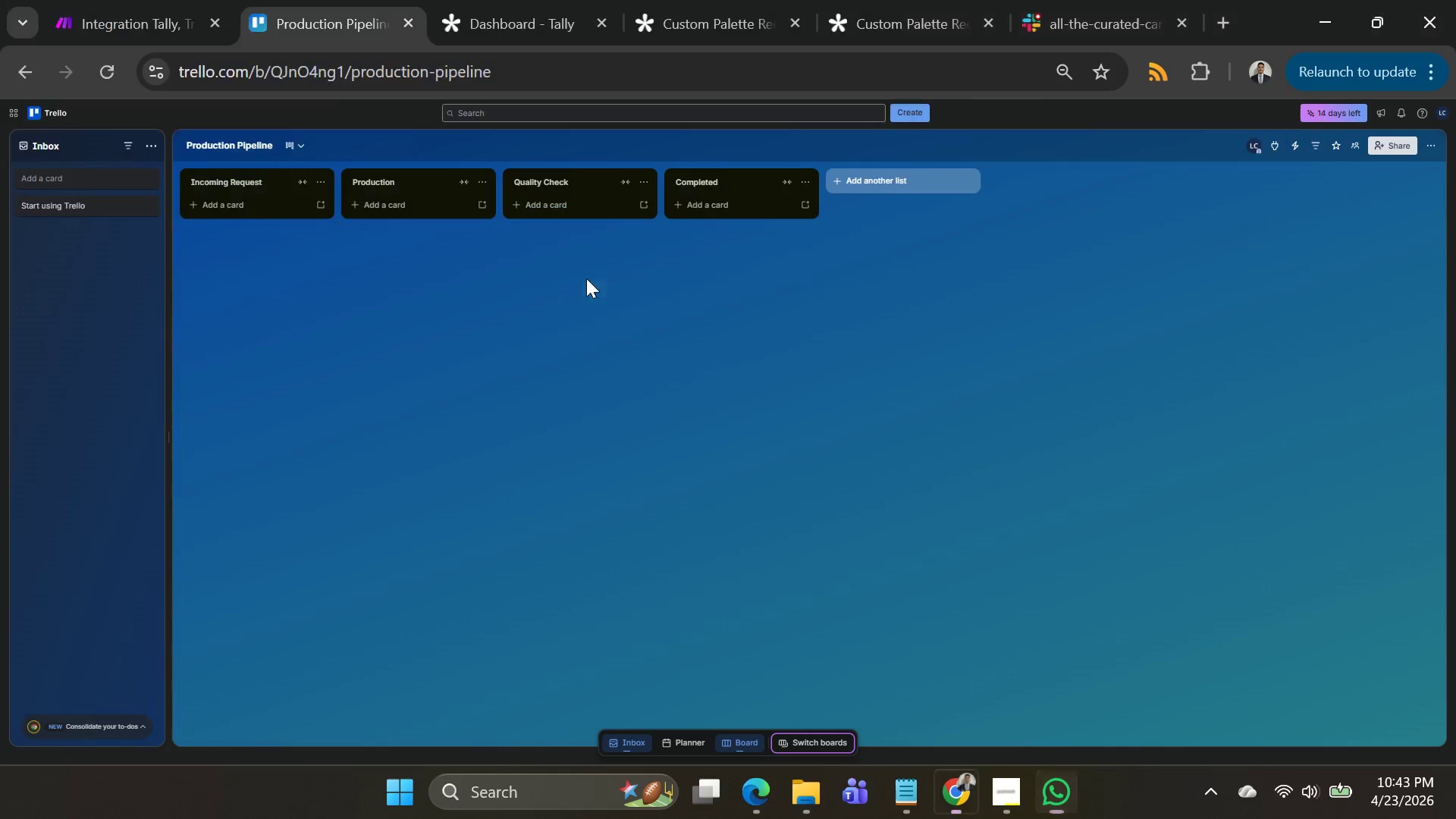 
key(Alt+AltLeft)
 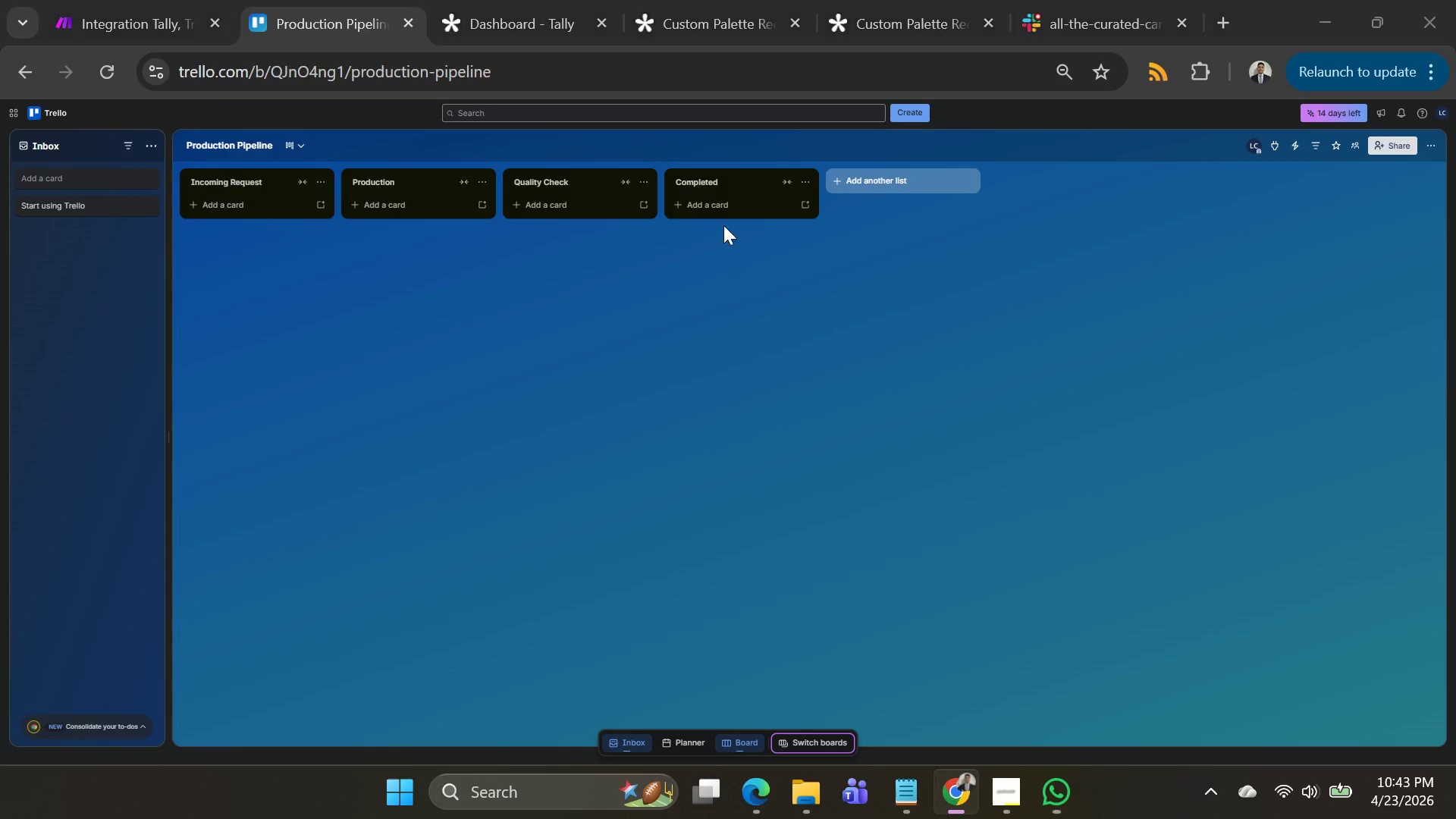 
key(Alt+Tab)
 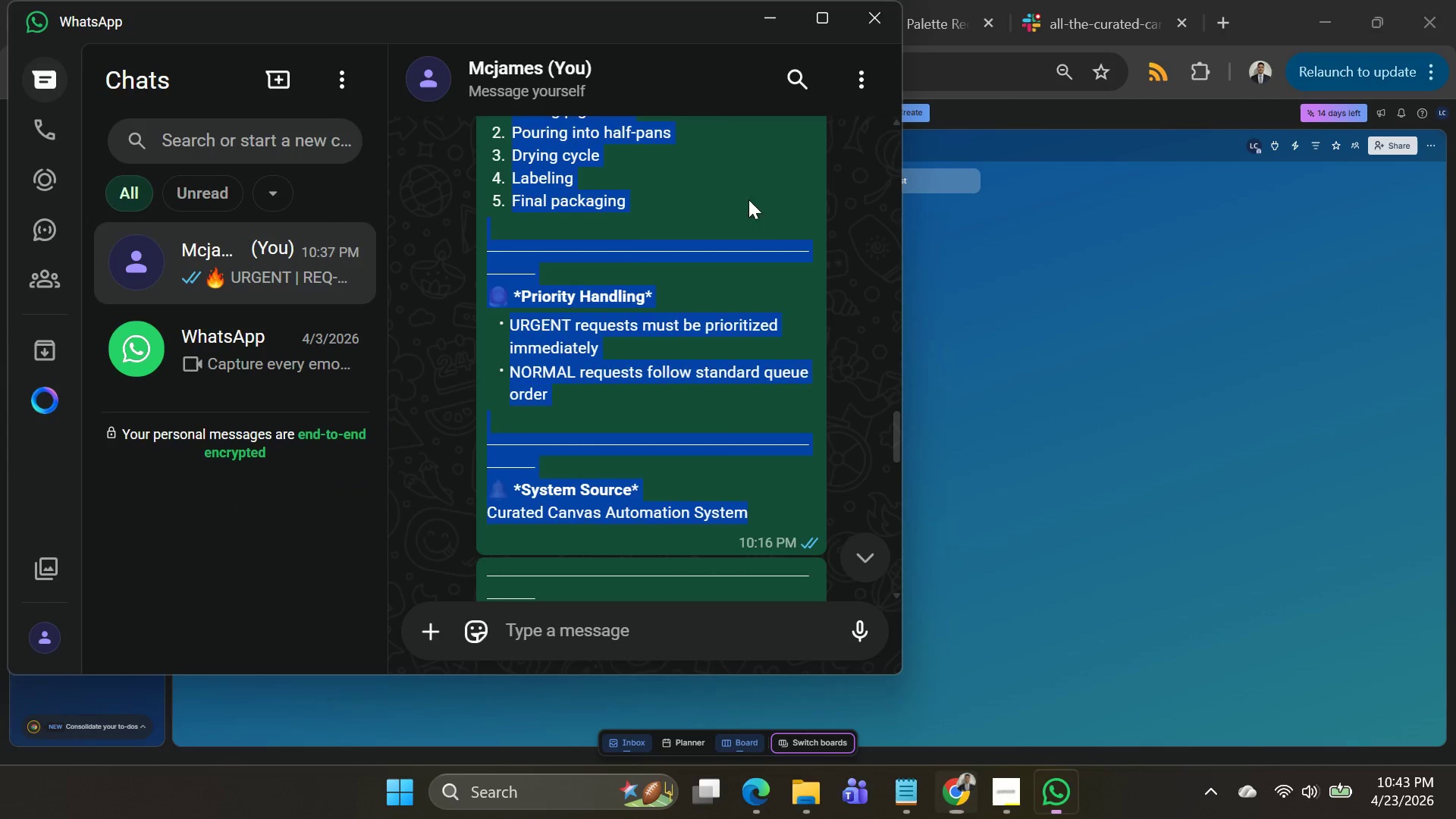 
key(Alt+AltLeft)
 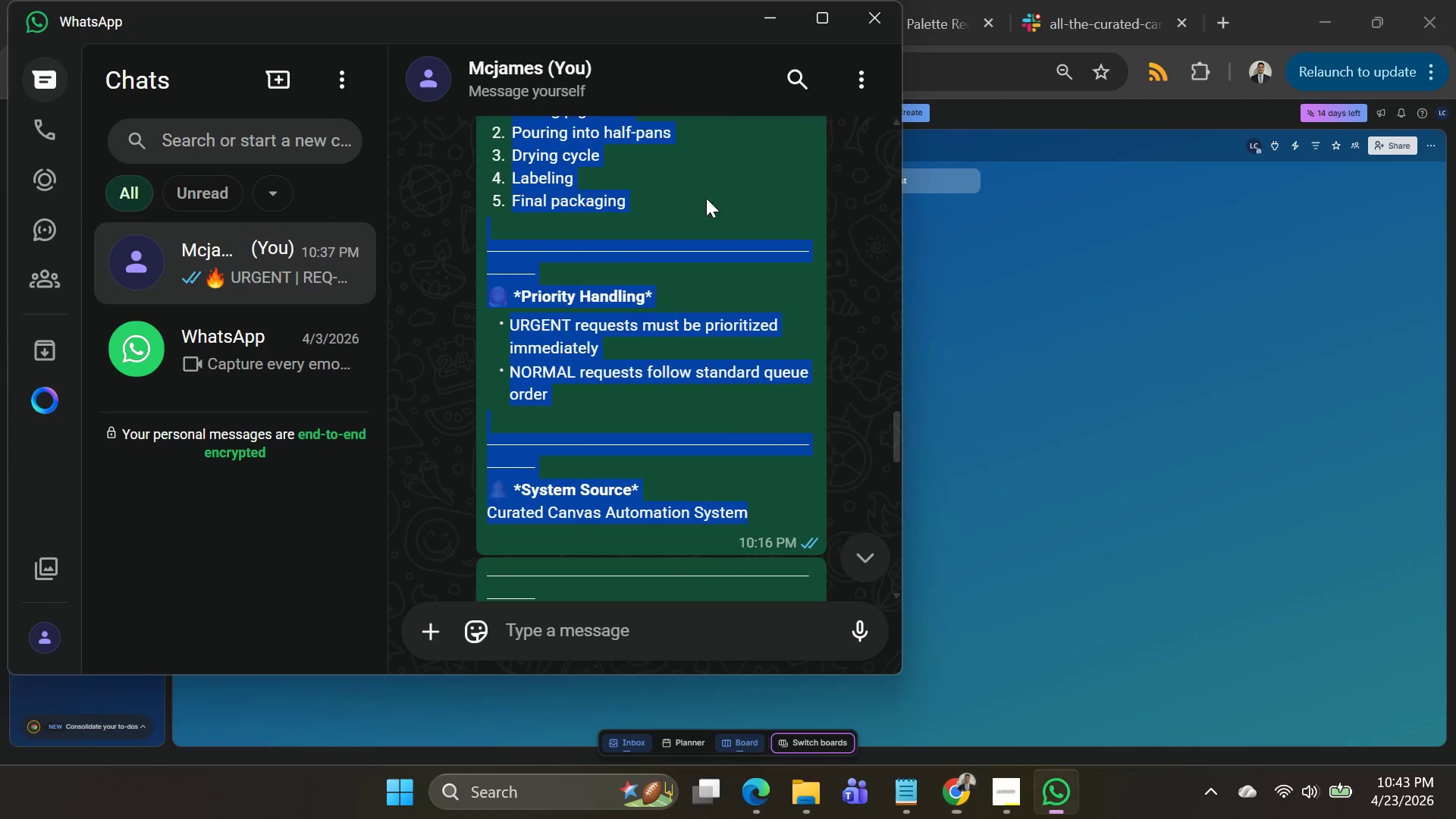 
key(Alt+Tab)
 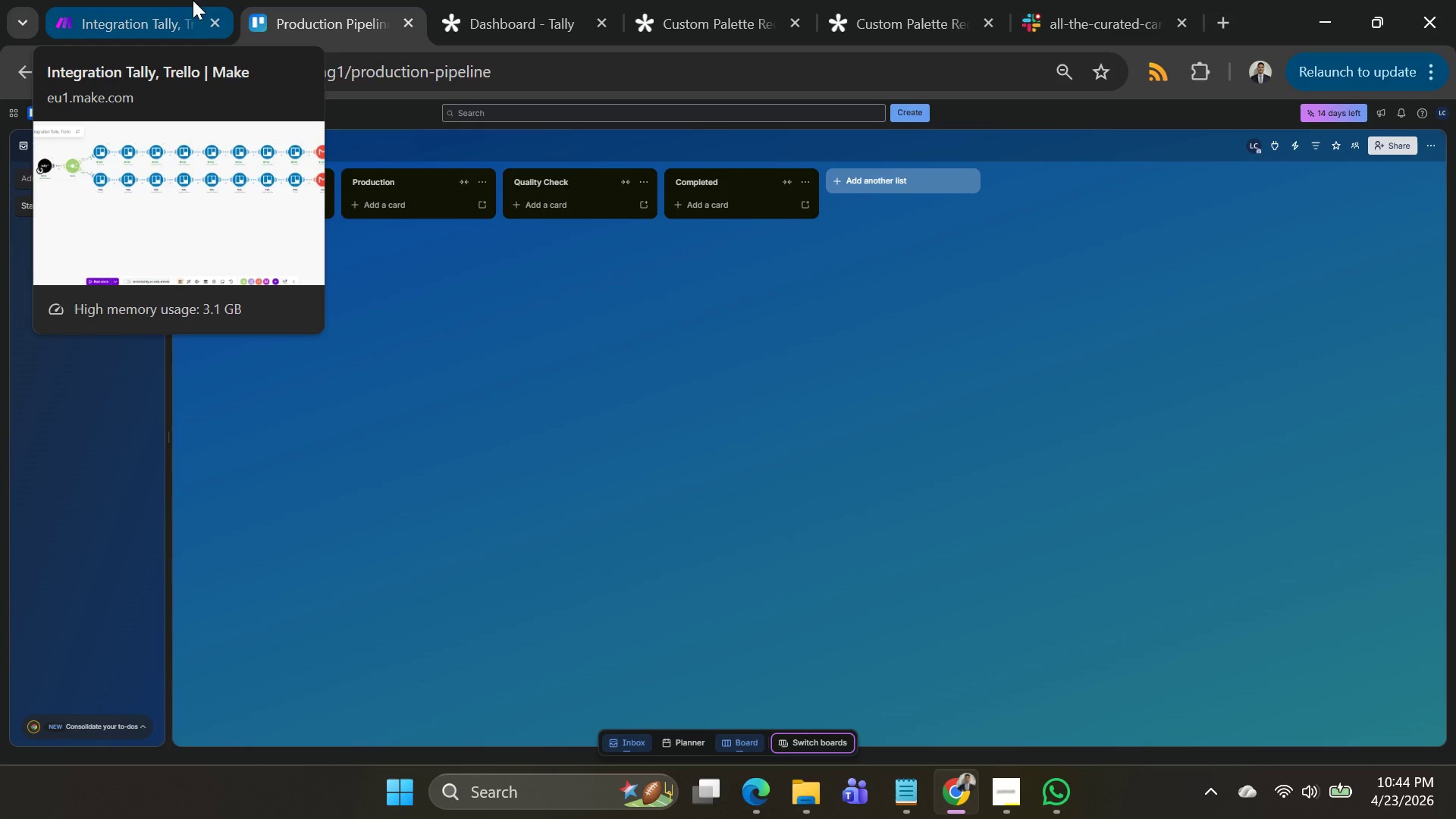 
wait(42.92)
 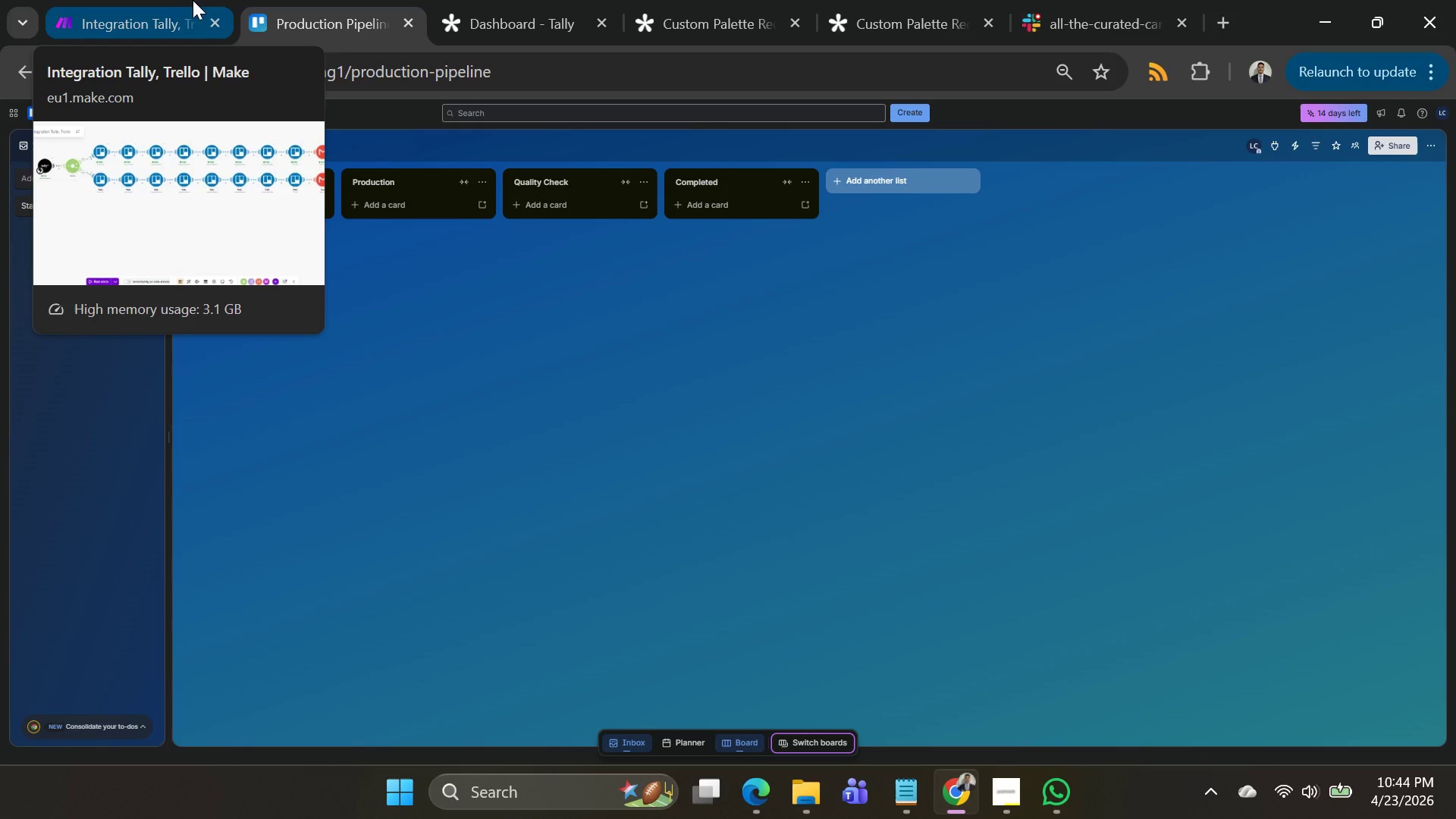 
left_click([907, 20])
 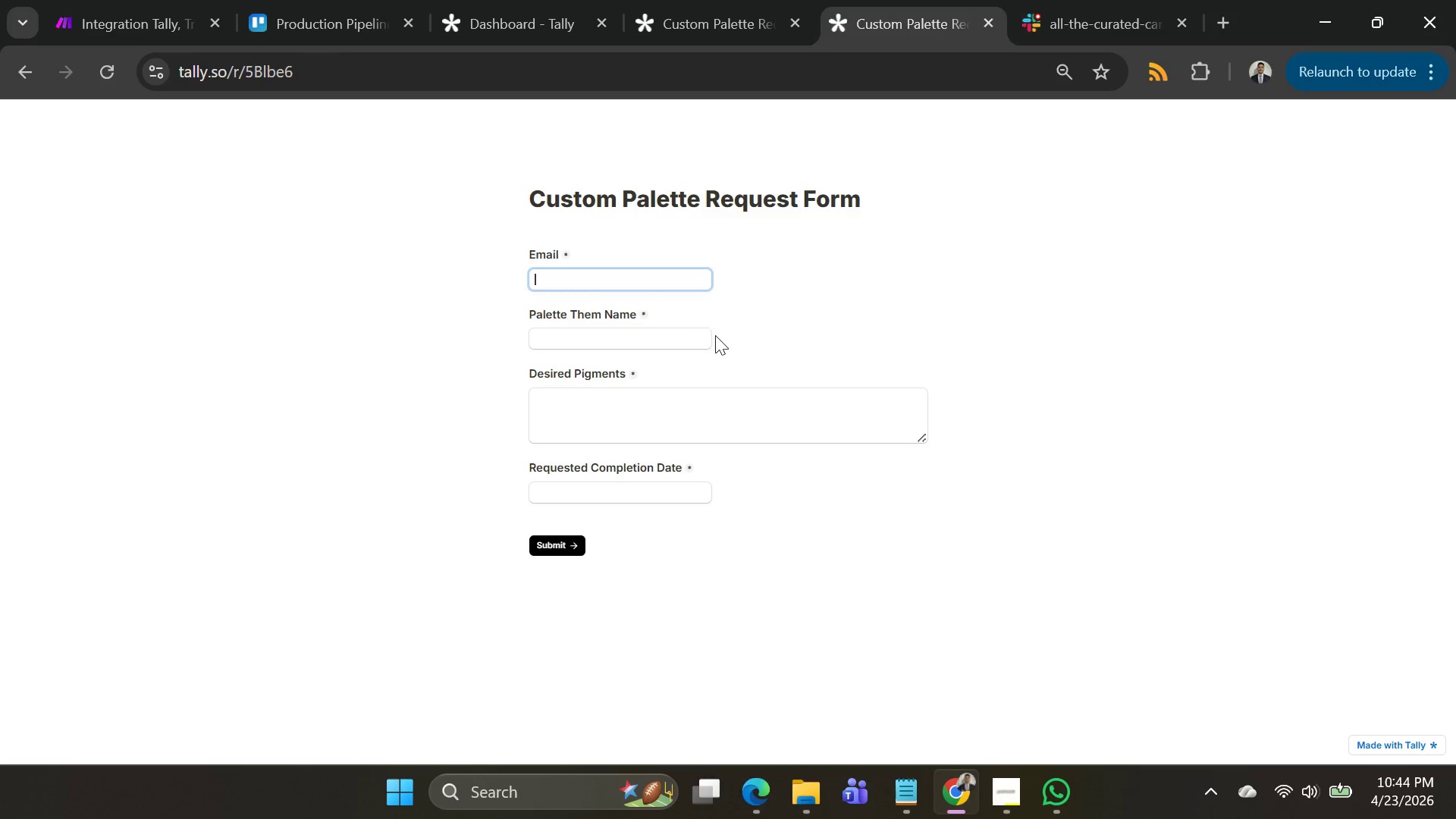 
wait(24.34)
 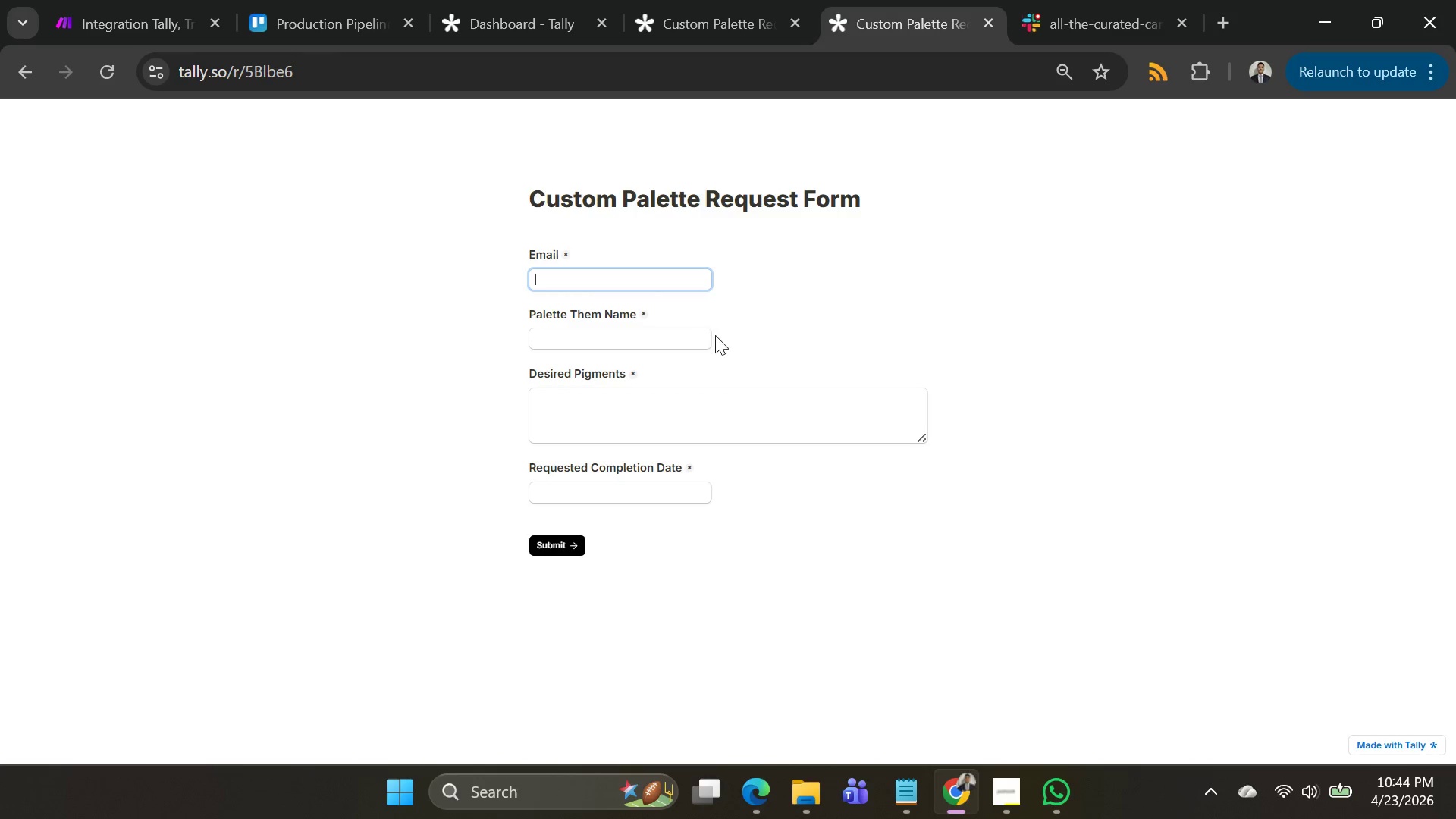 
left_click([344, 4])
 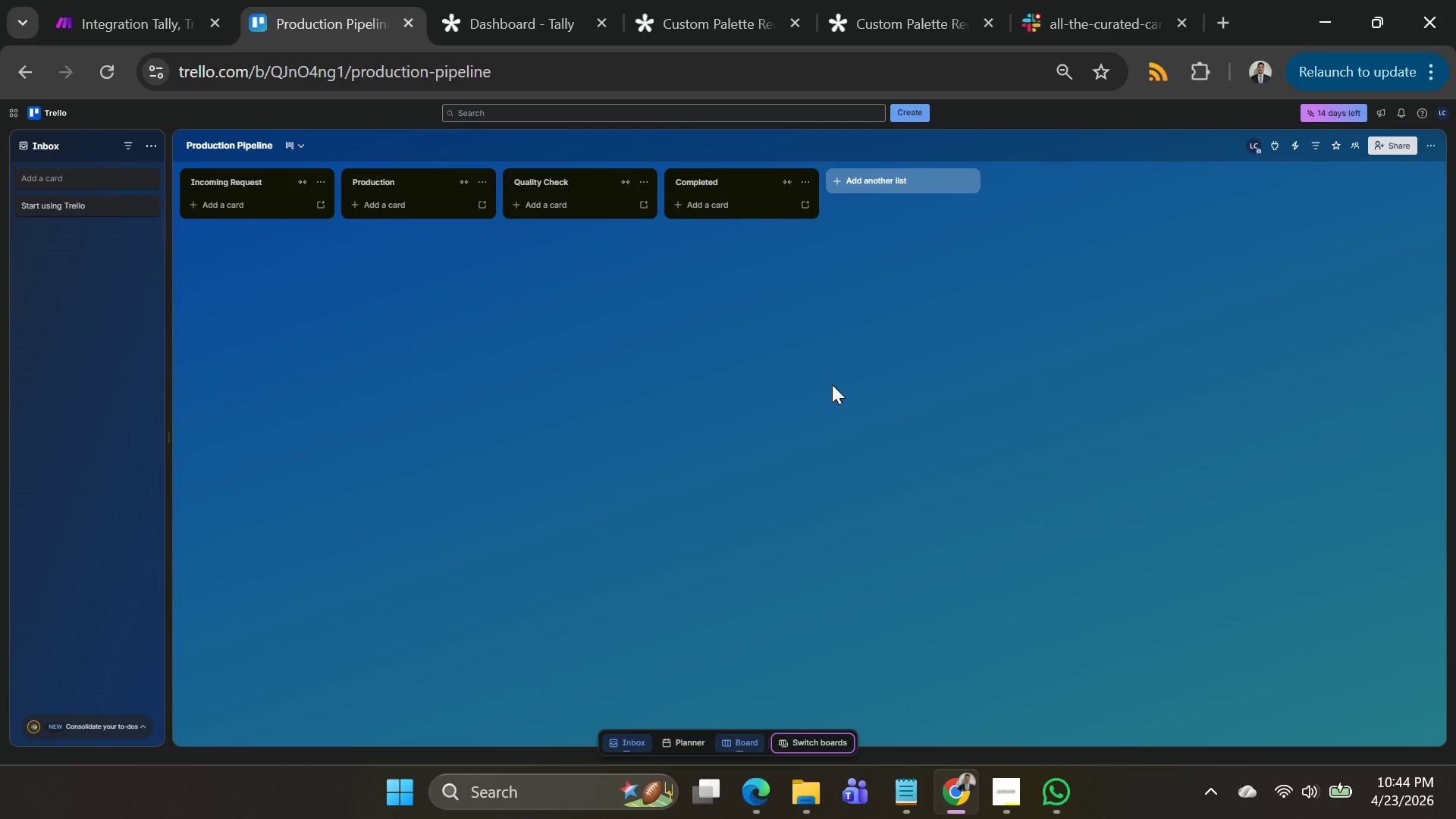 
left_click([827, 388])
 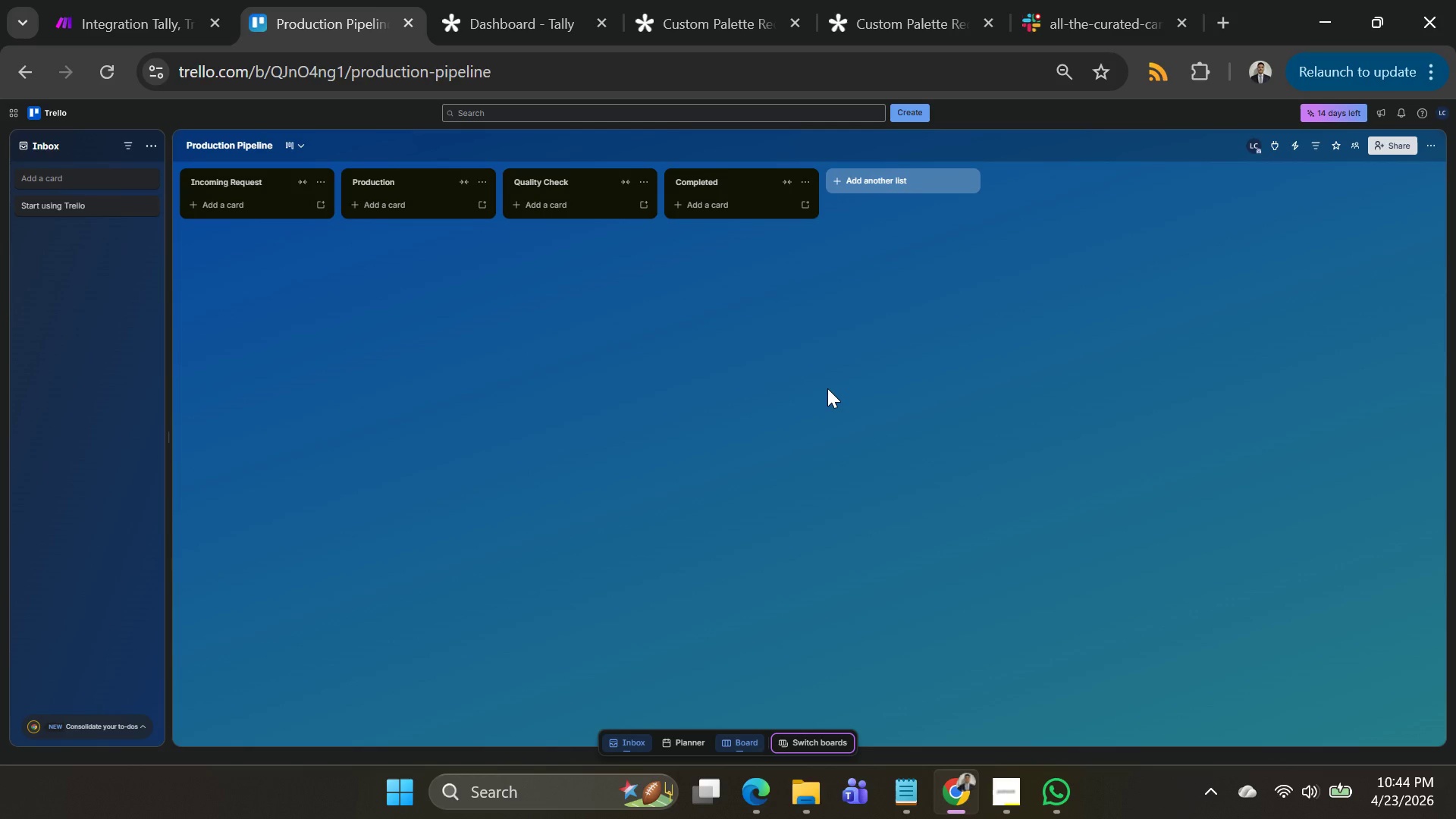 
wait(7.66)
 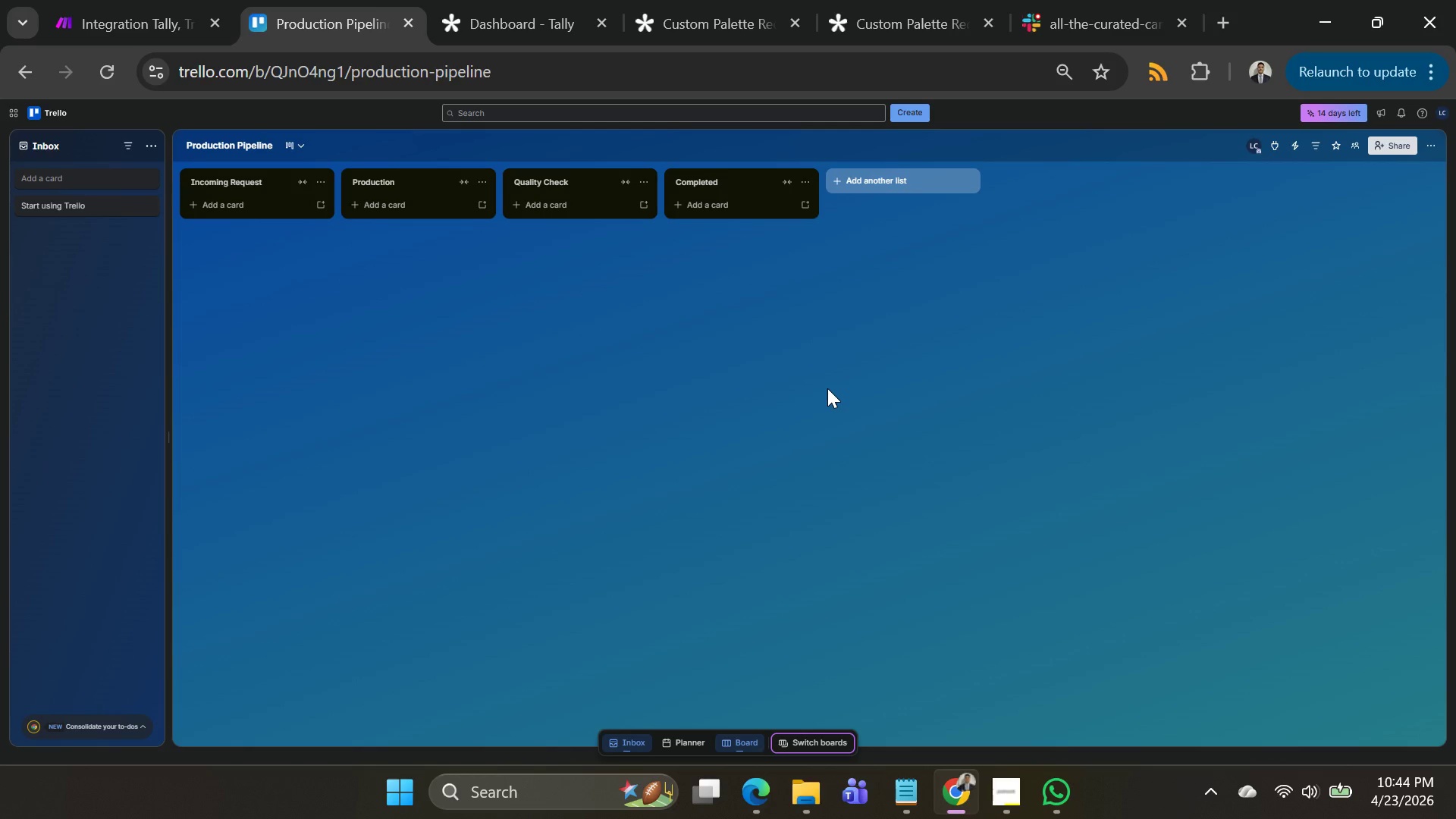 
left_click([148, 32])
 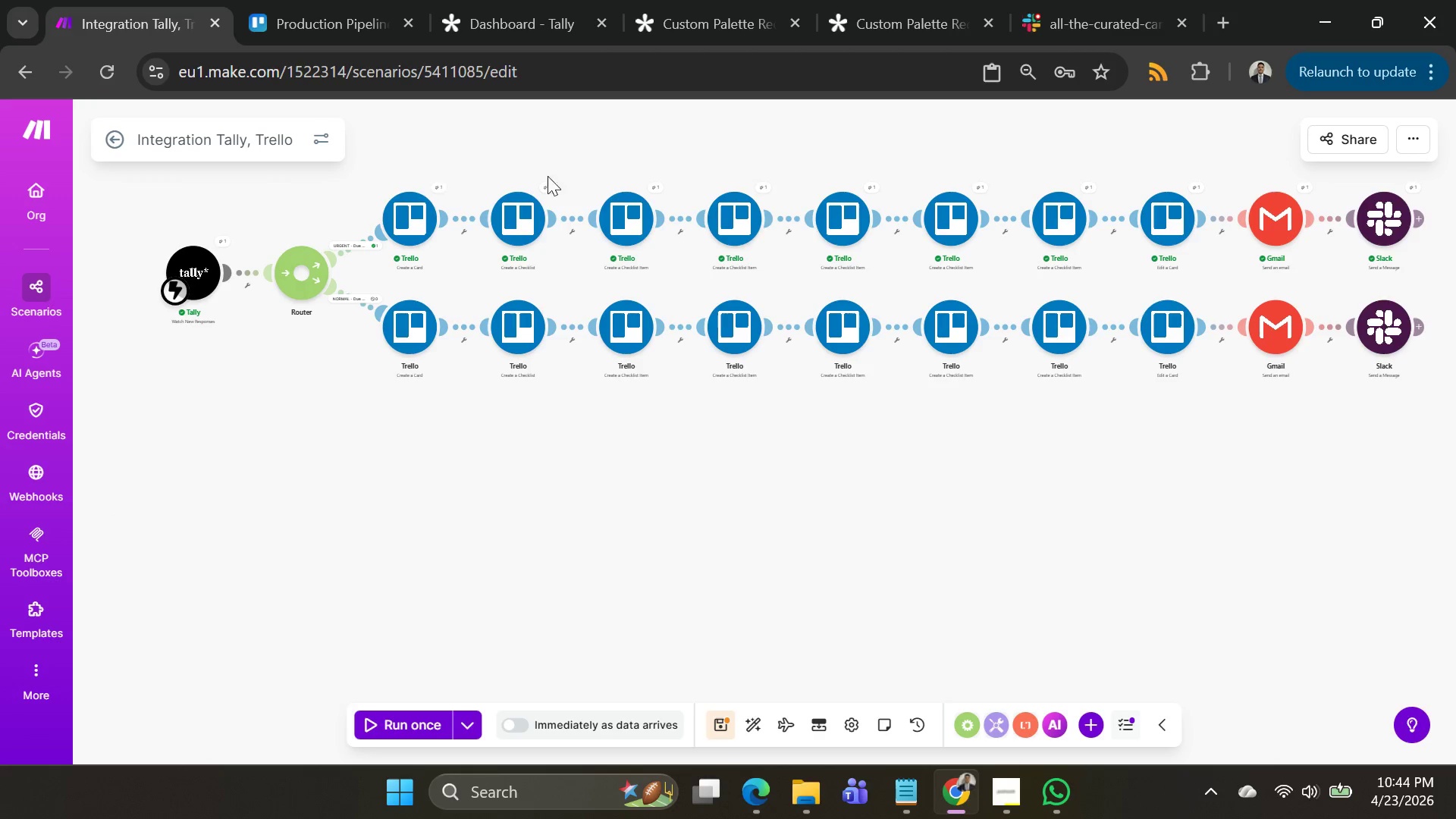 
left_click_drag(start_coordinate=[609, 145], to_coordinate=[623, 337])
 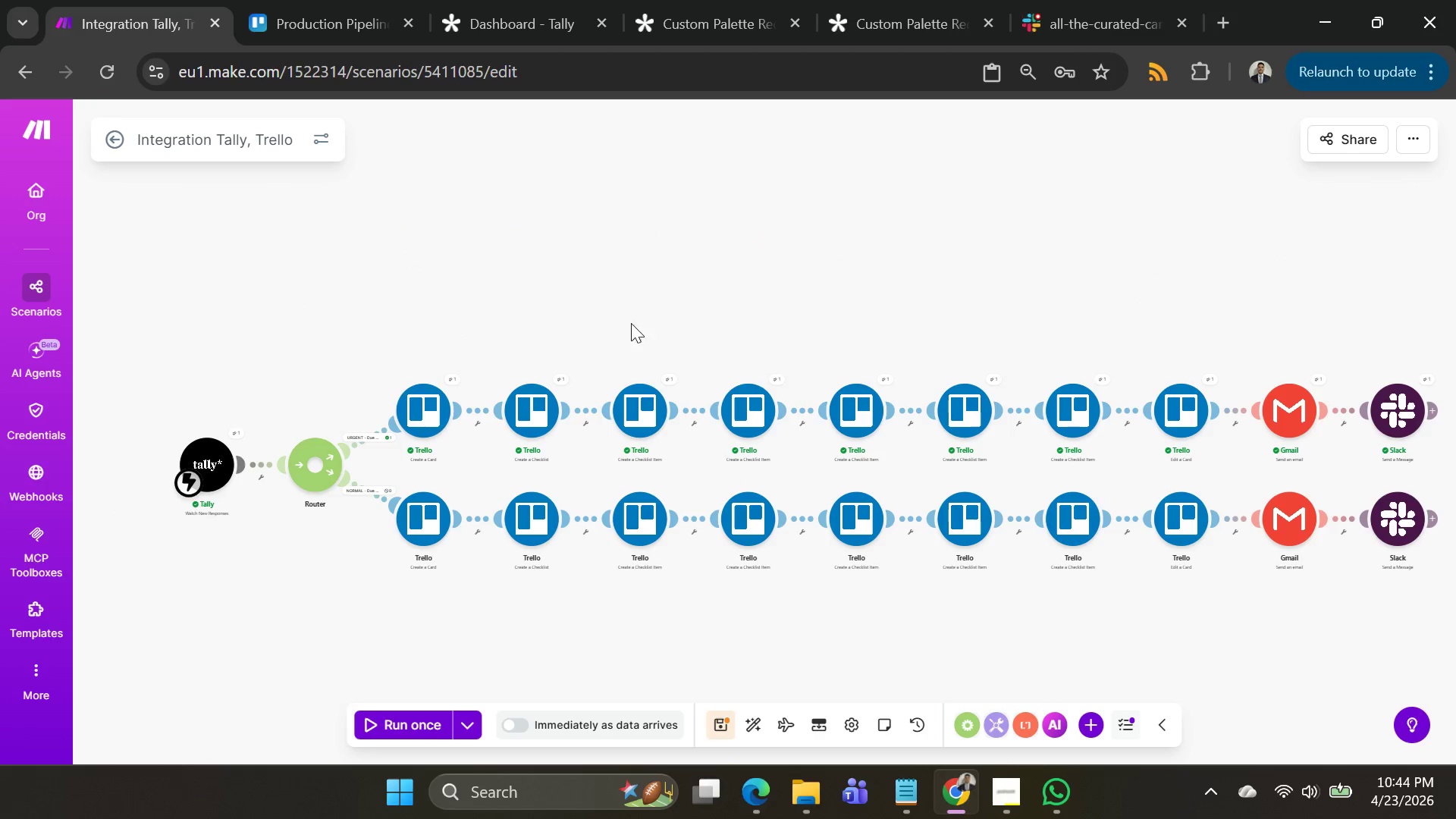 
left_click_drag(start_coordinate=[638, 314], to_coordinate=[595, 272])
 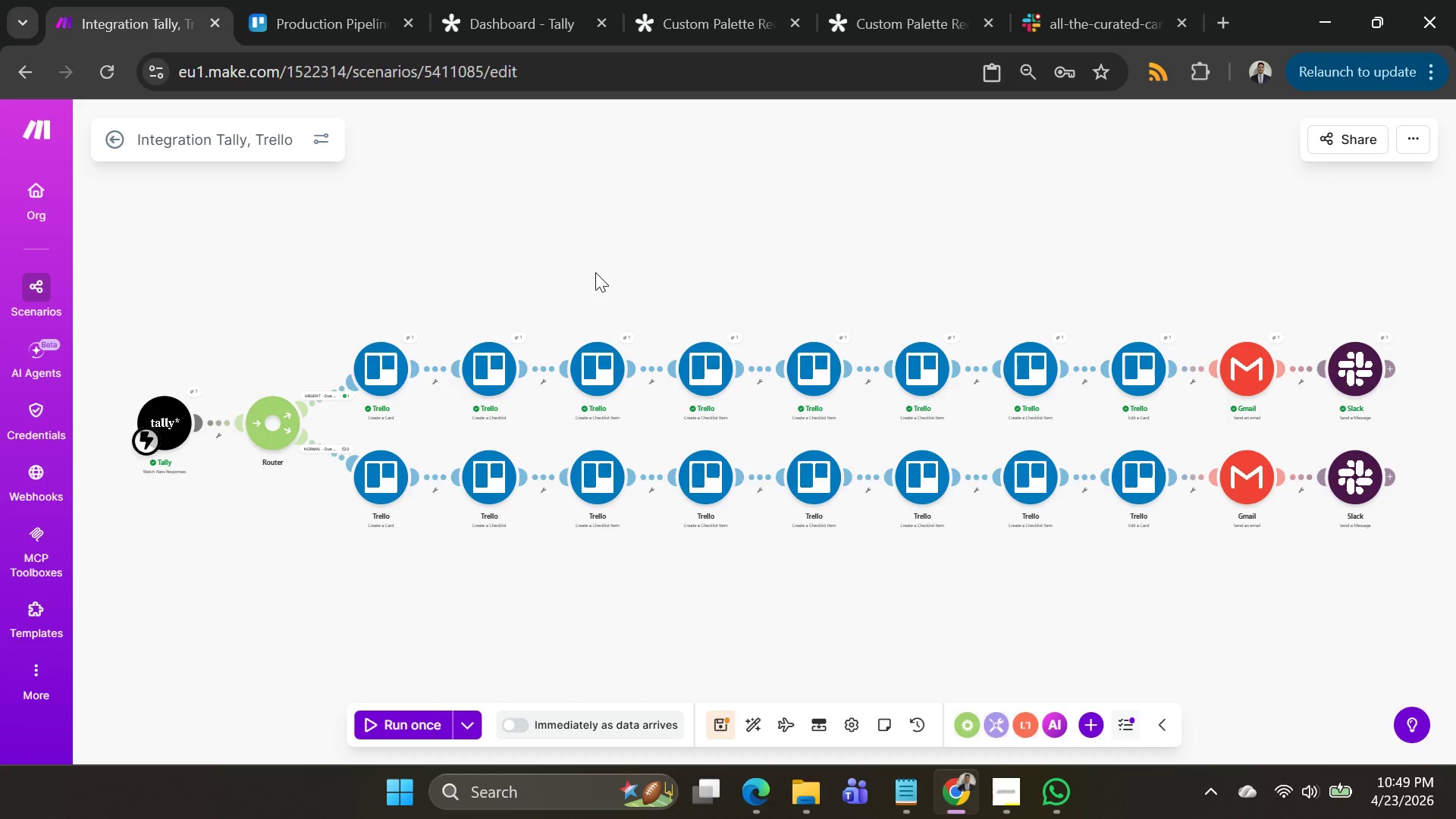 
wait(279.55)
 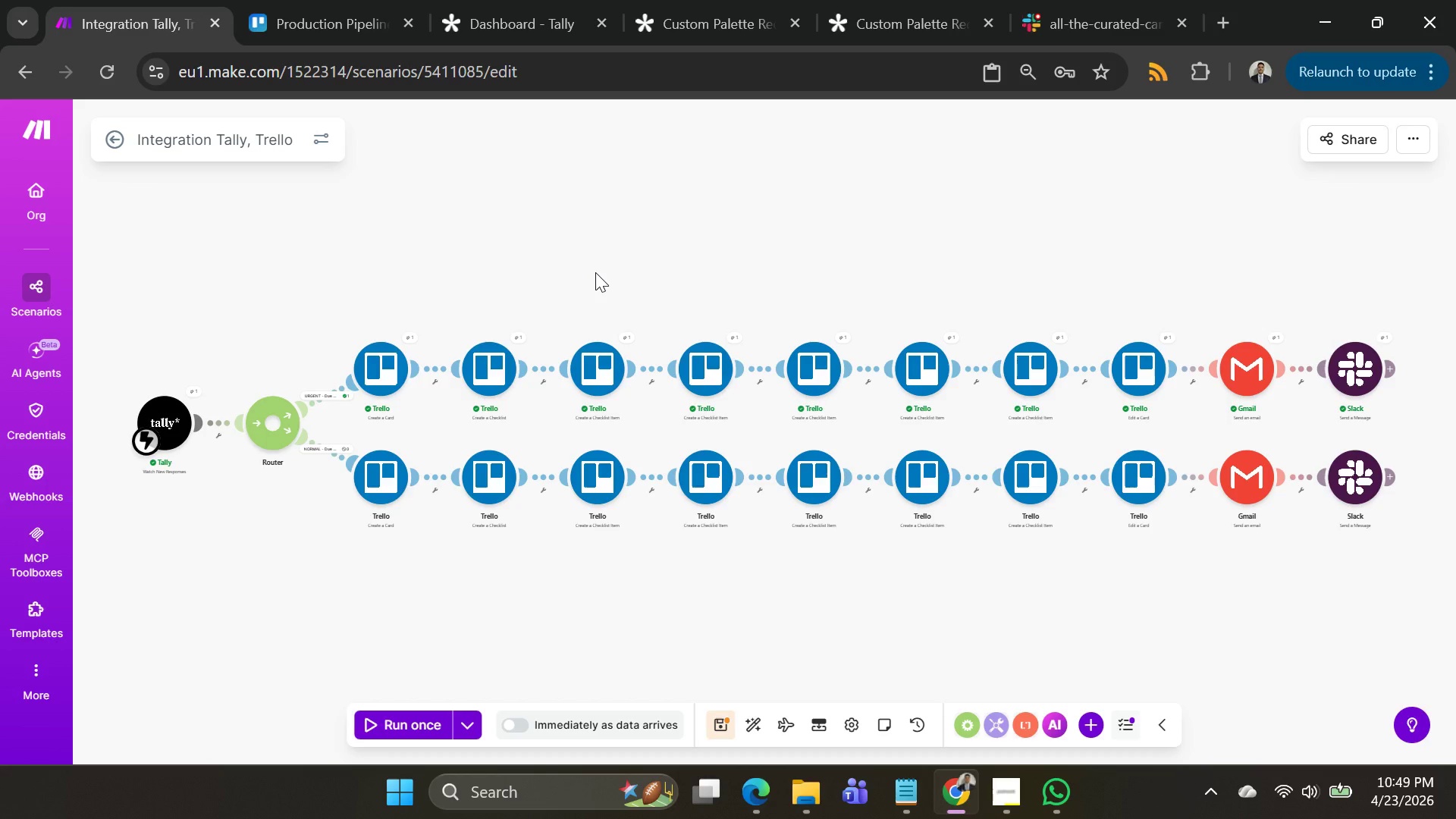 
left_click_drag(start_coordinate=[1004, 240], to_coordinate=[902, 232])
 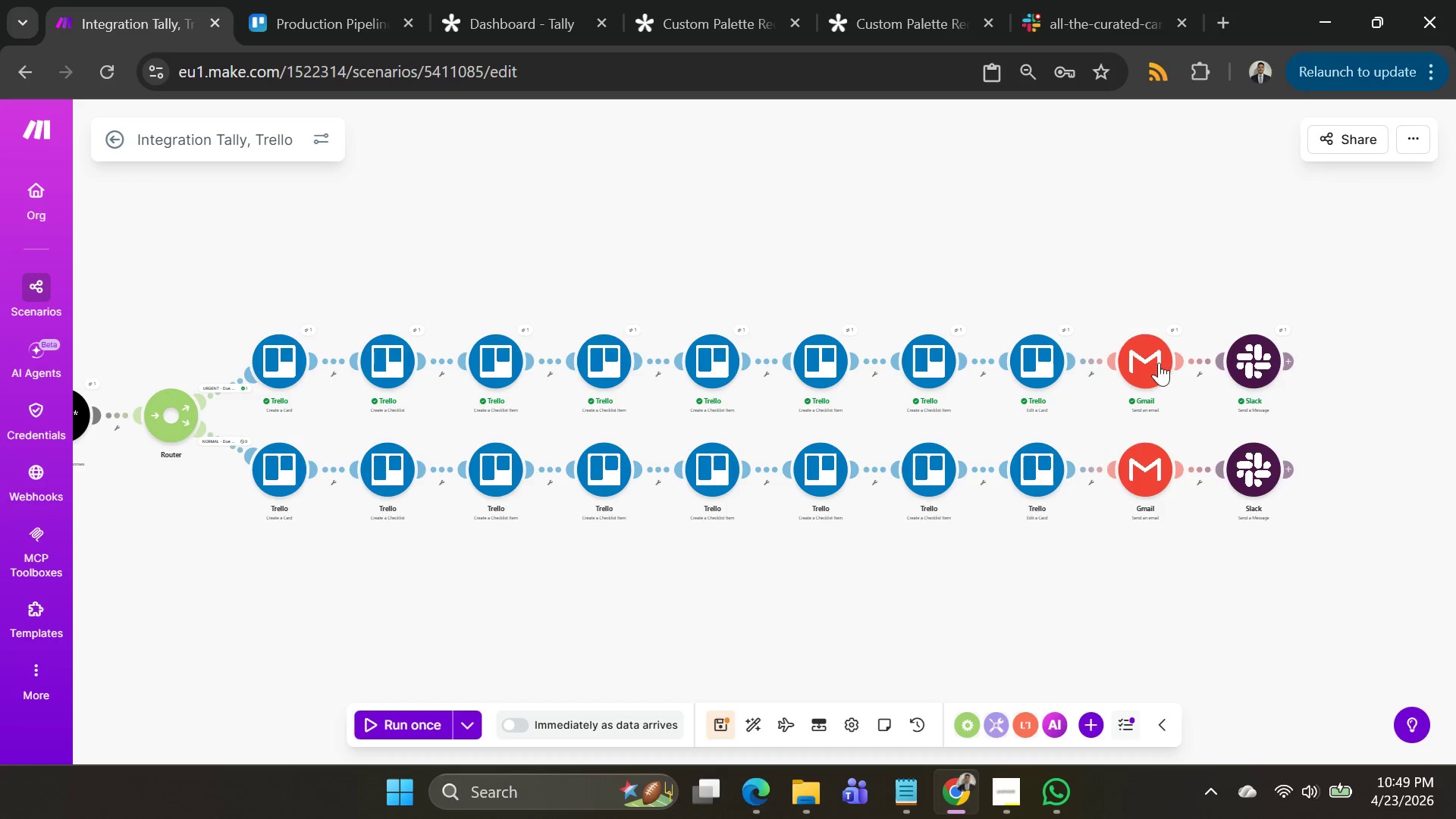 
left_click([1159, 362])
 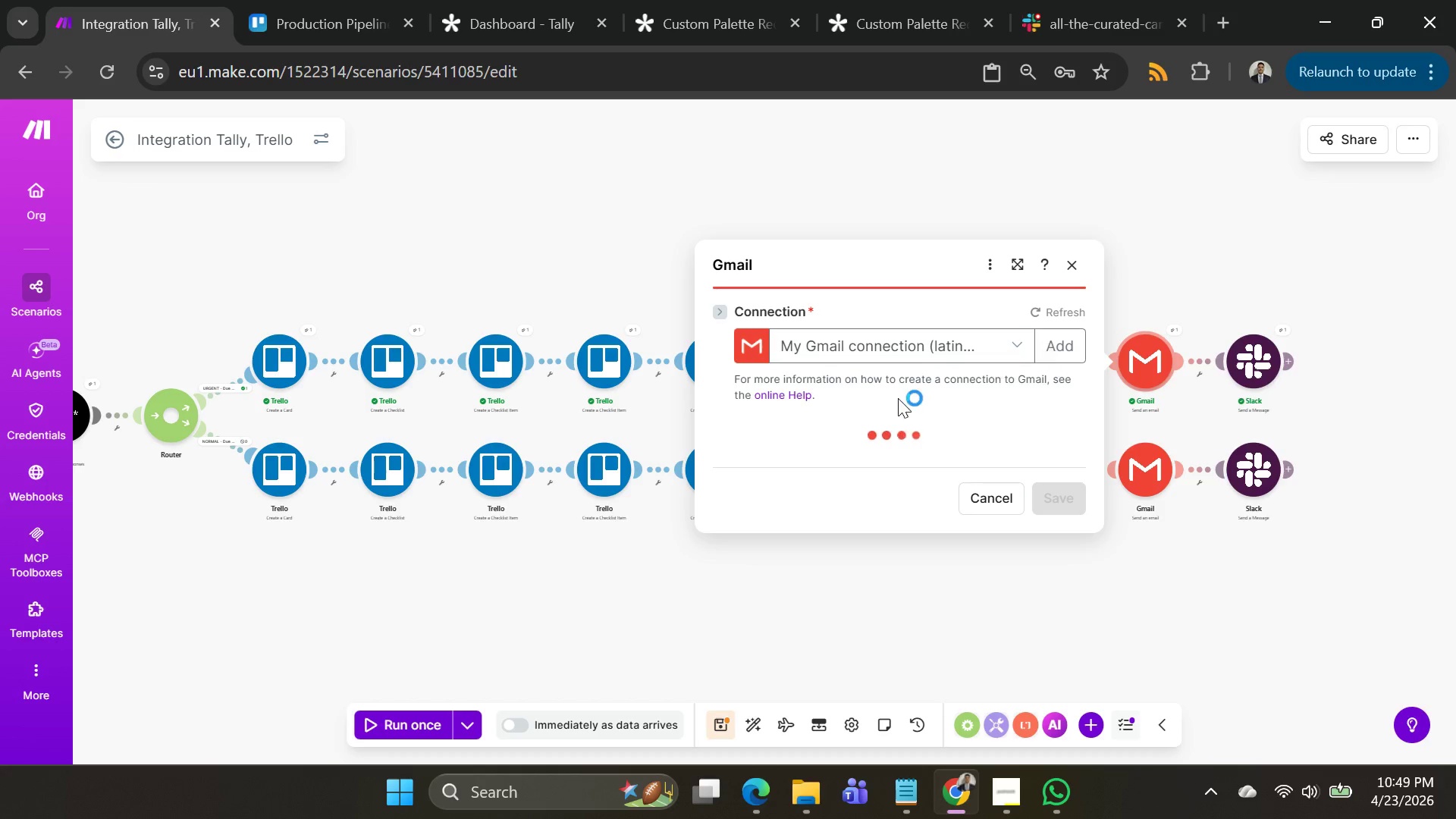 
mouse_move([919, 388])
 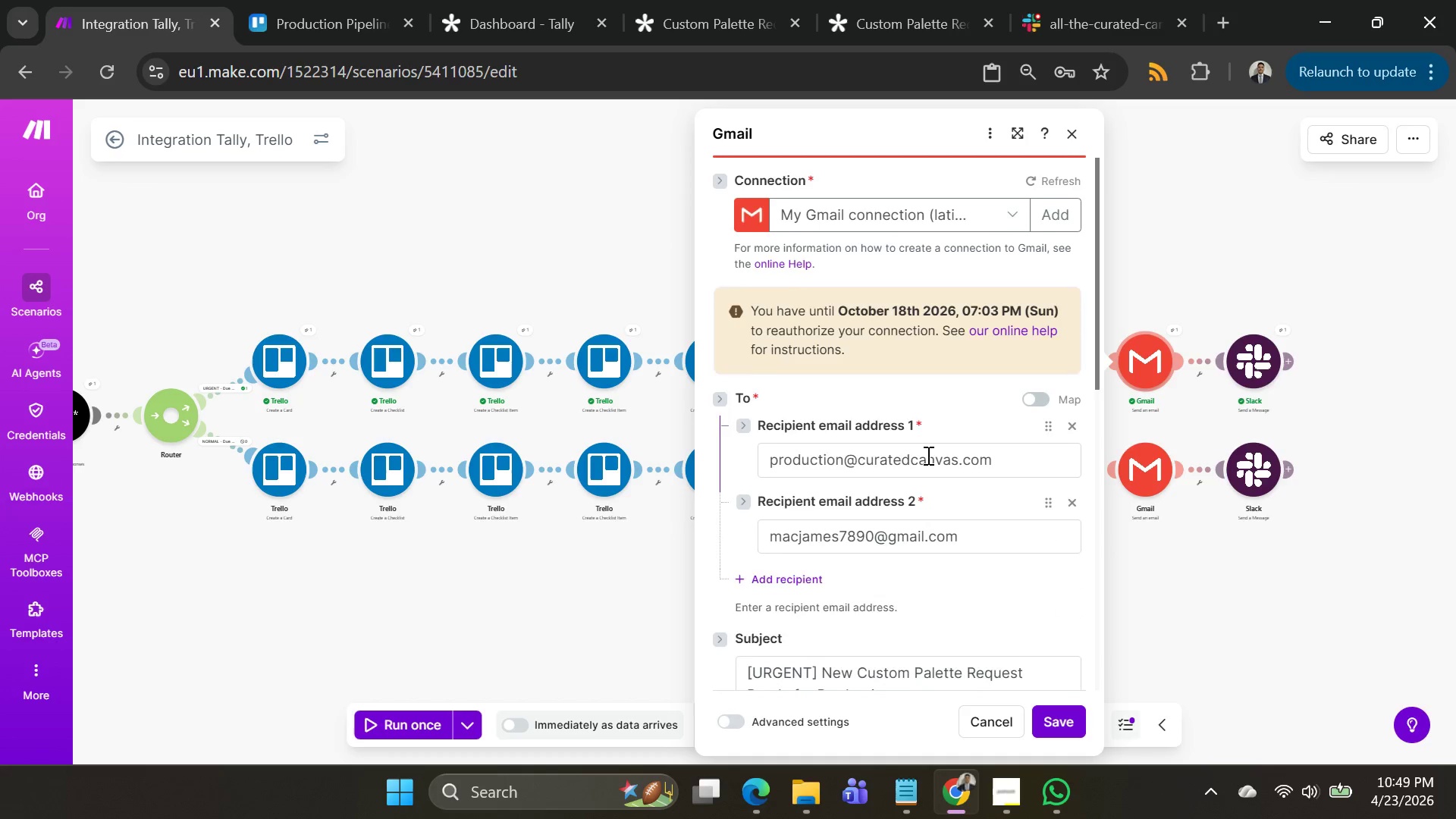 
scroll: coordinate [927, 438], scroll_direction: down, amount: 4.0
 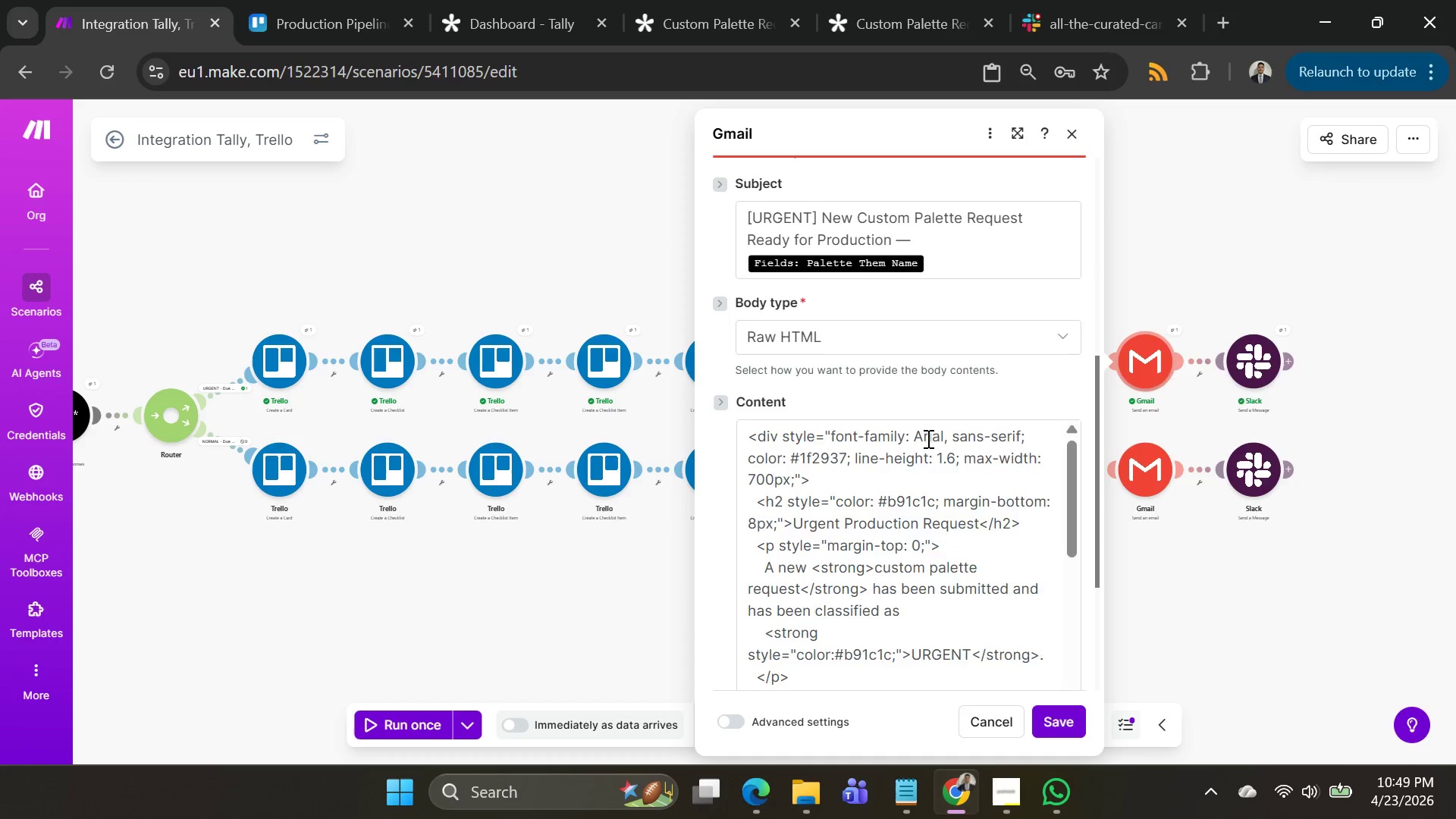 
scroll: coordinate [934, 465], scroll_direction: up, amount: 4.0
 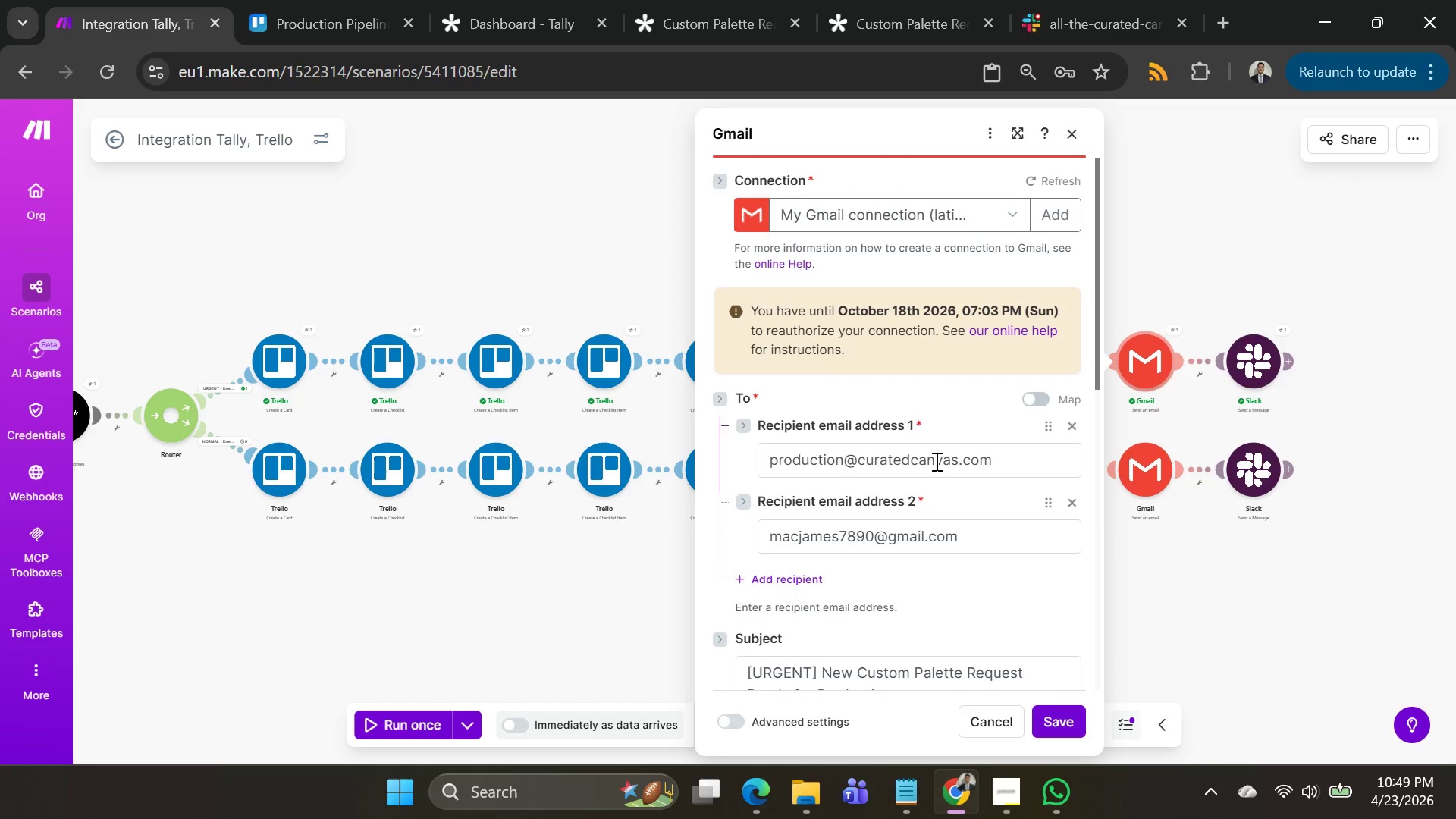 
scroll: coordinate [935, 461], scroll_direction: down, amount: 1.0
 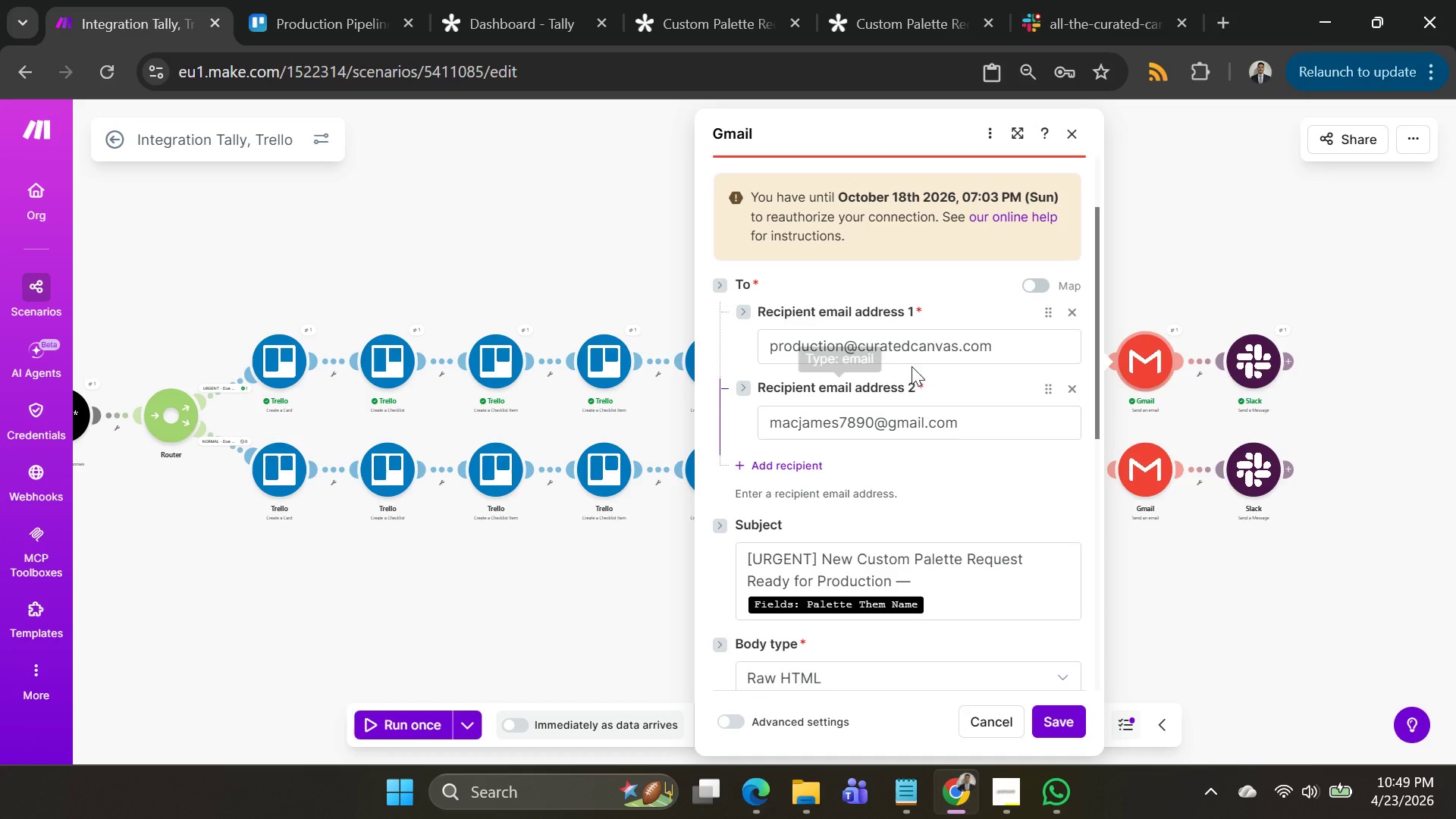 
left_click_drag(start_coordinate=[1013, 340], to_coordinate=[664, 323])
 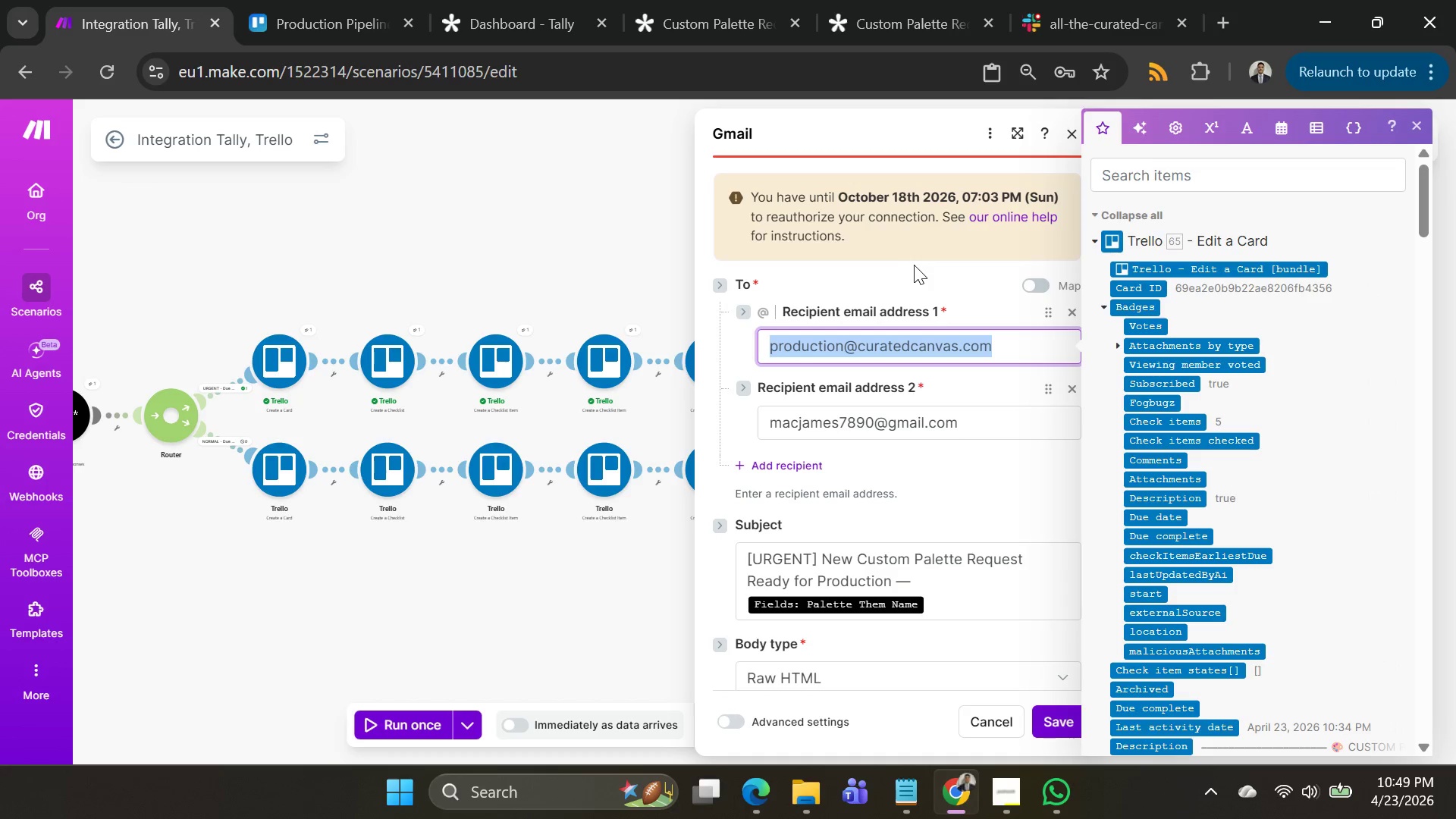 
left_click([921, 269])
 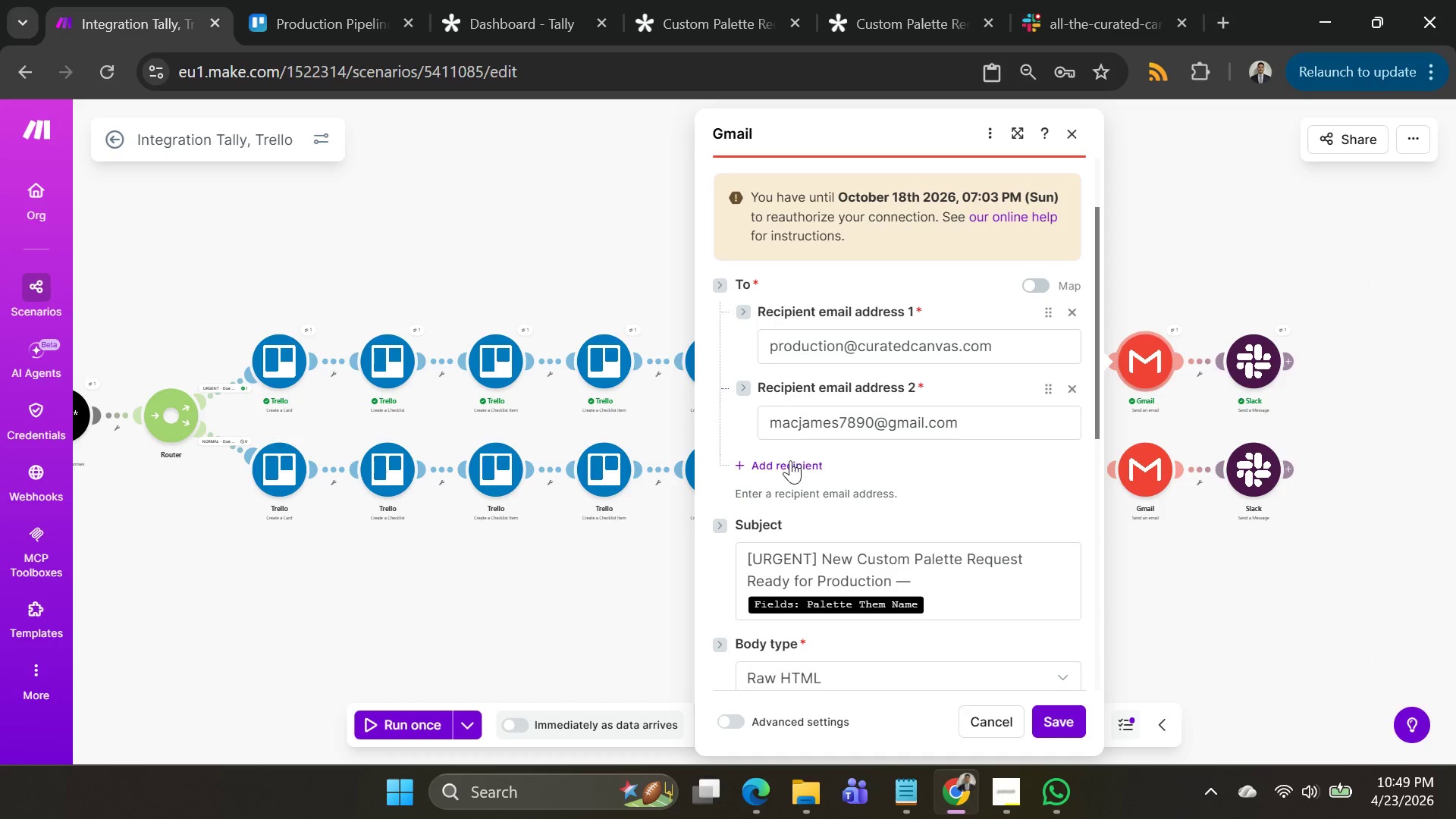 
left_click([790, 464])
 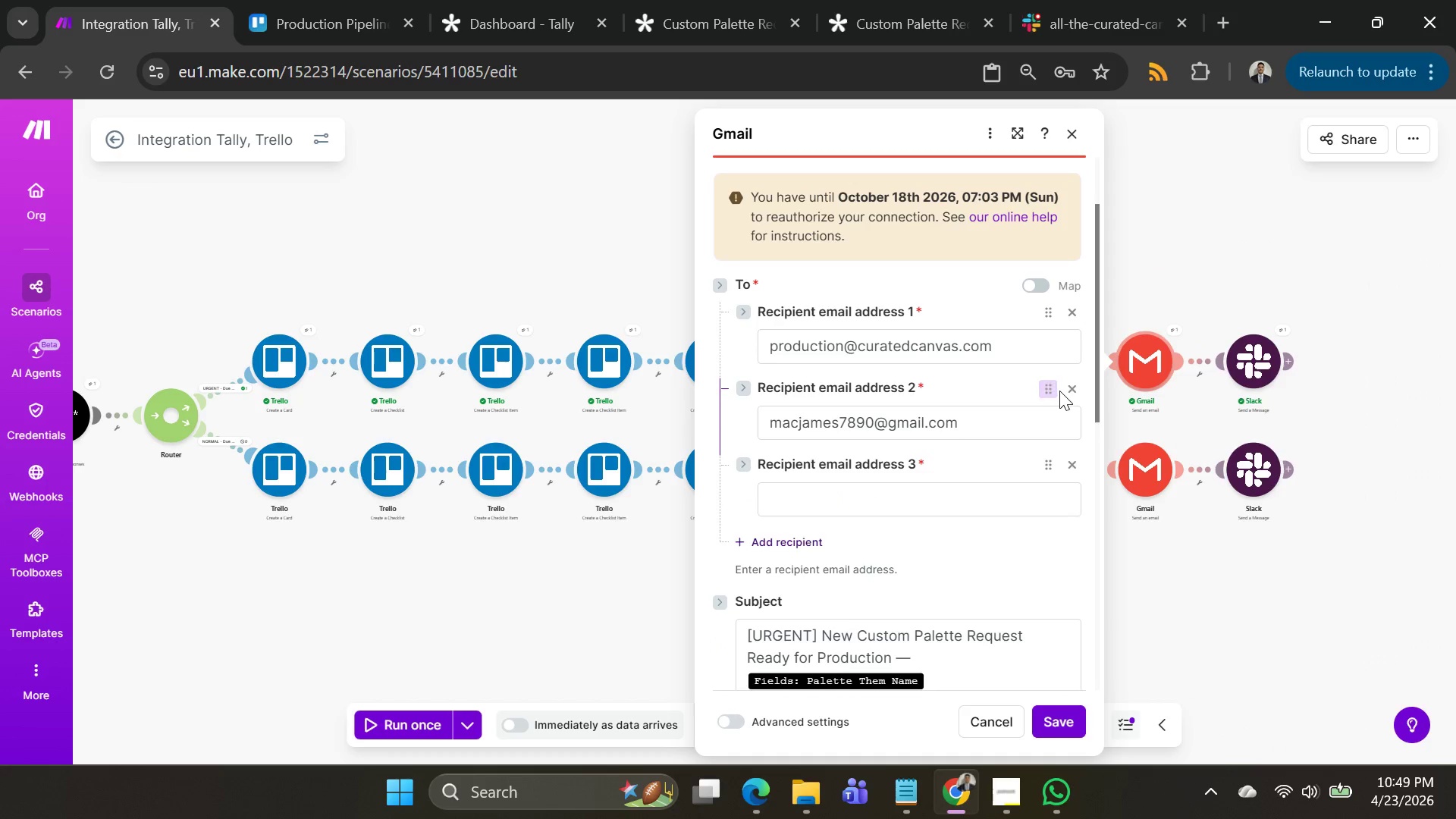 
left_click([1067, 389])
 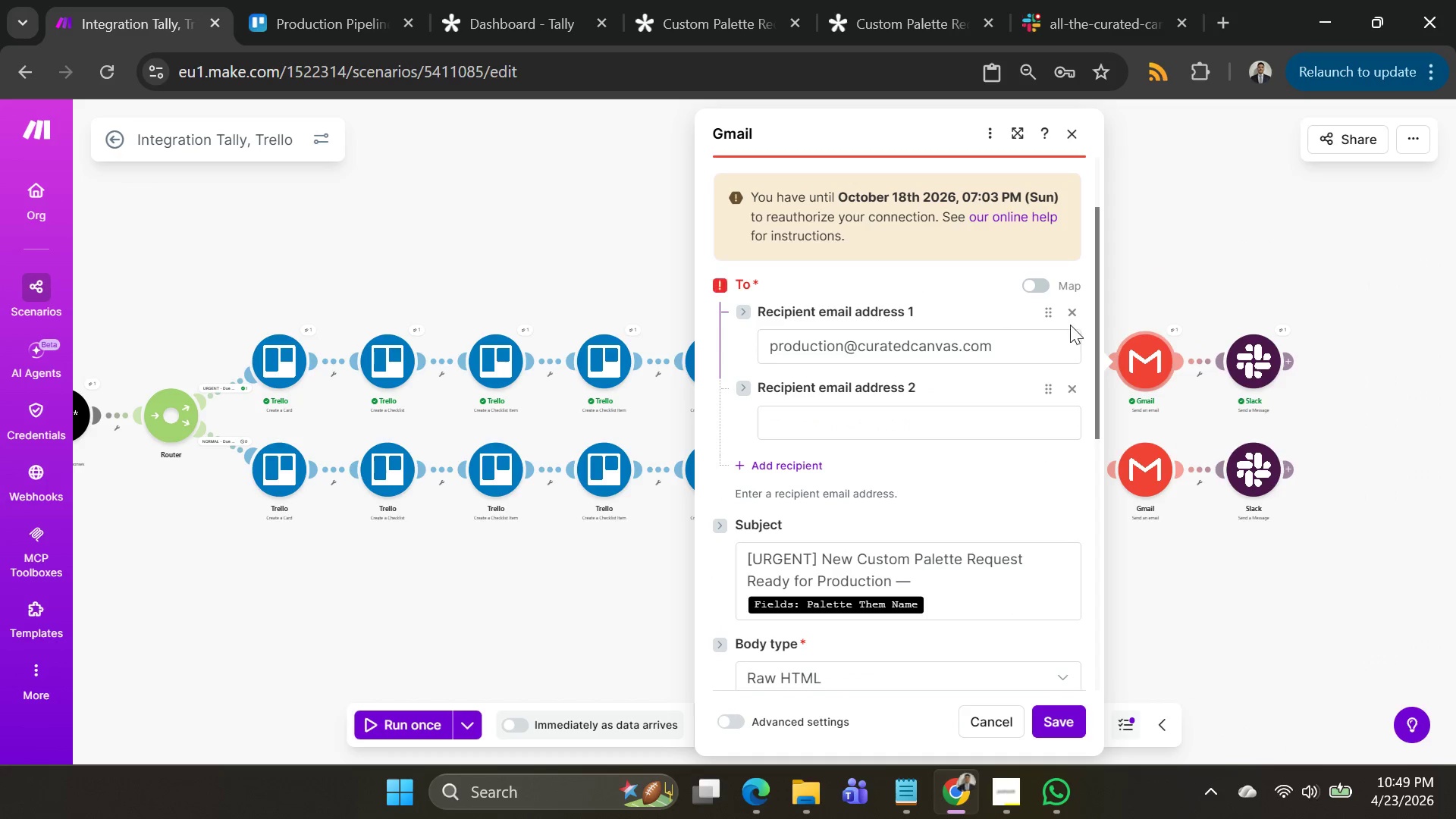 
left_click([1070, 322])
 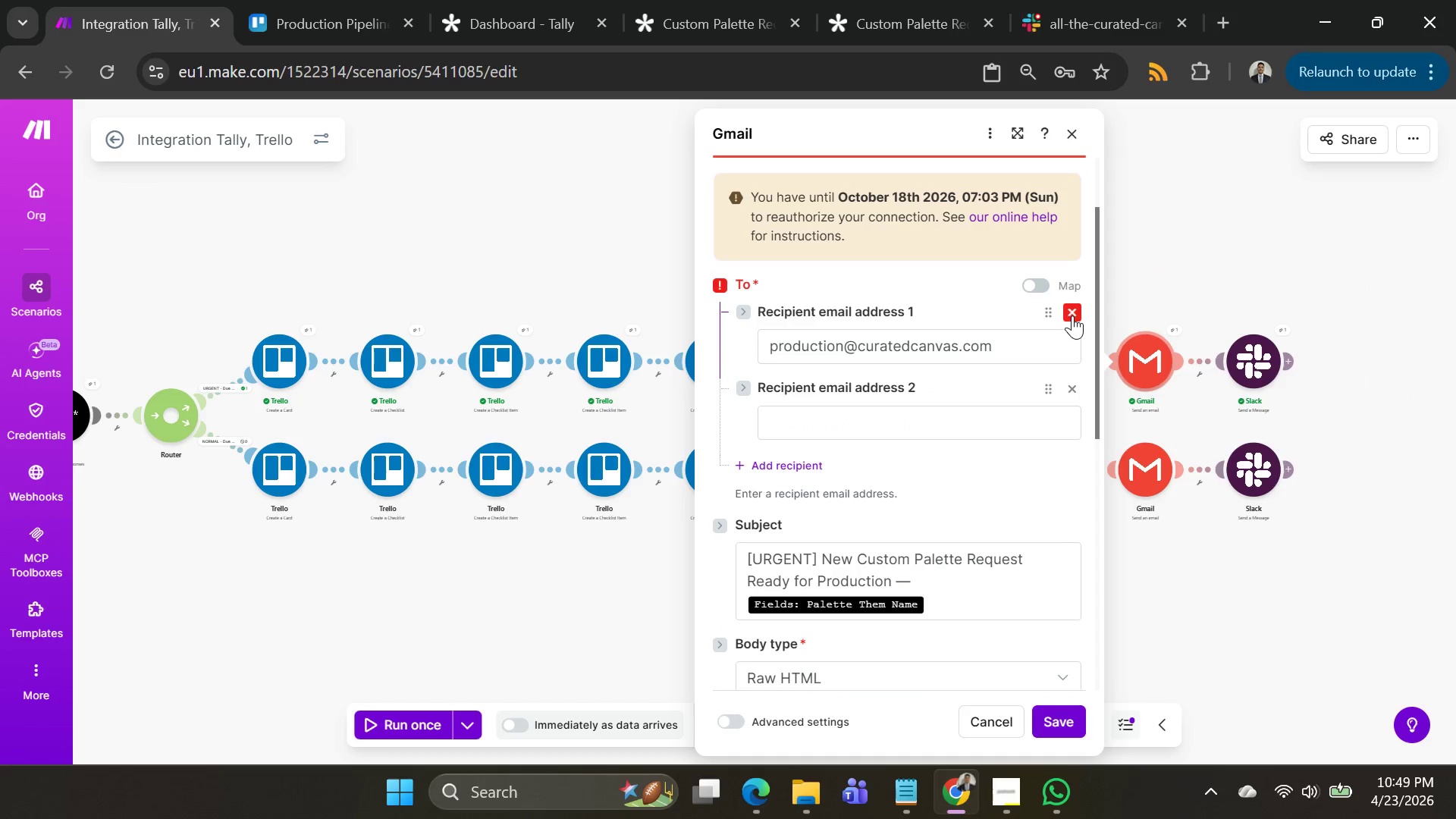 
left_click([1072, 315])
 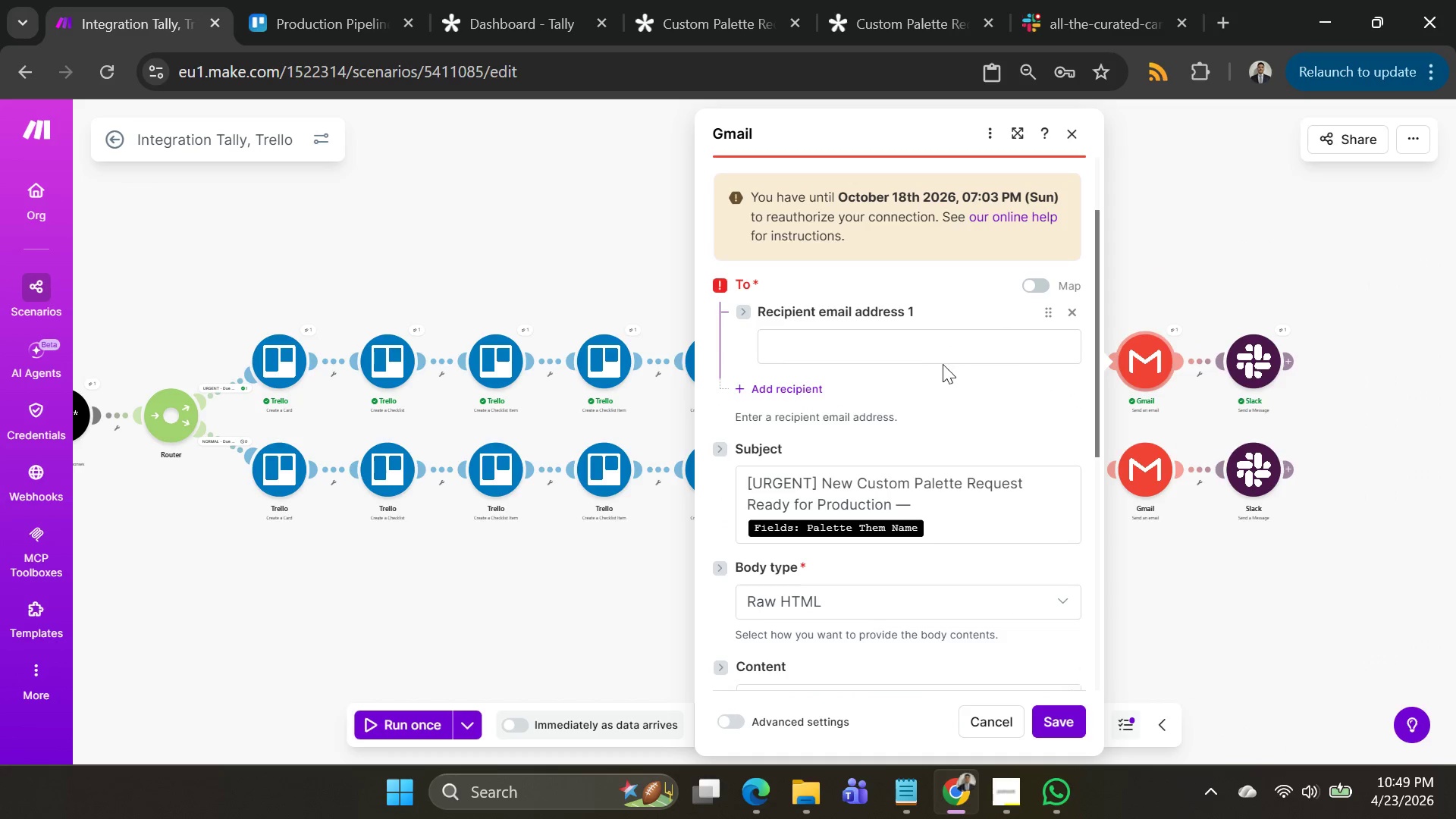 
left_click([915, 348])
 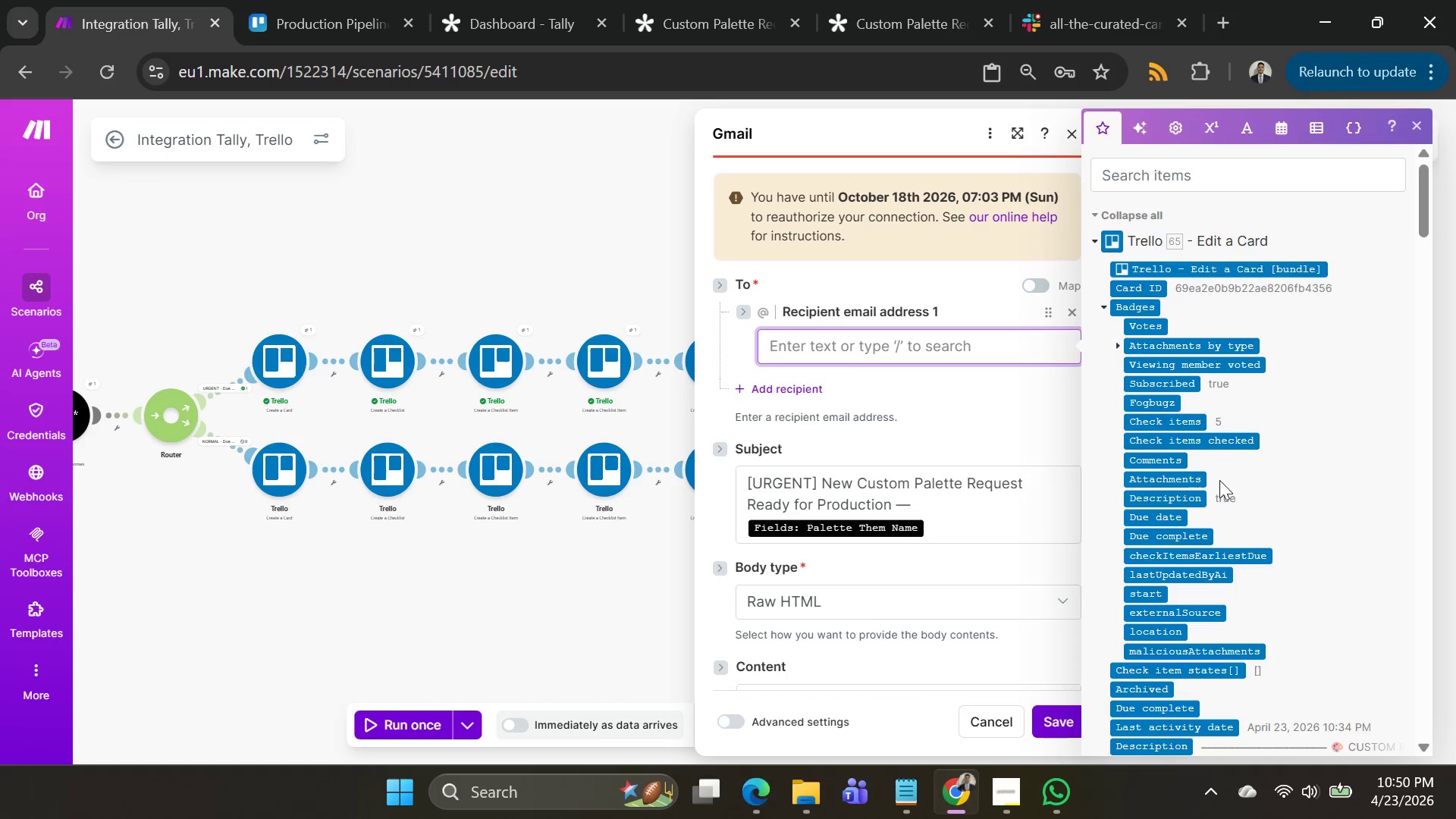 
scroll: coordinate [1183, 497], scroll_direction: down, amount: 41.0
 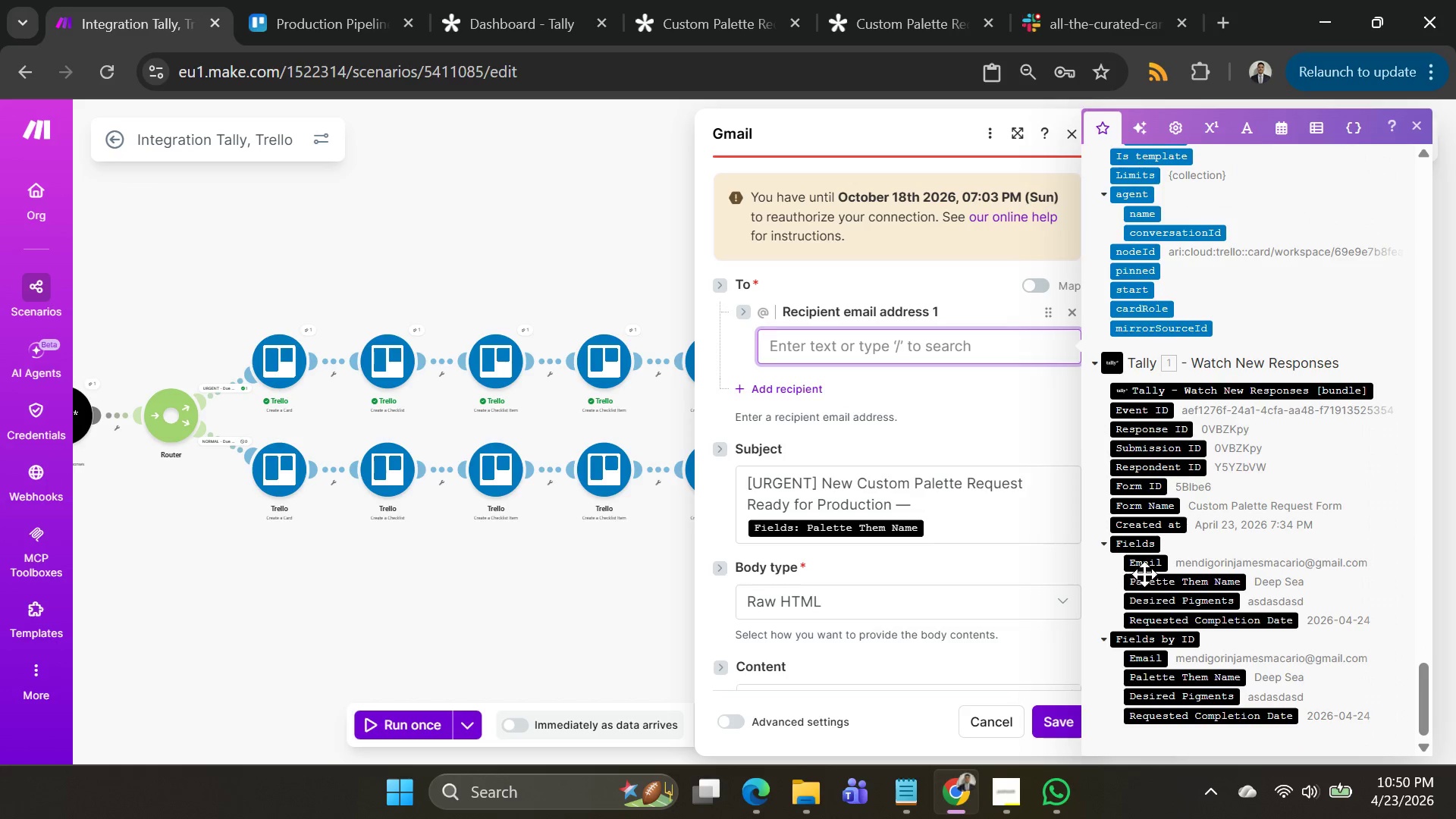 
left_click([1144, 564])
 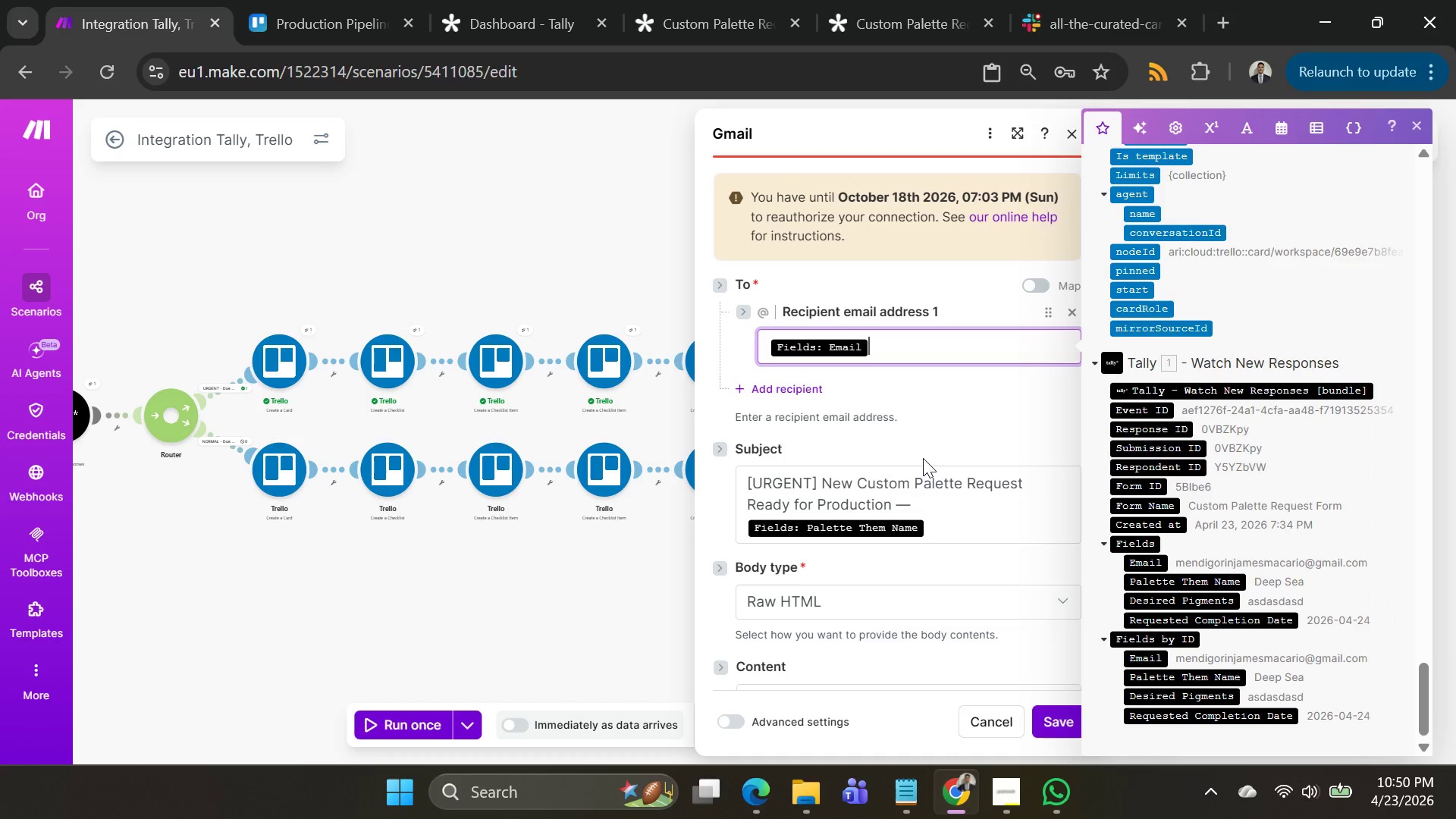 
wait(54.19)
 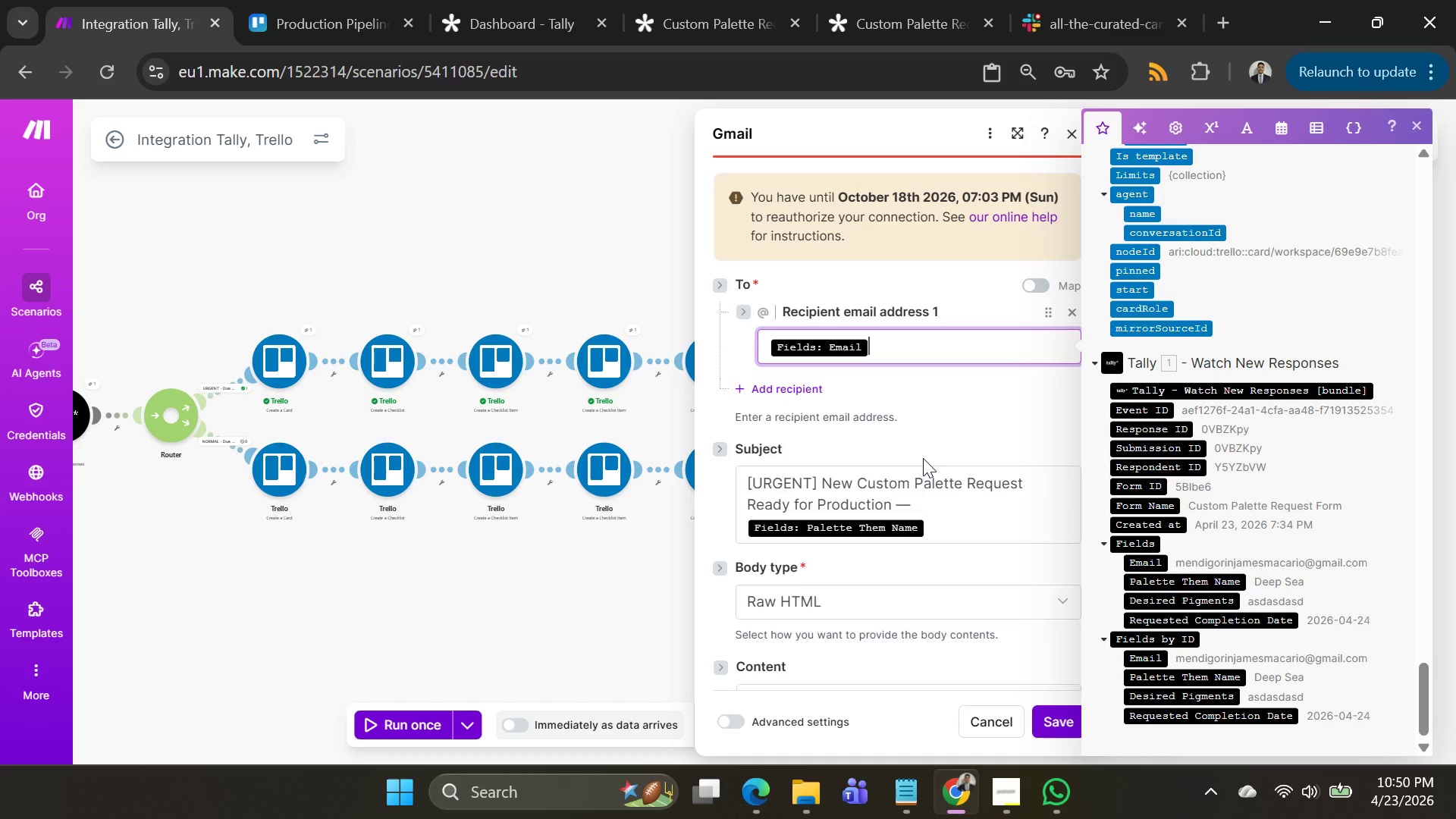 
left_click([1053, 785])
 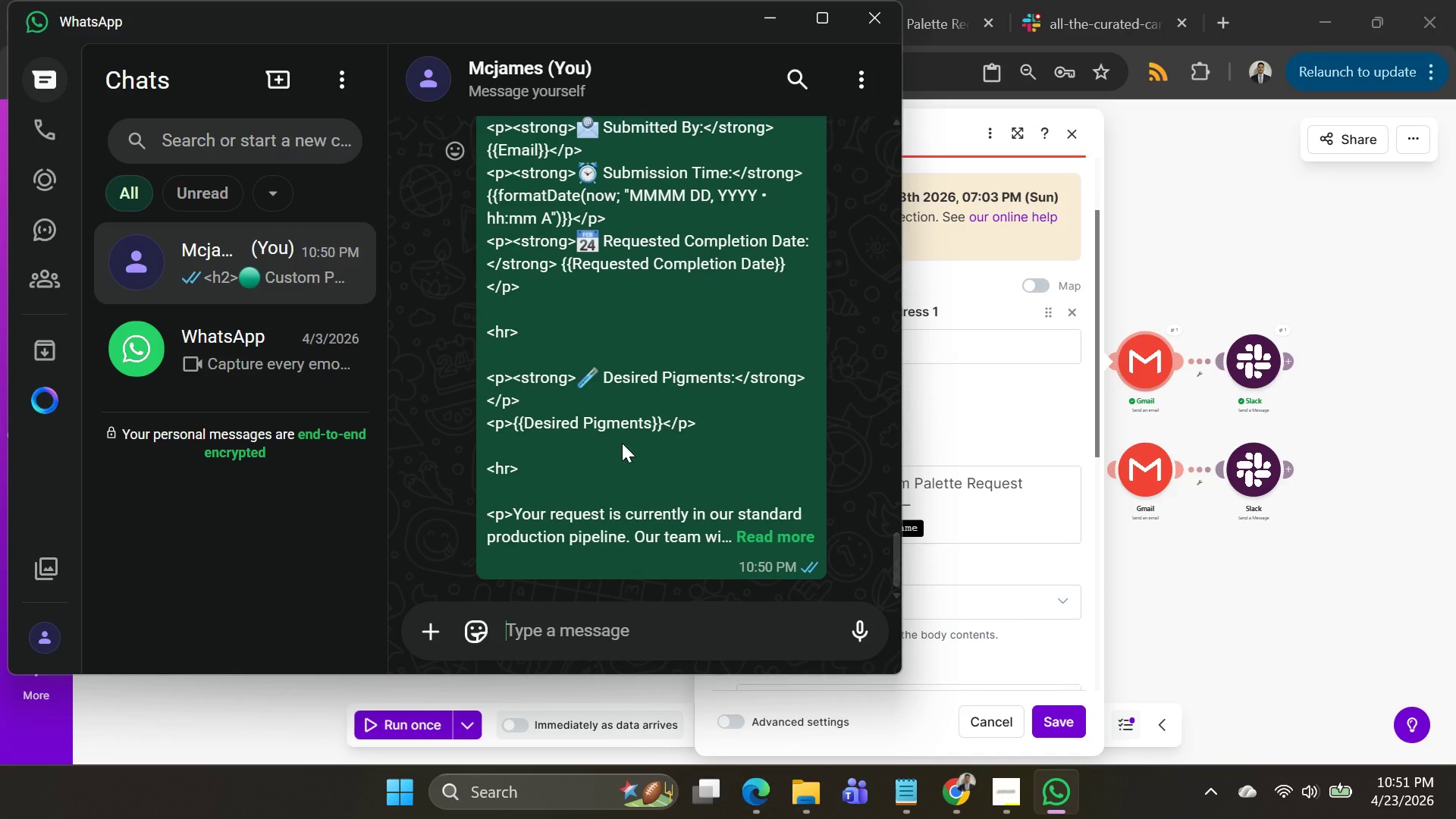 
scroll: coordinate [639, 424], scroll_direction: up, amount: 2.0
 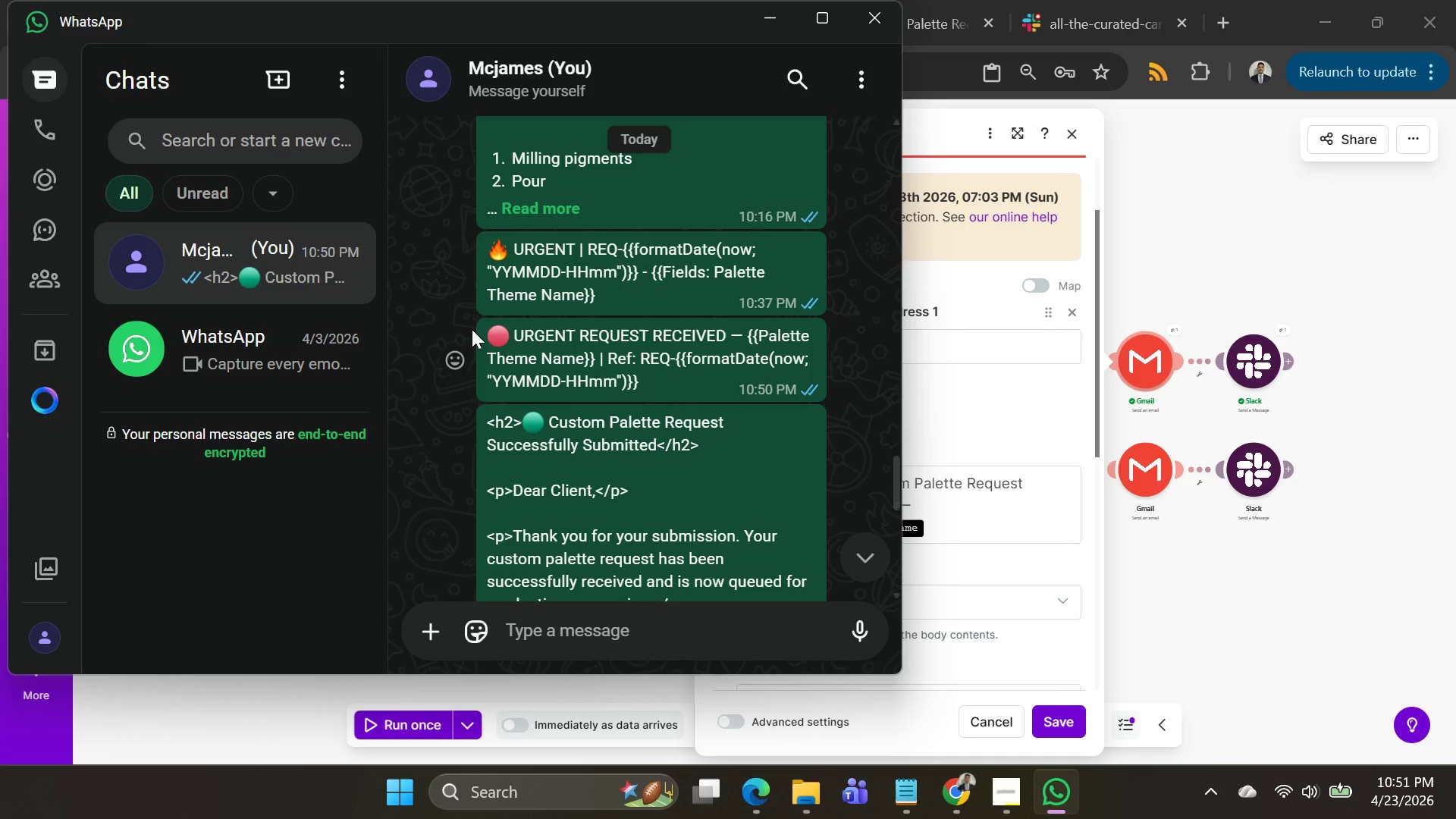 
left_click_drag(start_coordinate=[482, 329], to_coordinate=[674, 389])
 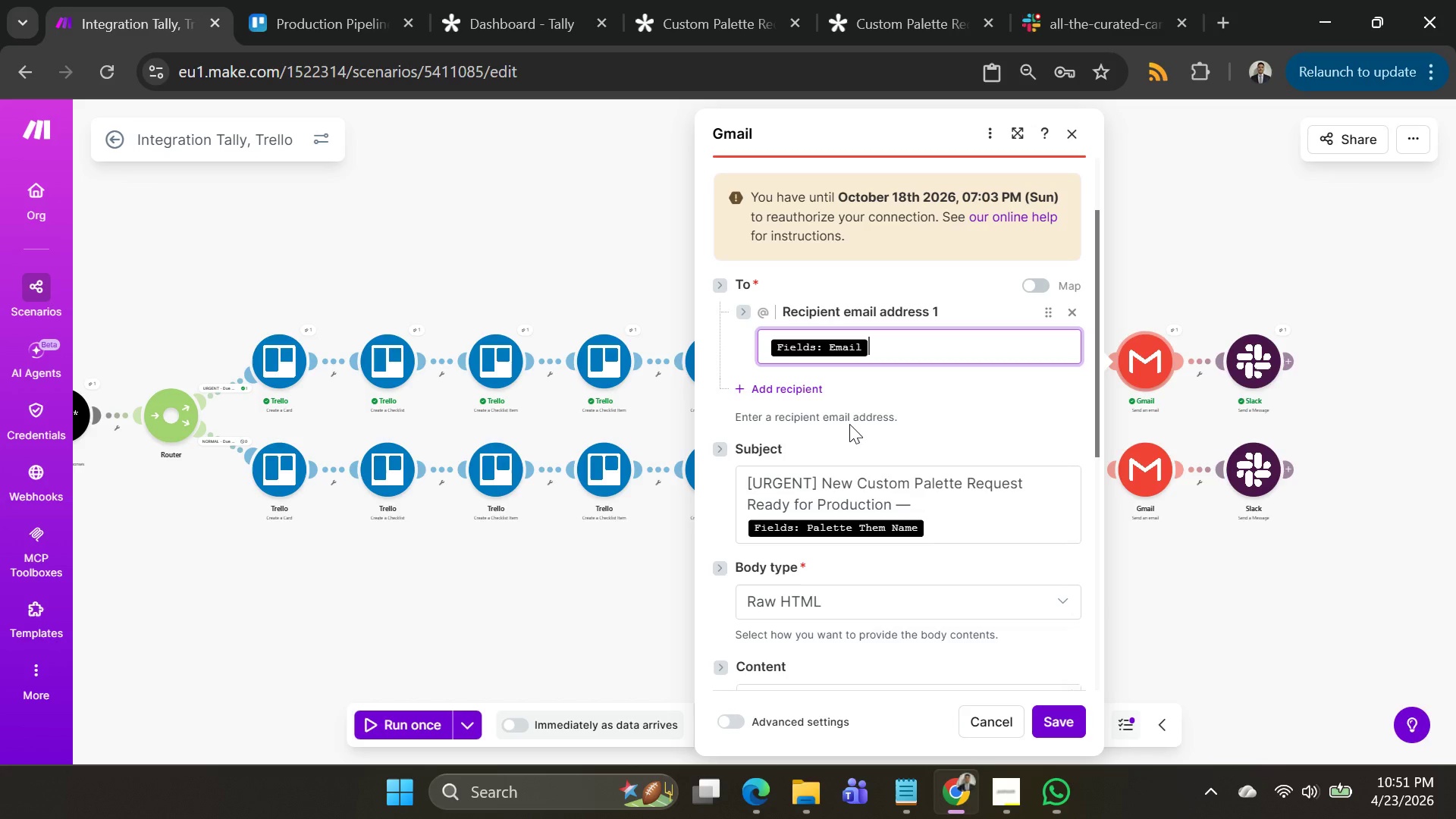 
key(Control+C)
 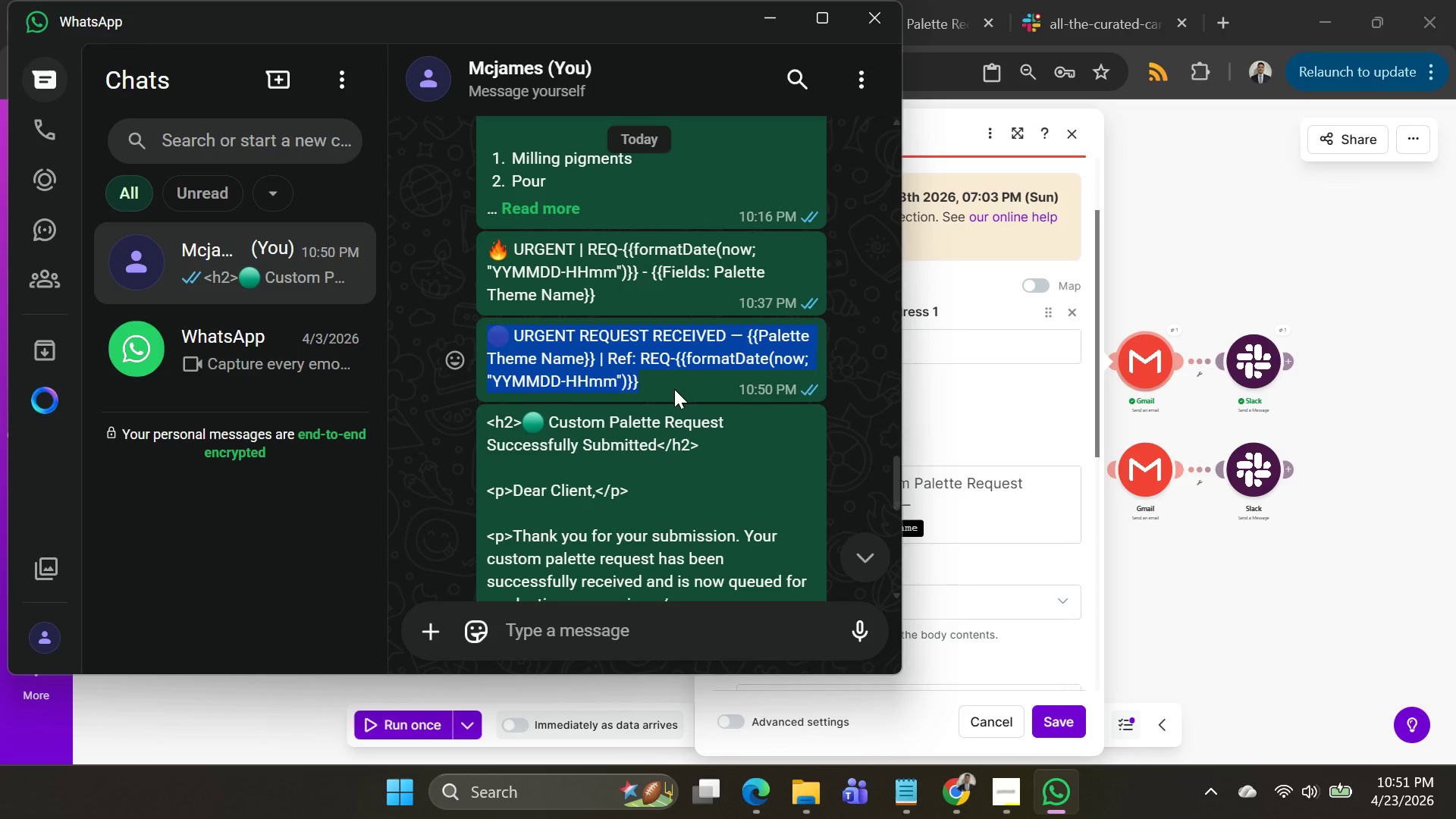 
key(Control+C)
 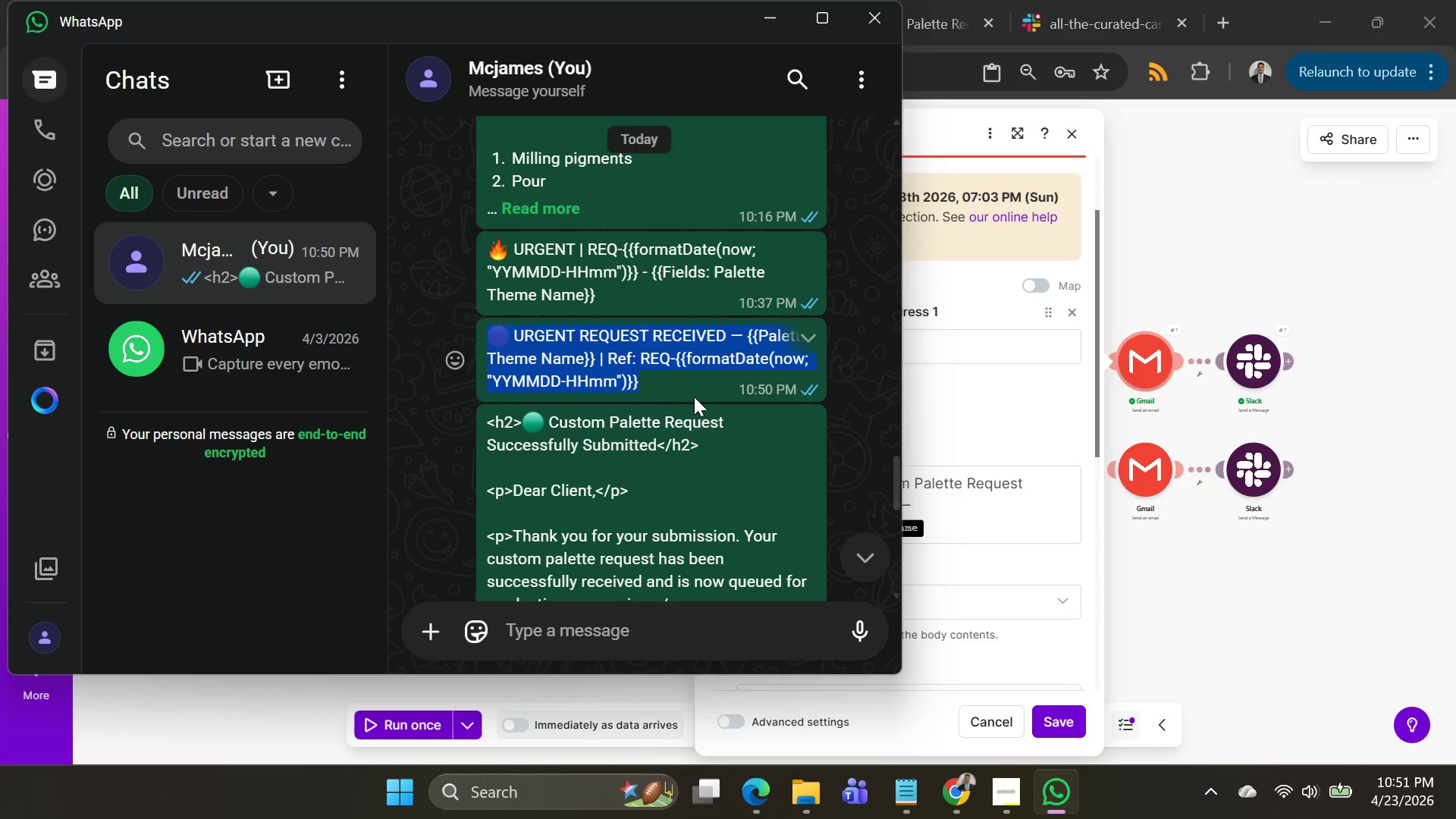 
key(Alt+AltLeft)
 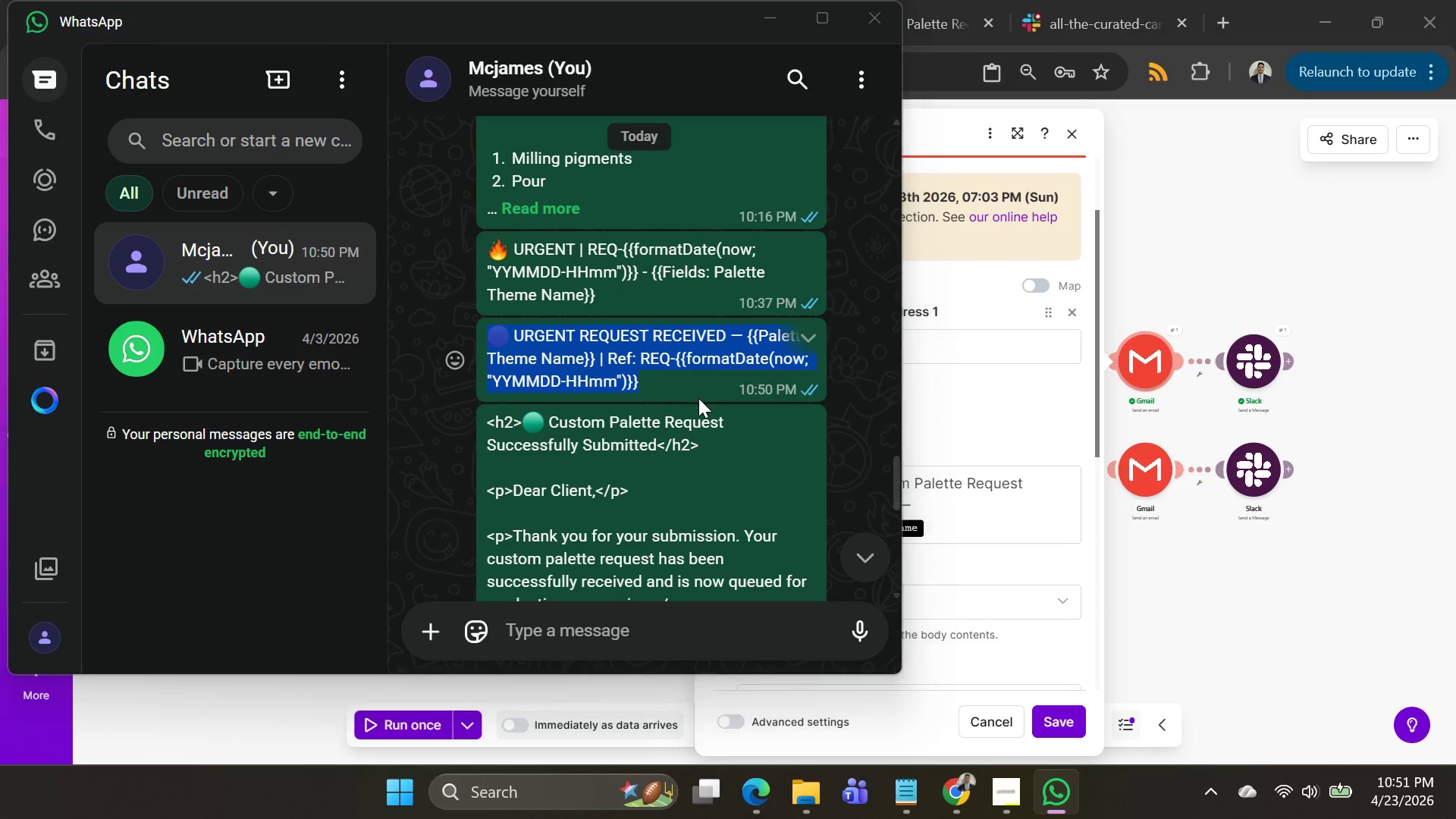 
key(Alt+Tab)
 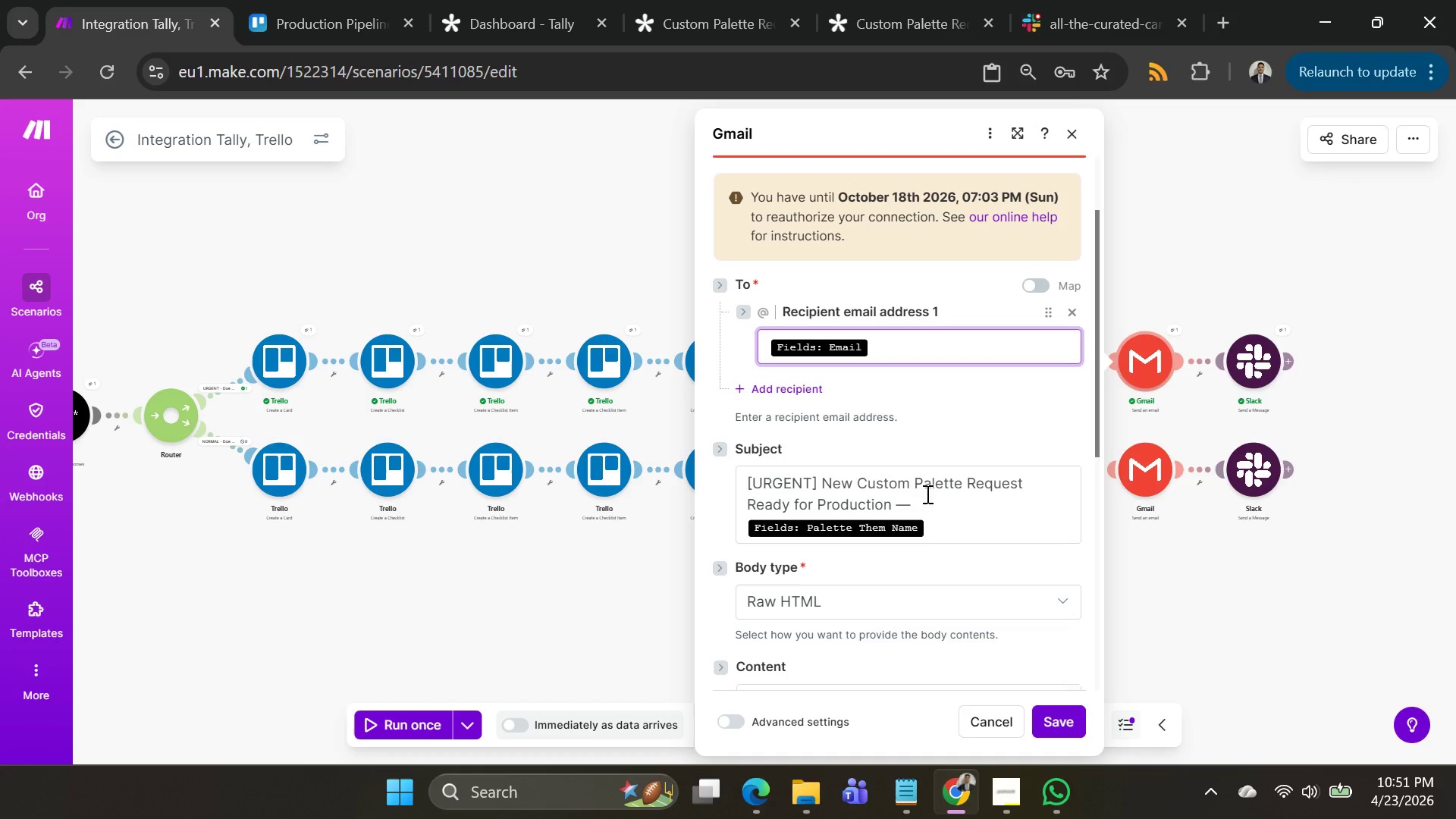 
left_click([938, 519])
 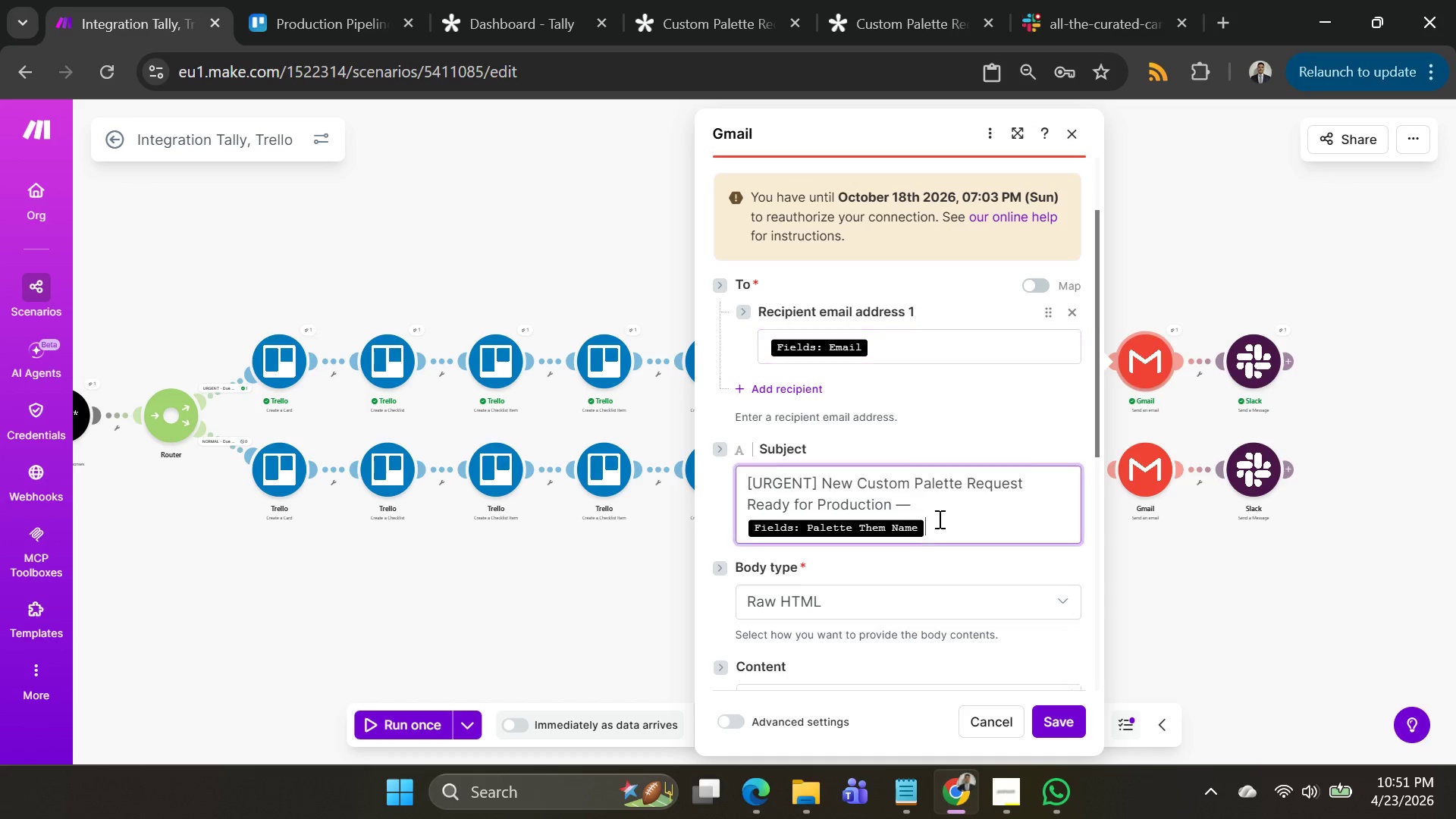 
key(Control+A)
 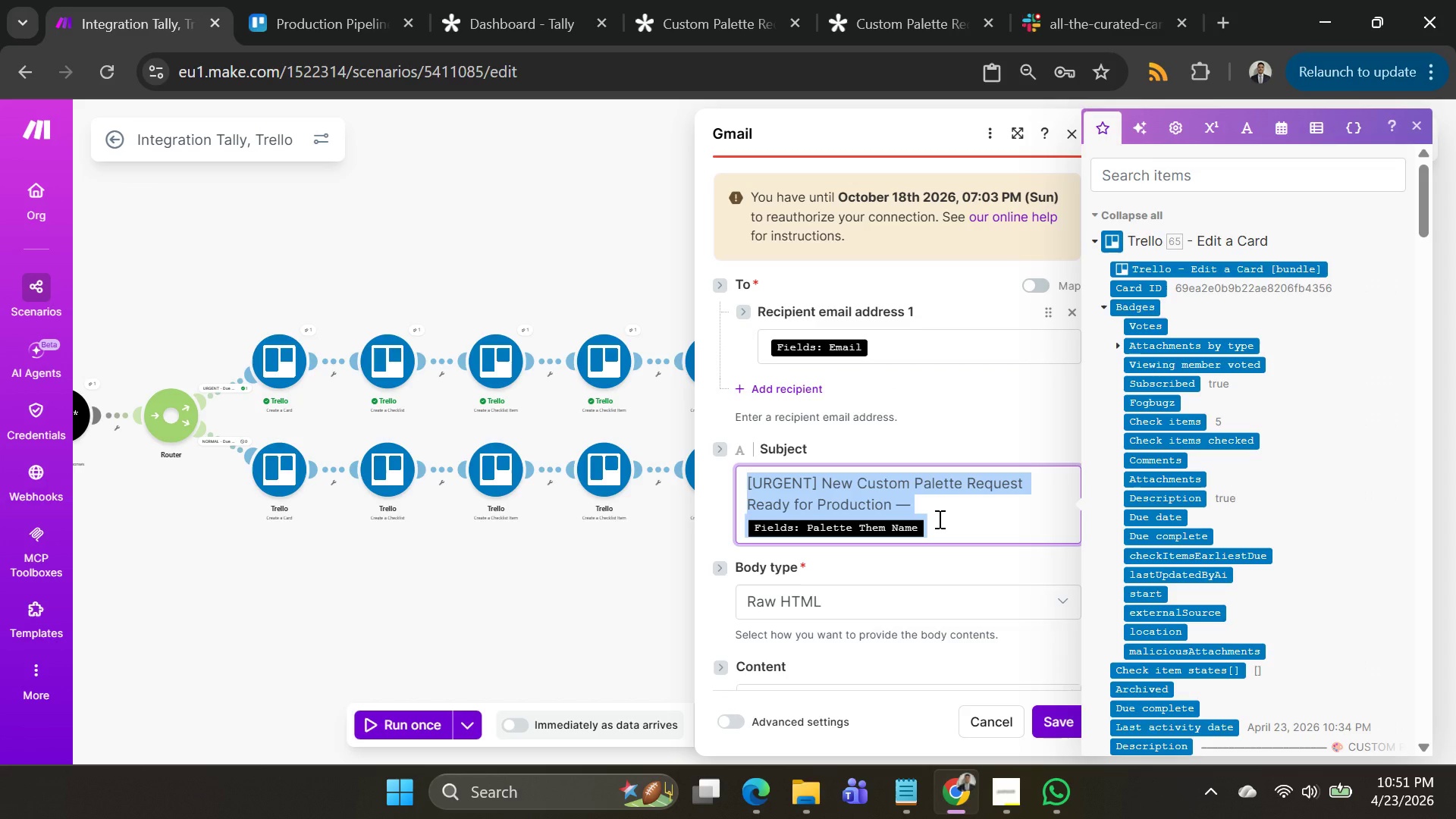 
left_click([938, 519])
 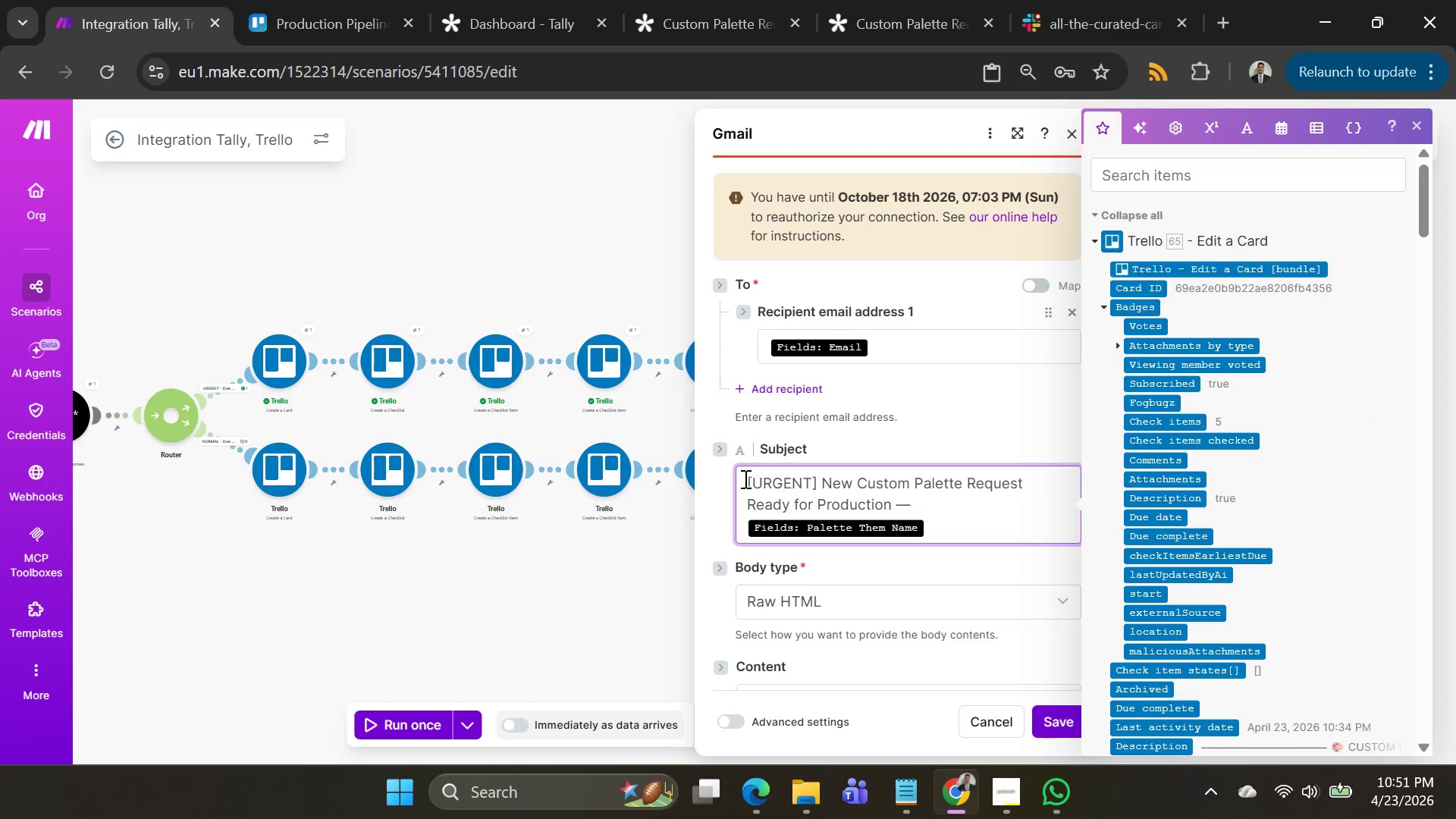 
left_click_drag(start_coordinate=[743, 479], to_coordinate=[943, 519])
 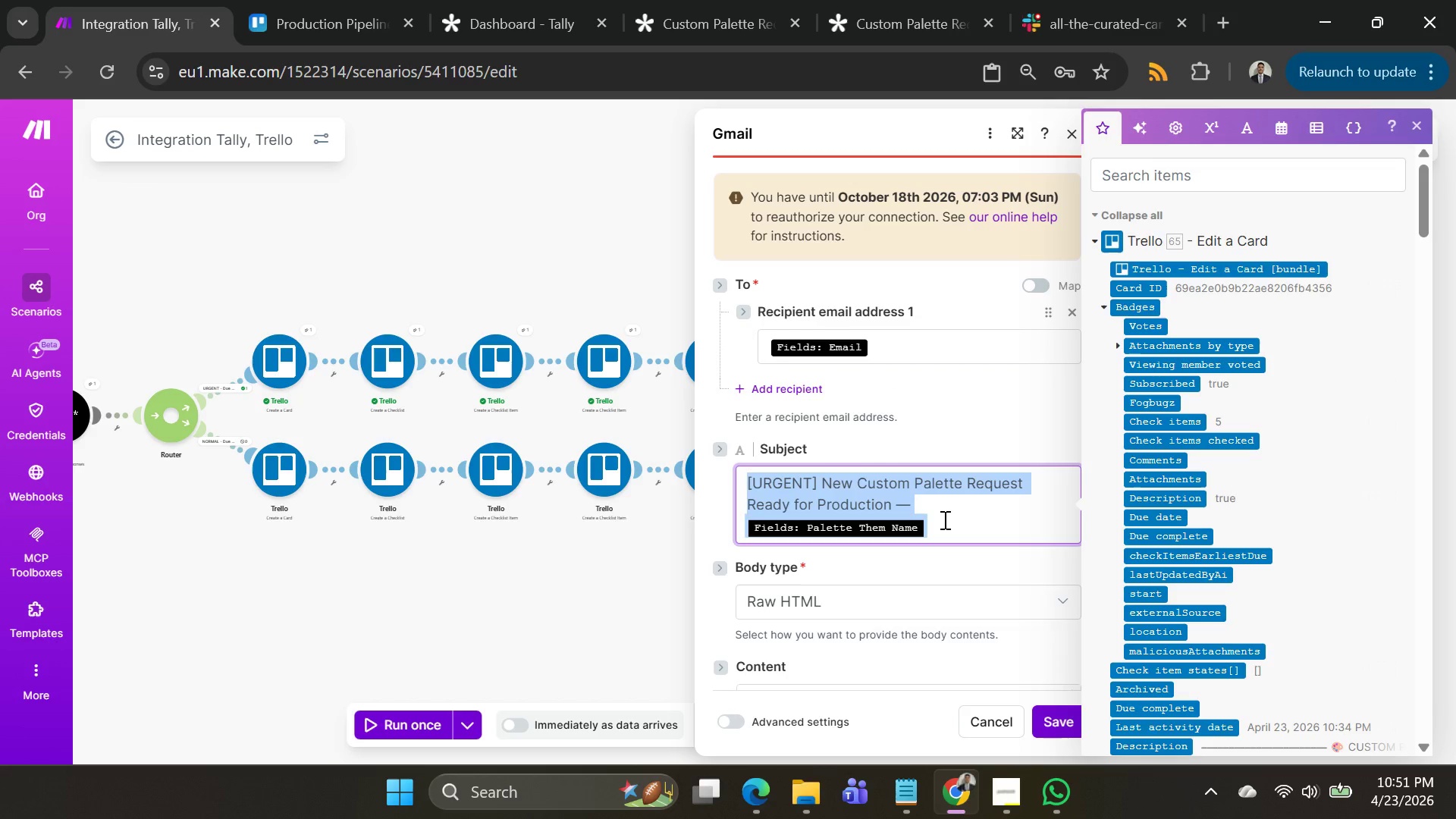 
key(Control+V)
 